 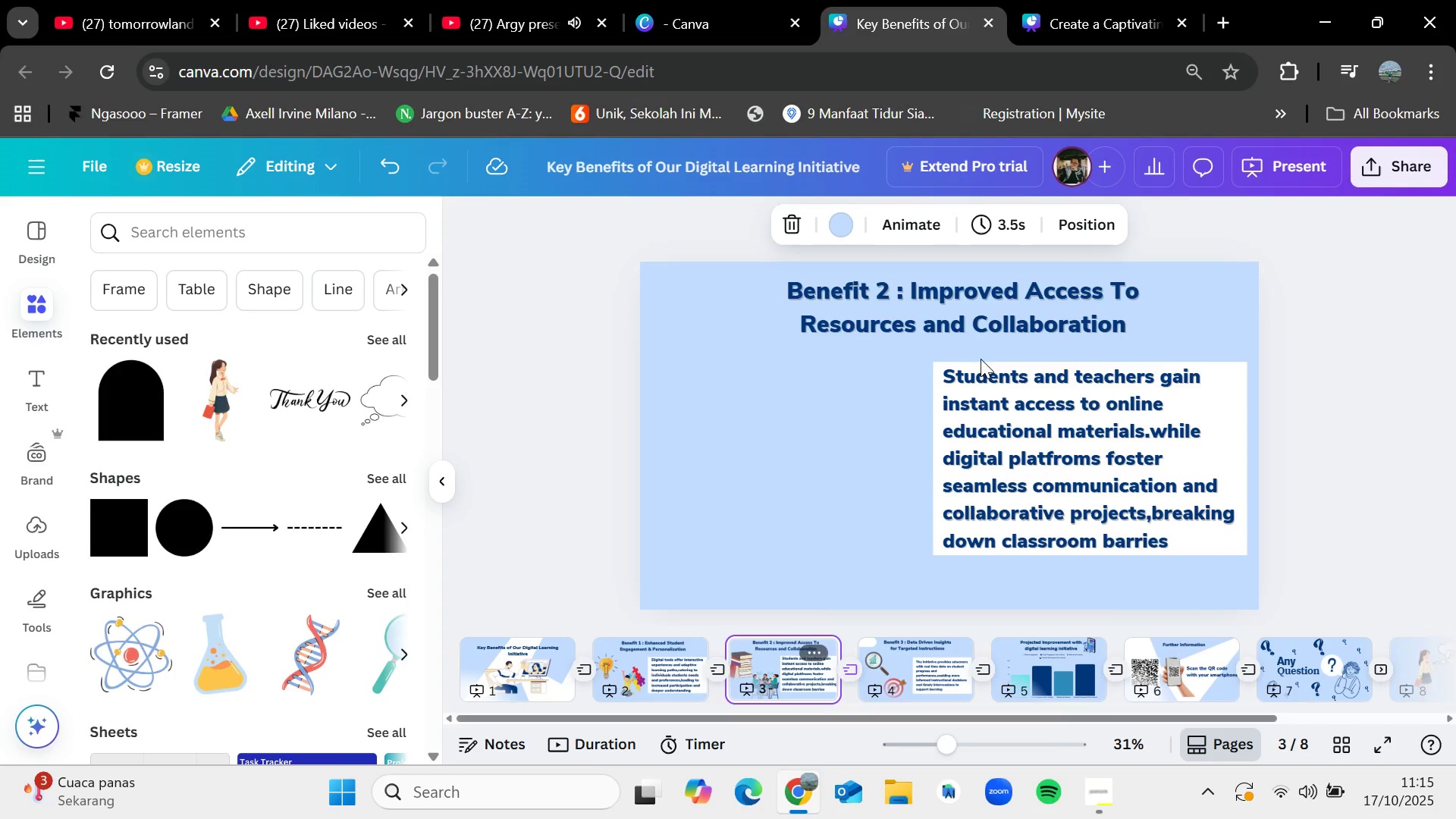 
left_click([972, 302])
 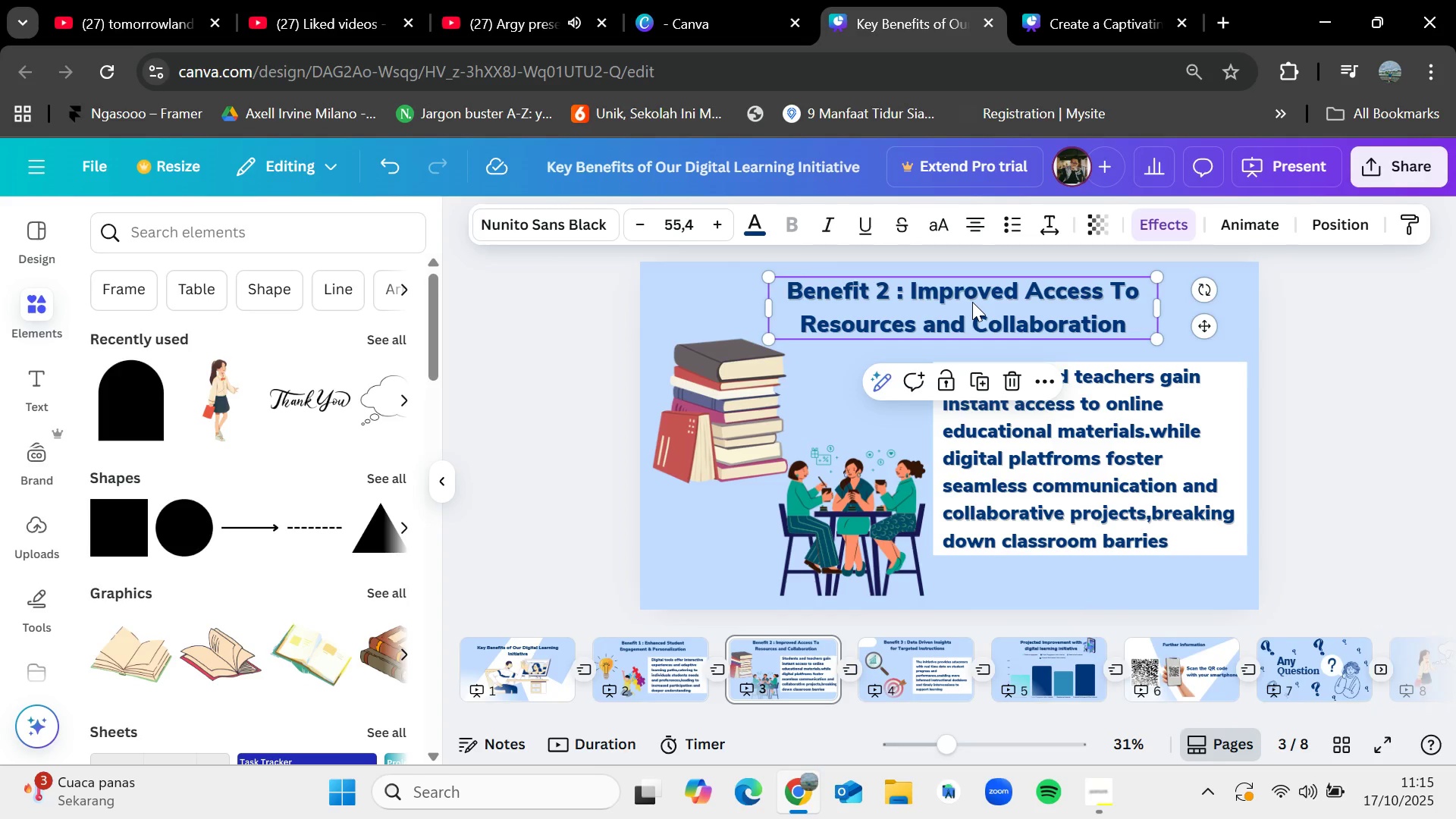 
key(Control+C)
 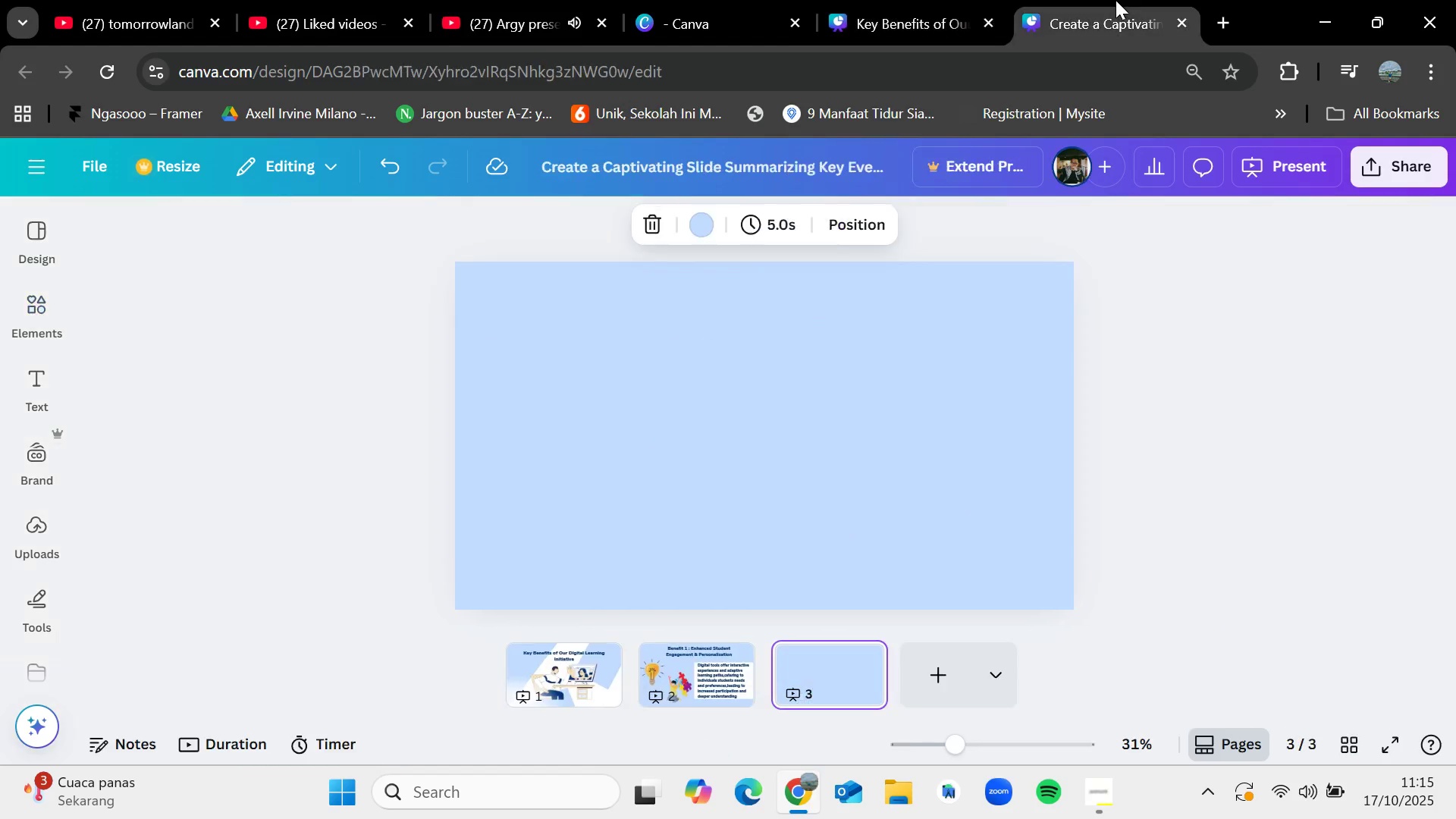 
left_click([1116, 0])
 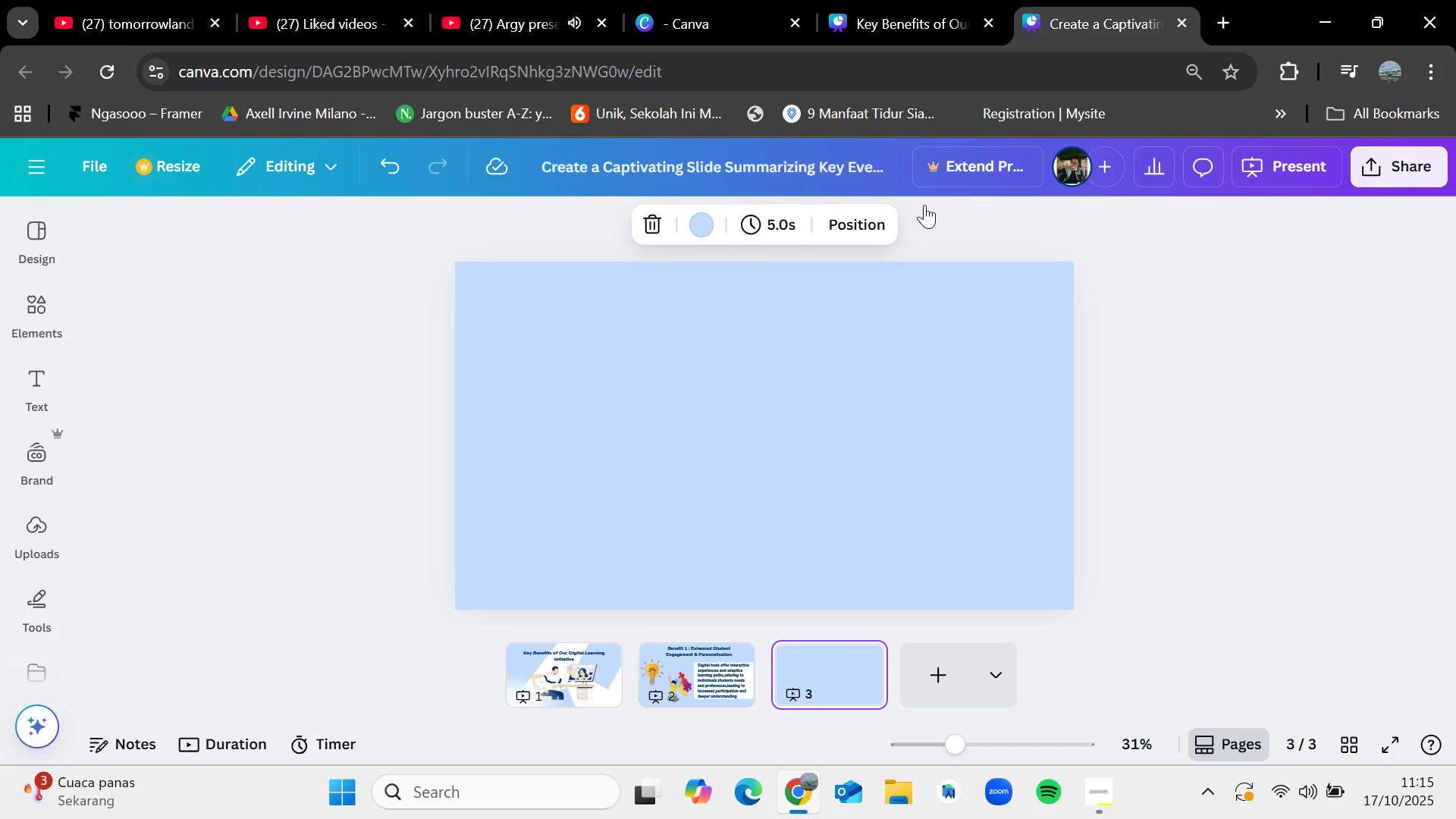 
key(Control+V)
 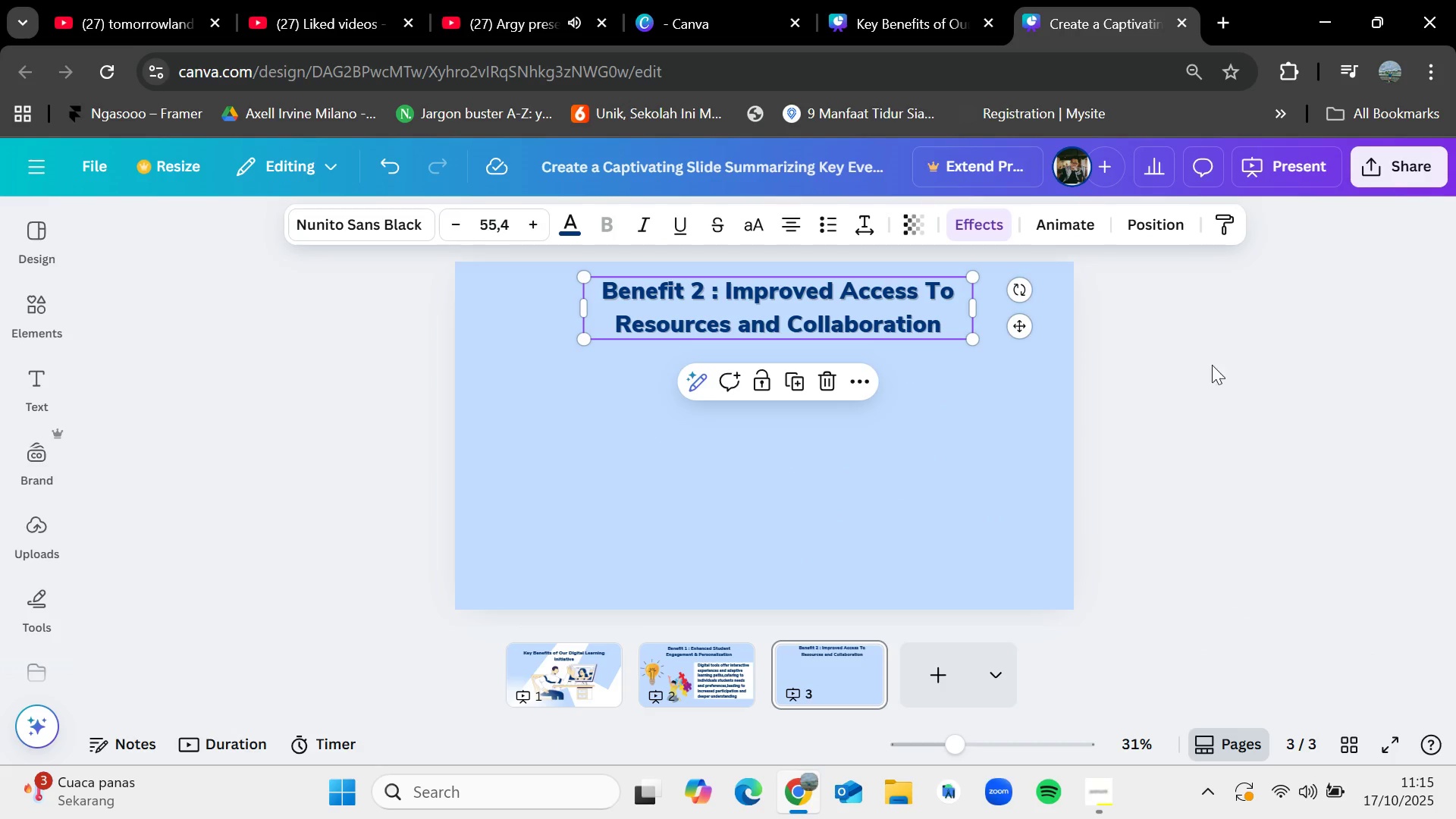 
left_click([1213, 366])
 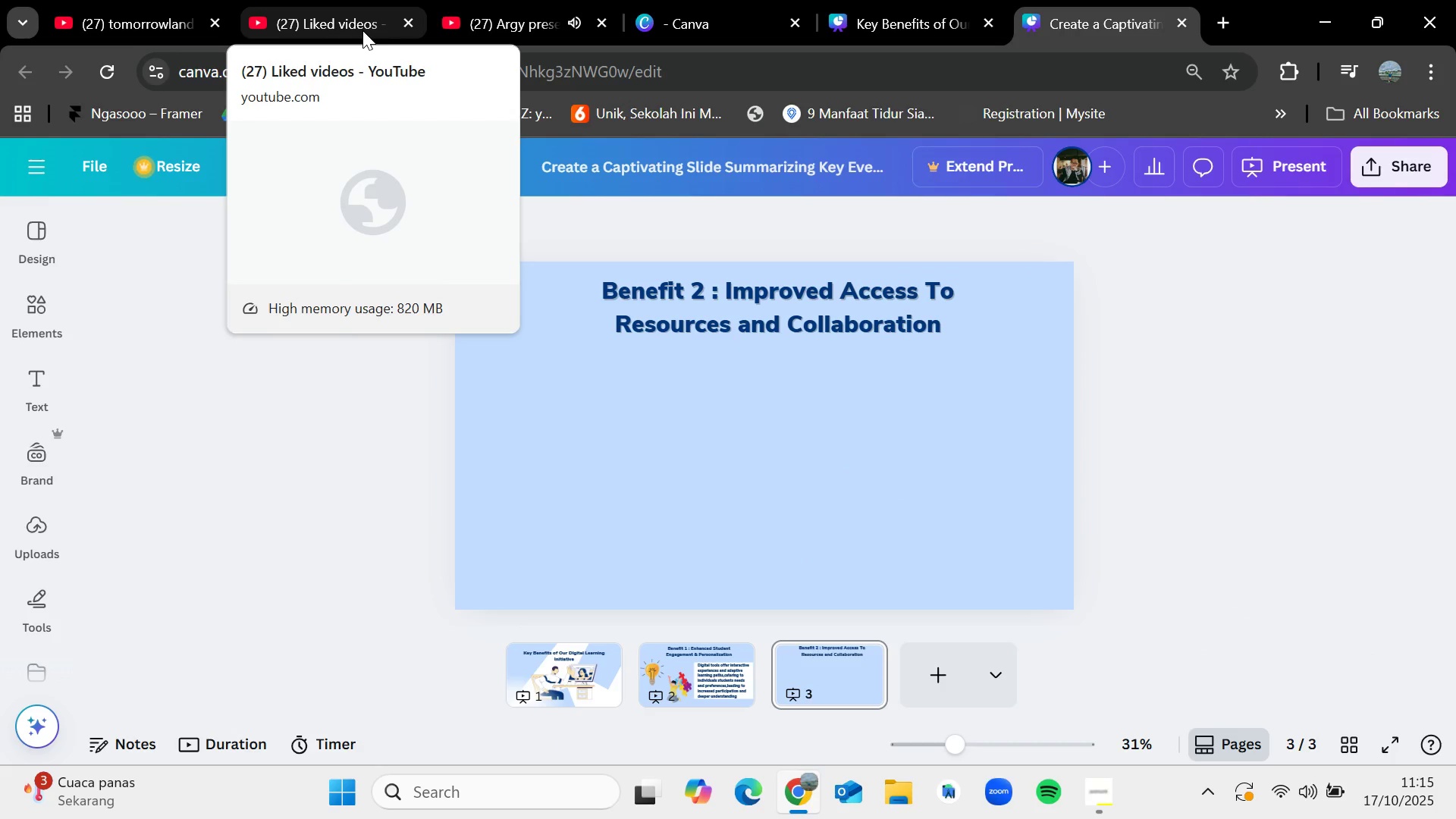 
wait(5.69)
 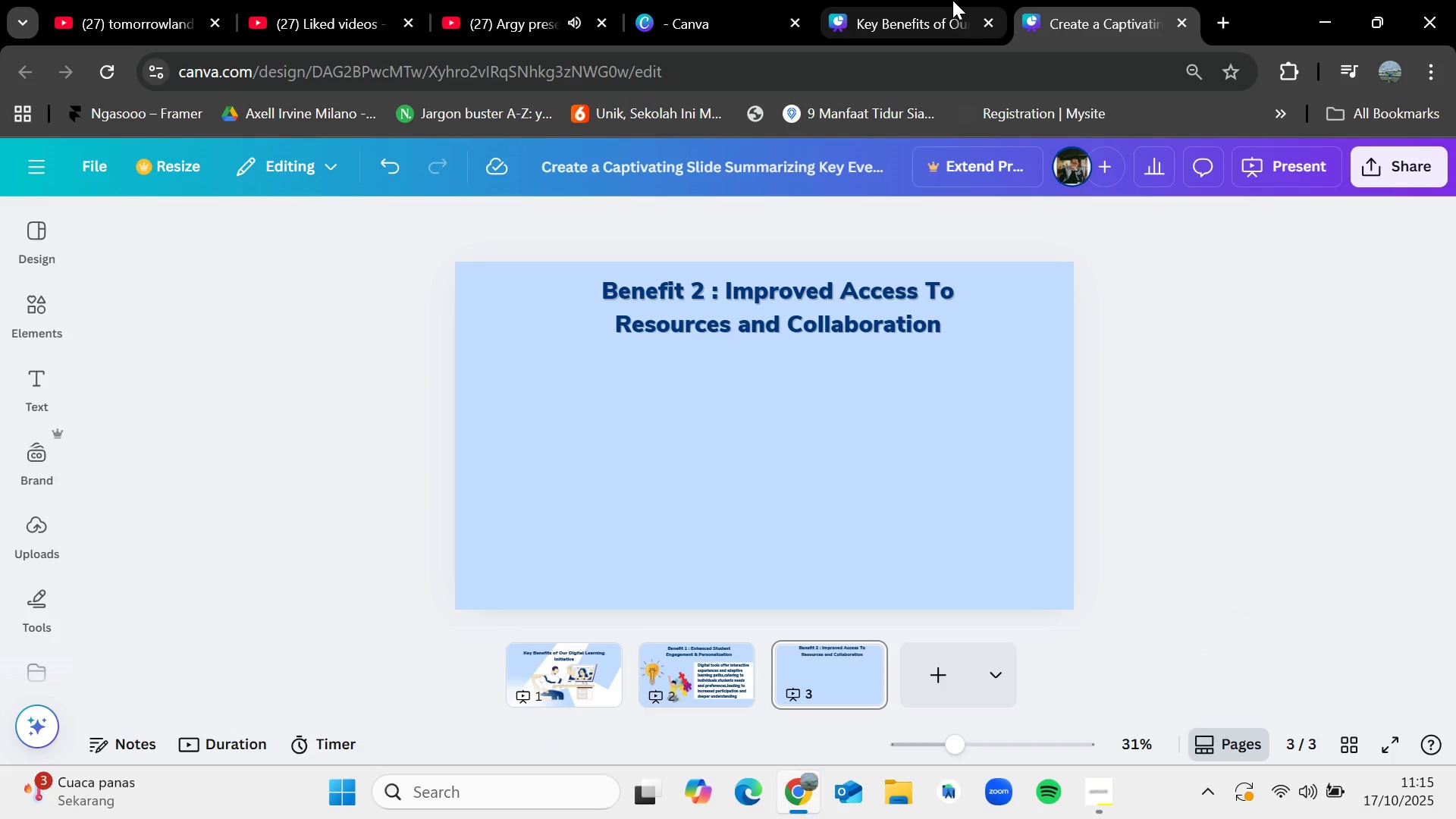 
left_click([211, 20])
 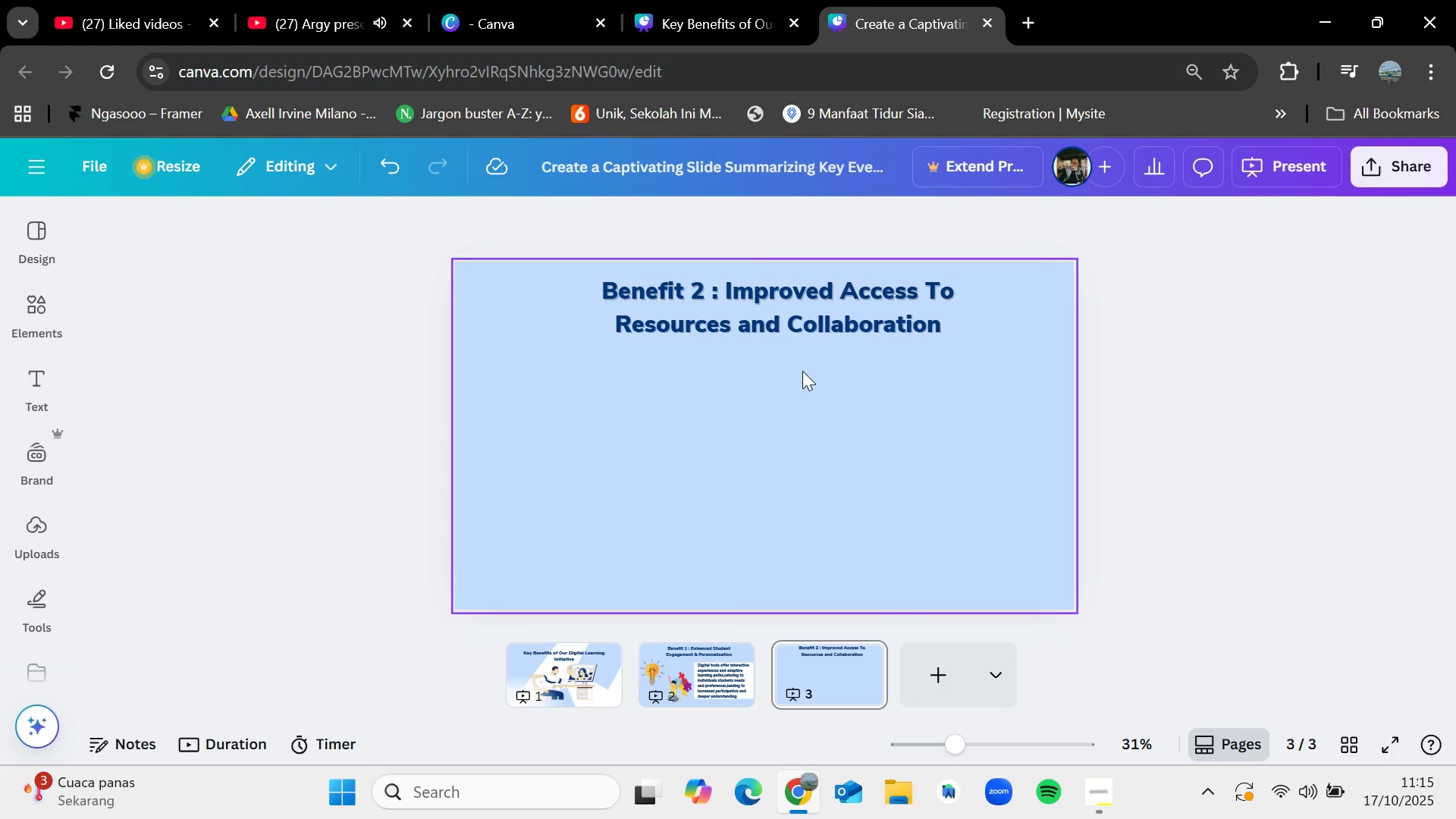 
left_click([852, 0])
 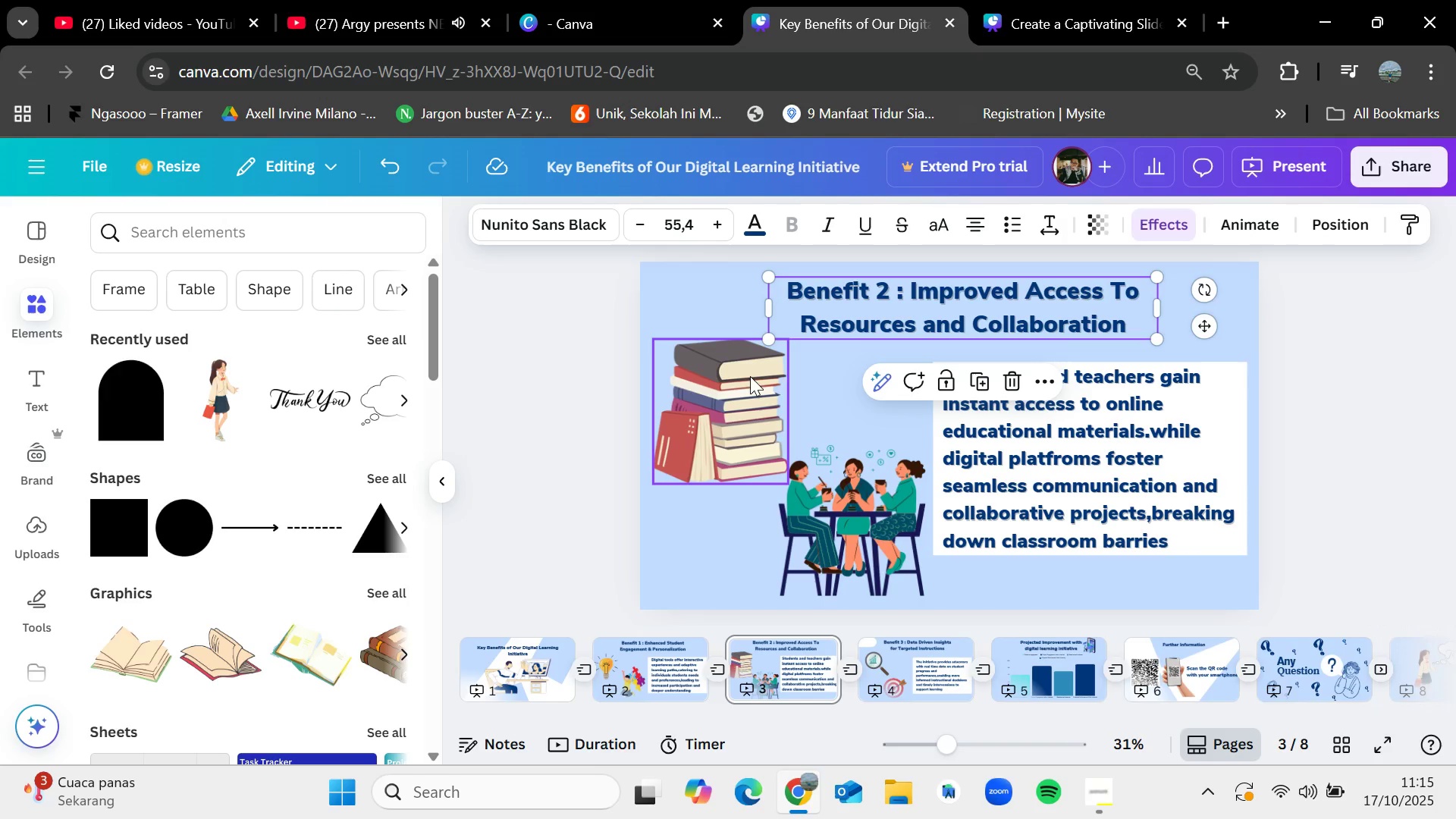 
left_click([741, 376])
 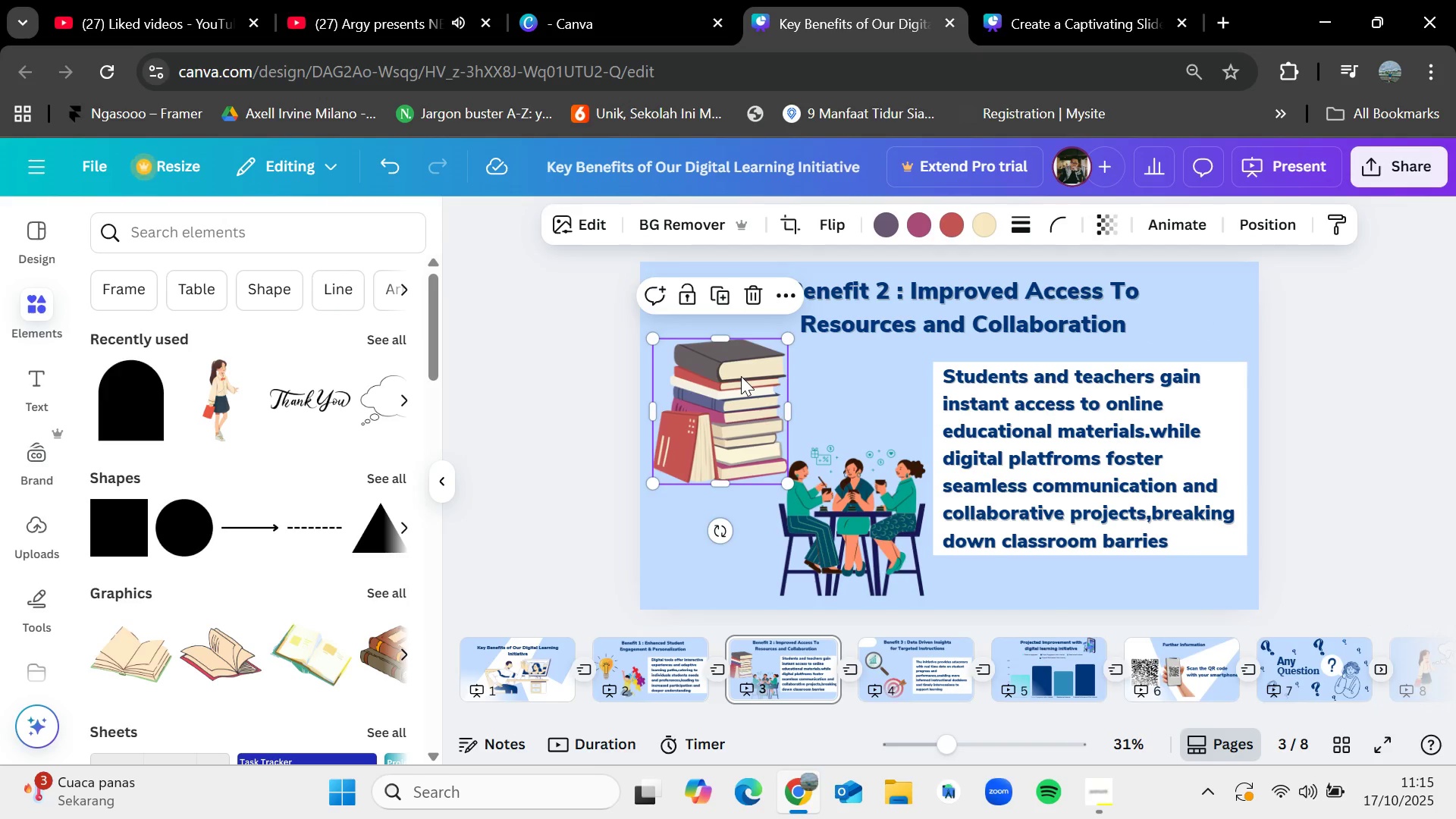 
key(Control+C)
 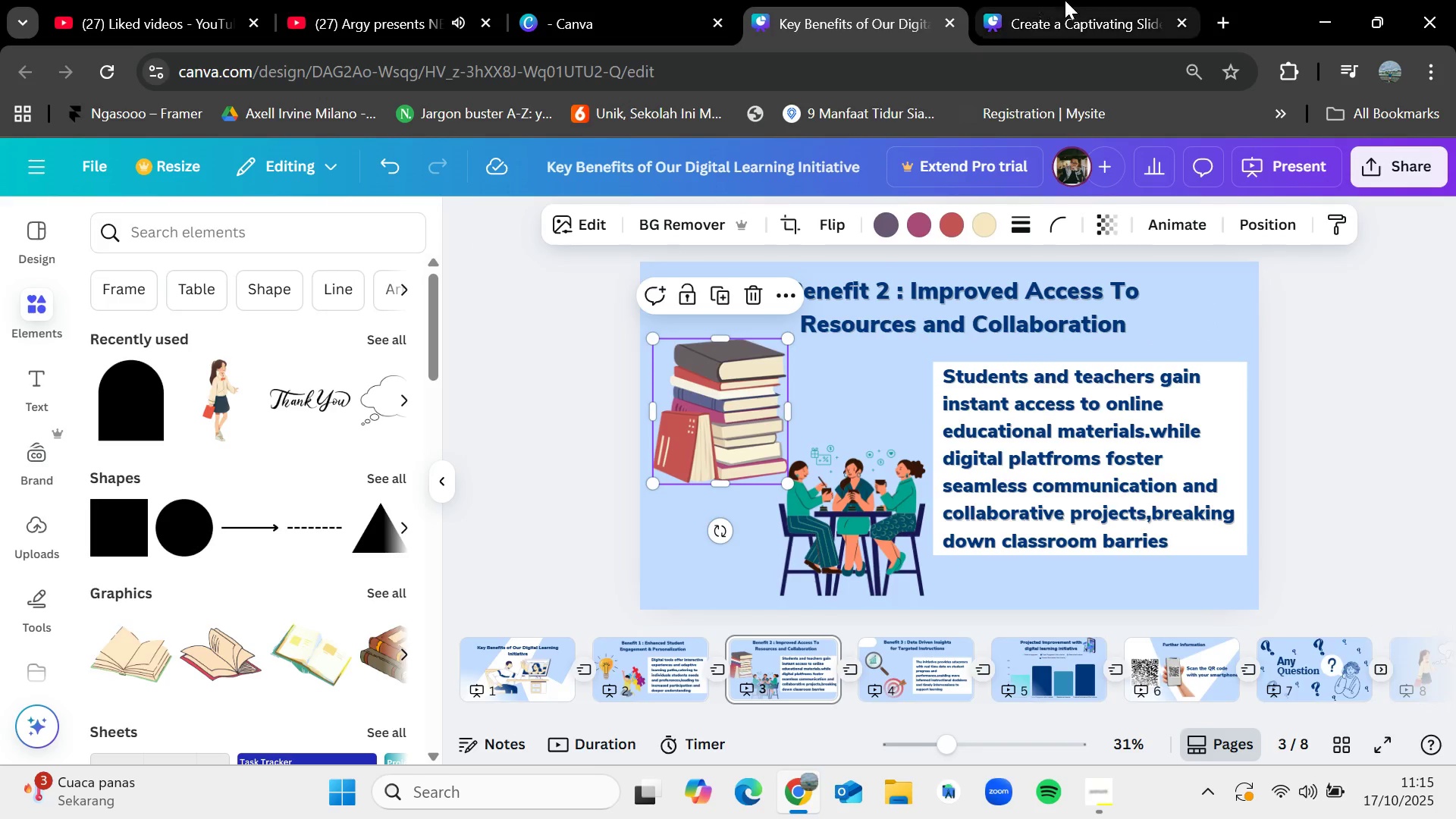 
left_click([1065, 0])
 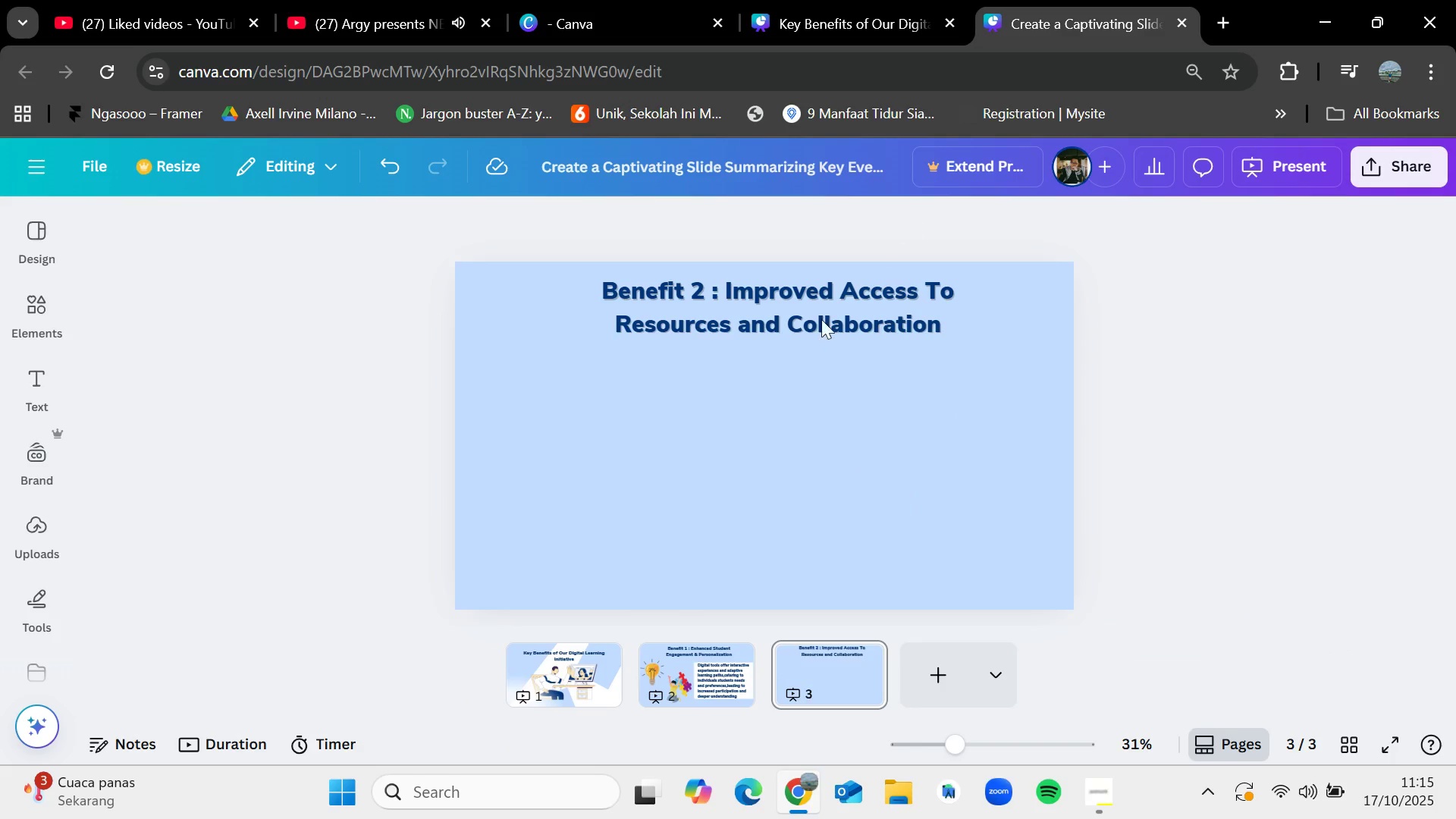 
key(Control+V)
 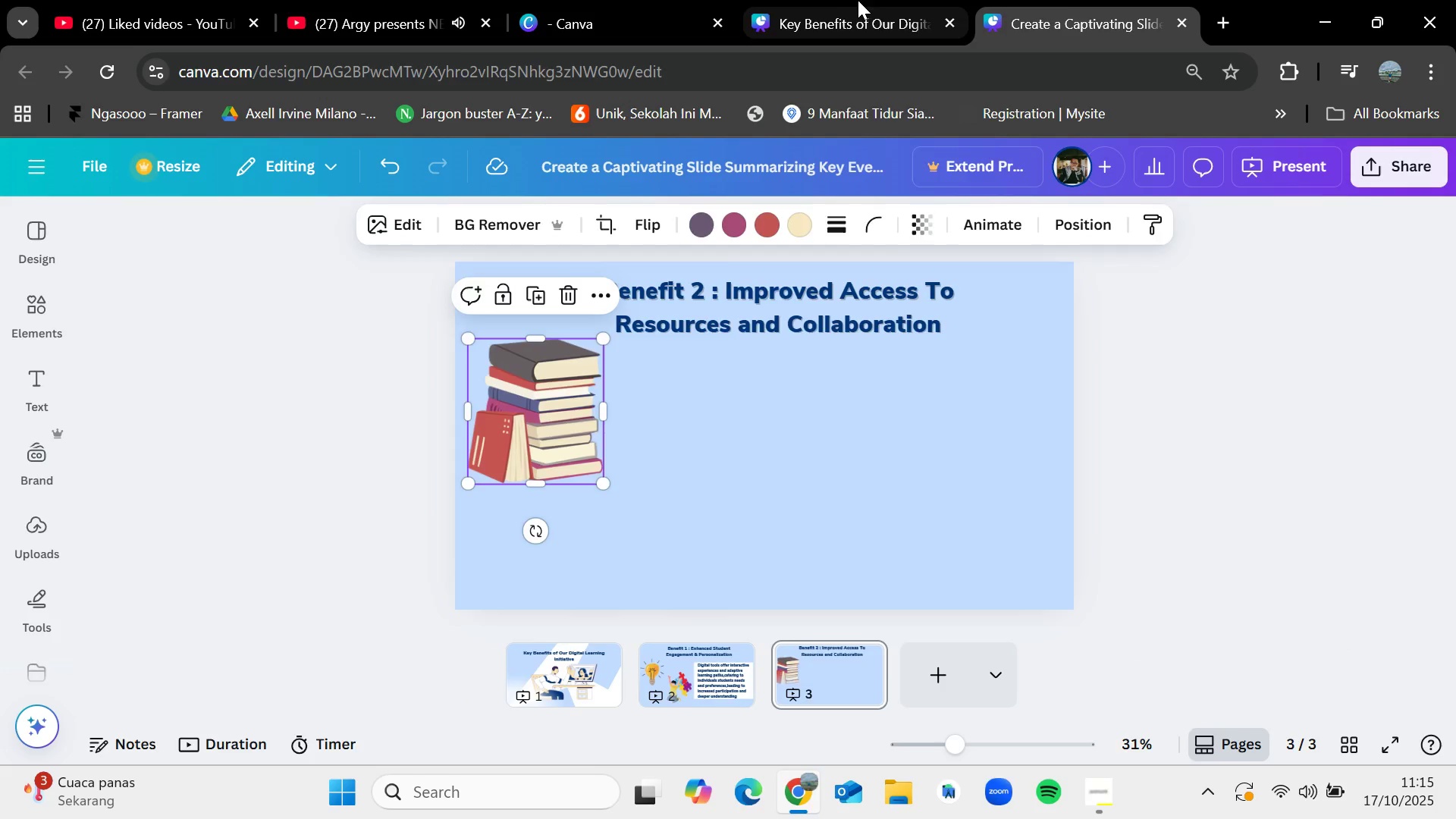 
left_click([859, 0])
 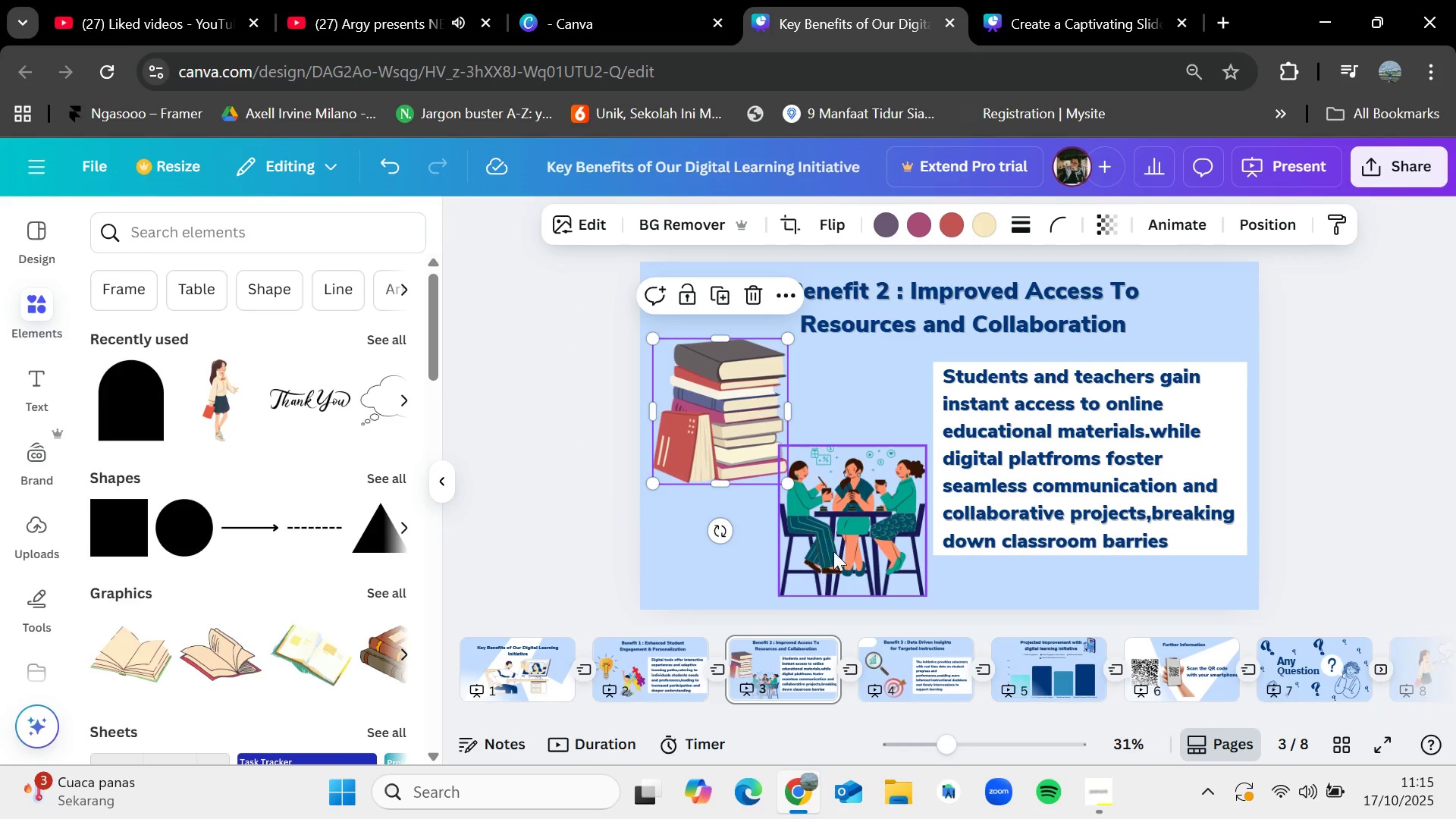 
left_click([837, 545])
 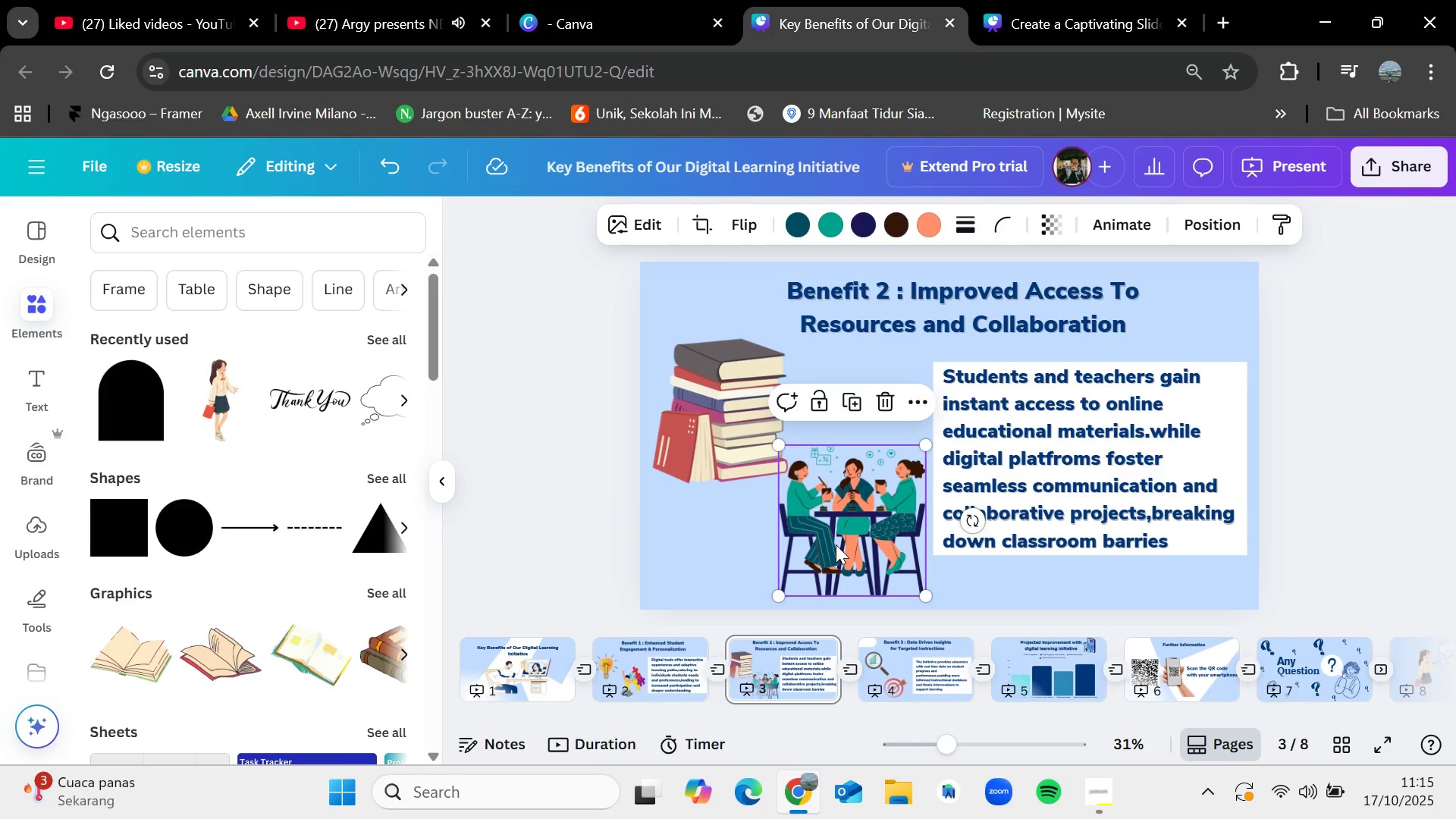 
key(Control+C)
 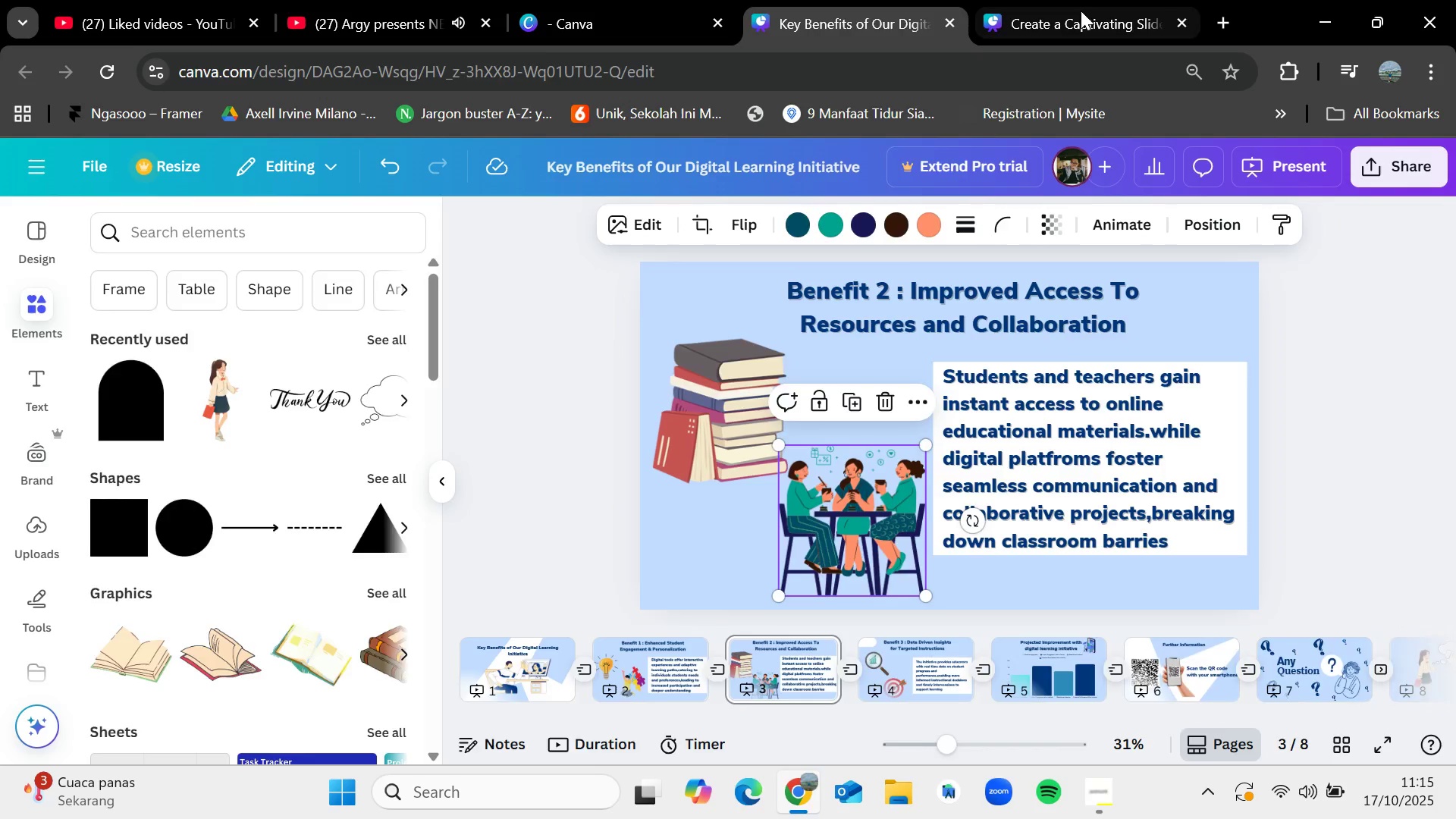 
left_click([1081, 11])
 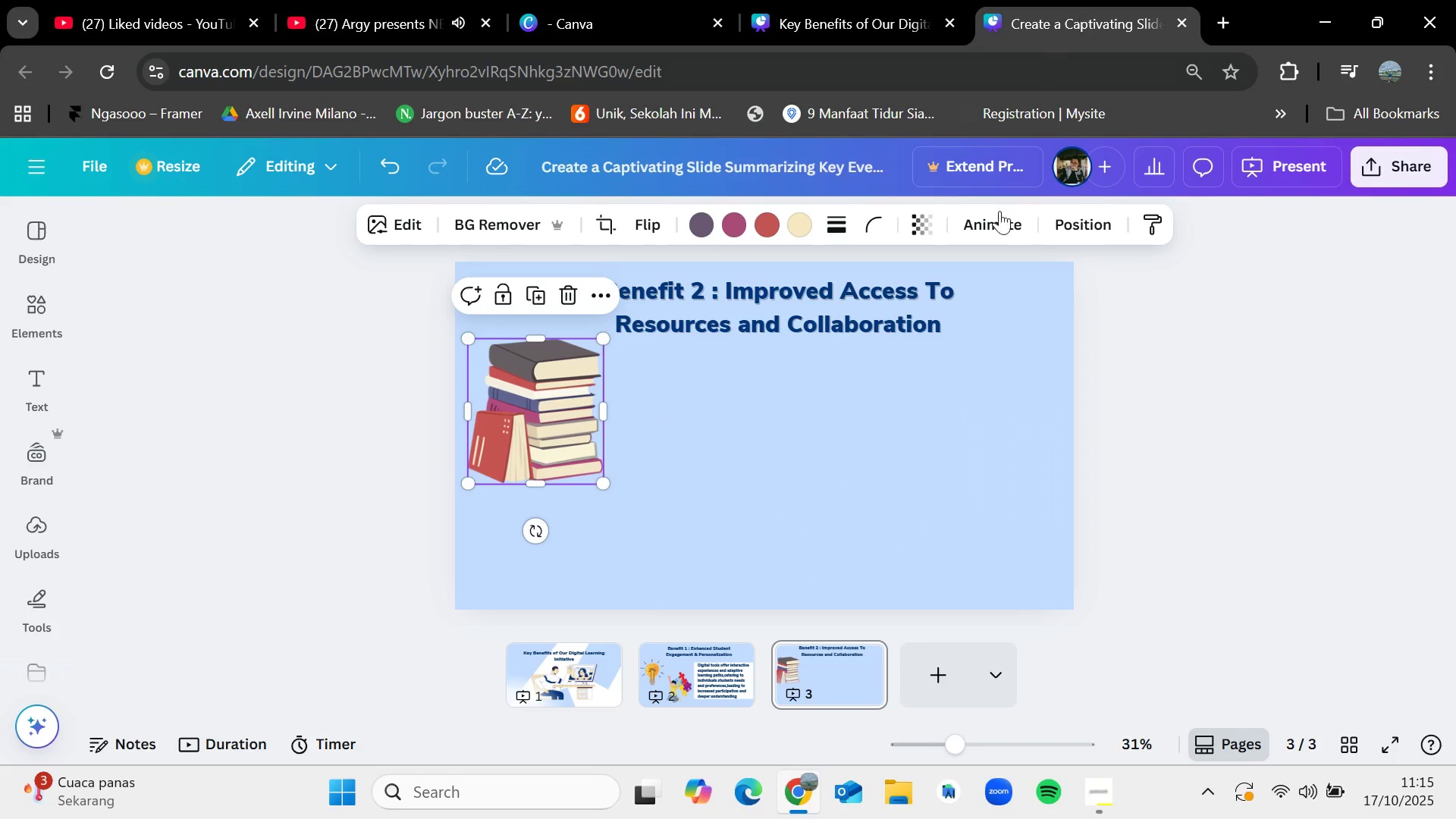 
key(Control+V)
 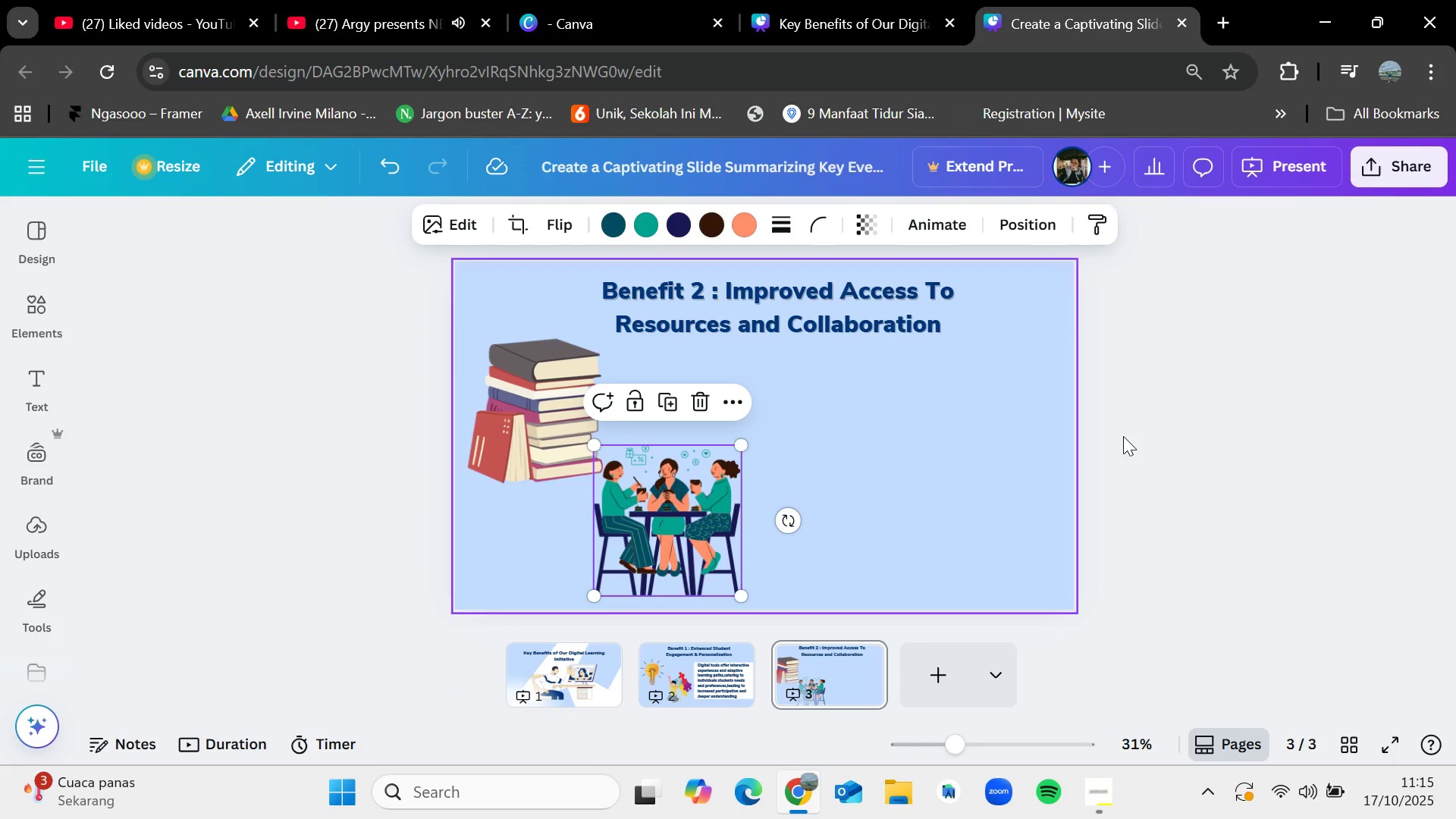 
left_click([1213, 417])
 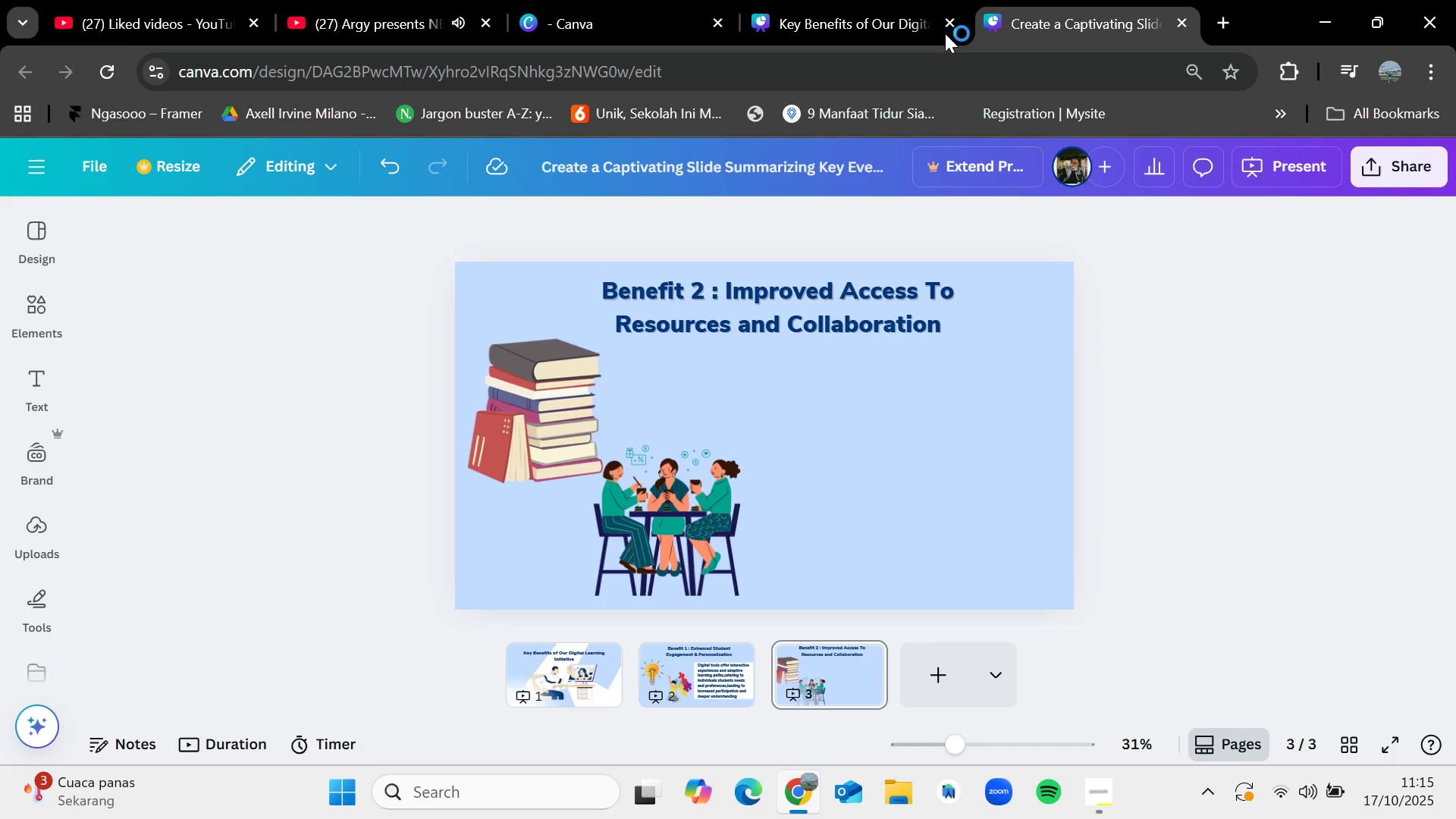 
left_click([918, 11])
 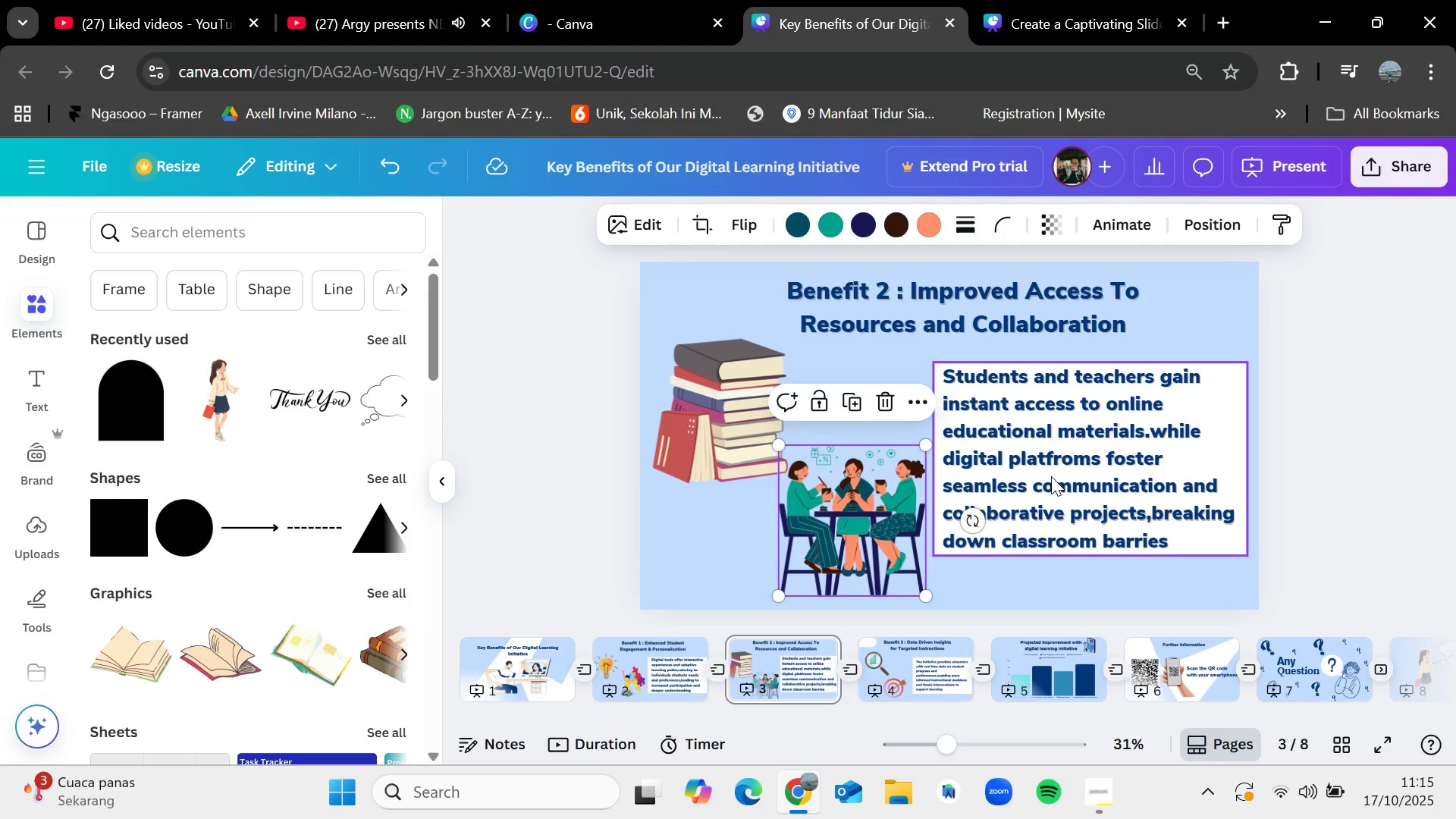 
left_click([1051, 476])
 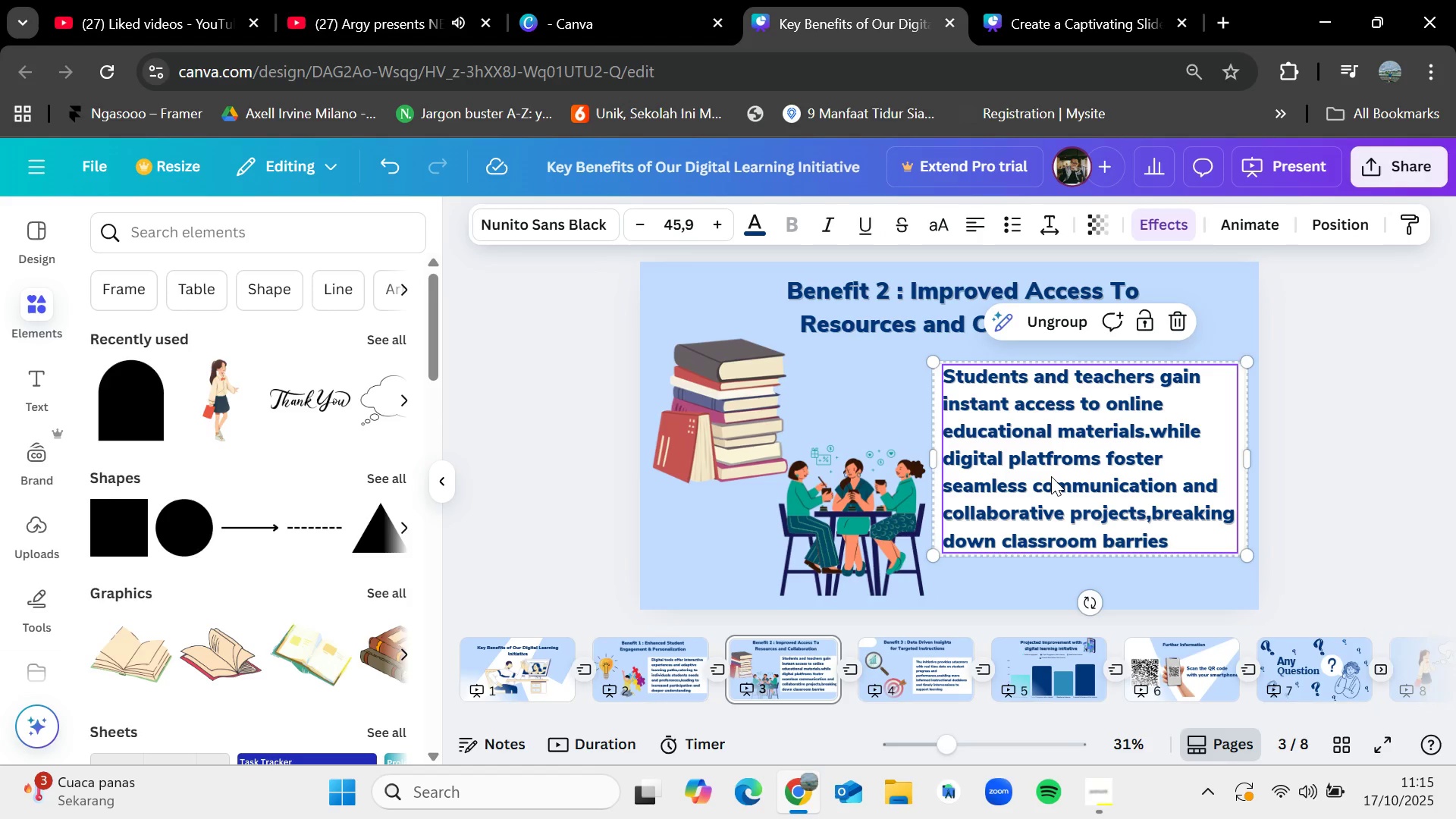 
key(Control+C)
 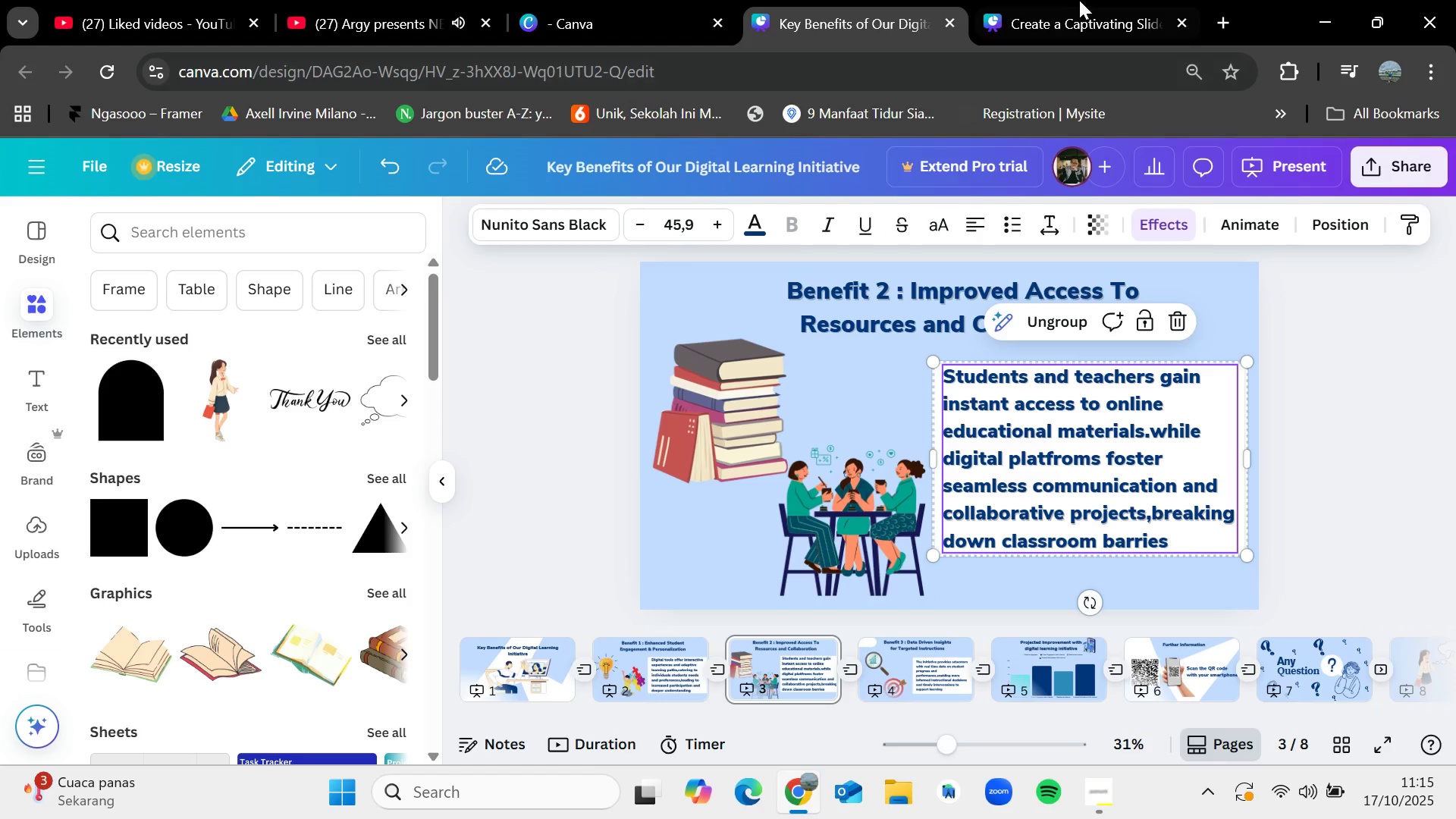 
left_click([1080, 0])
 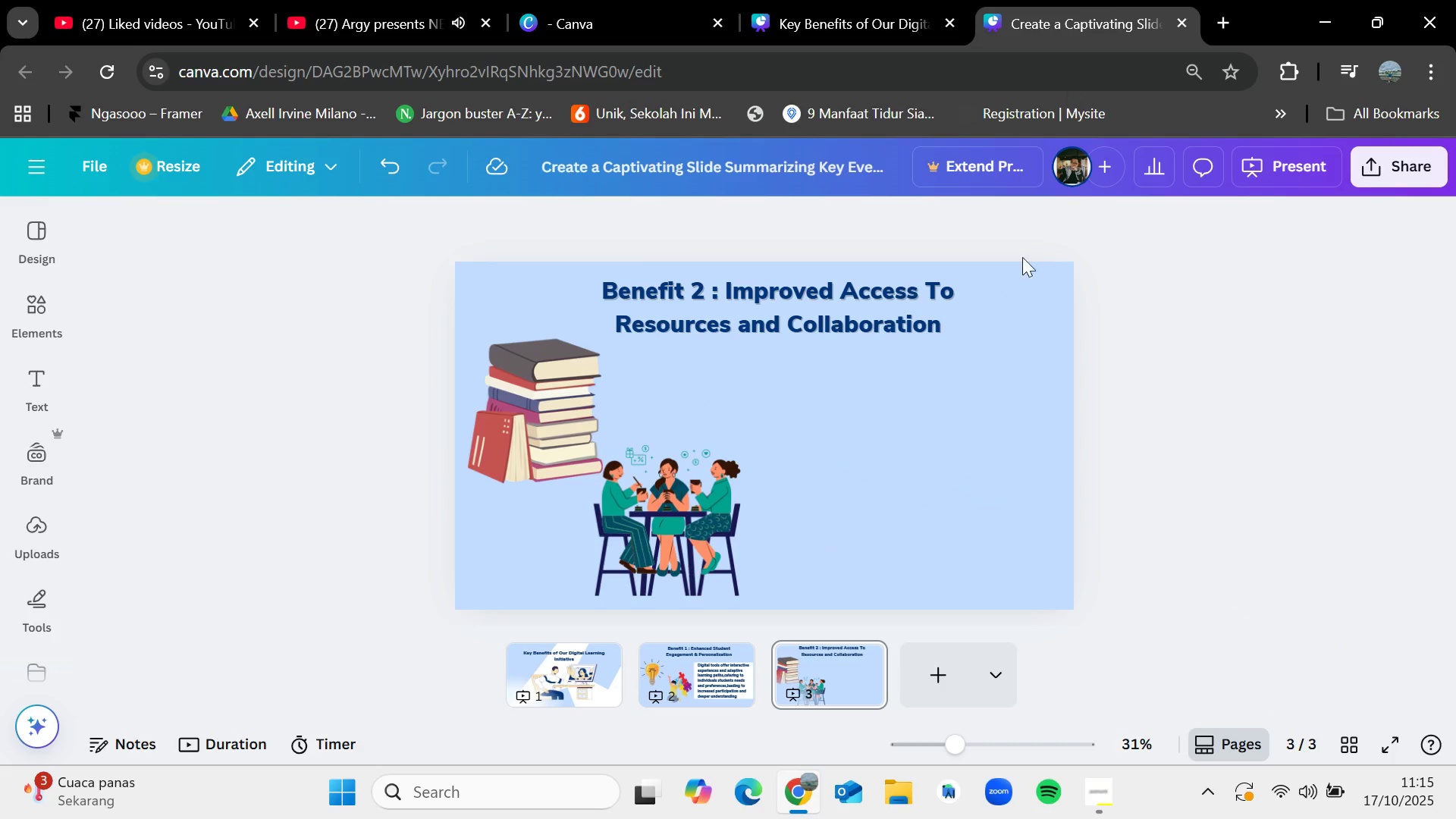 
key(Control+V)
 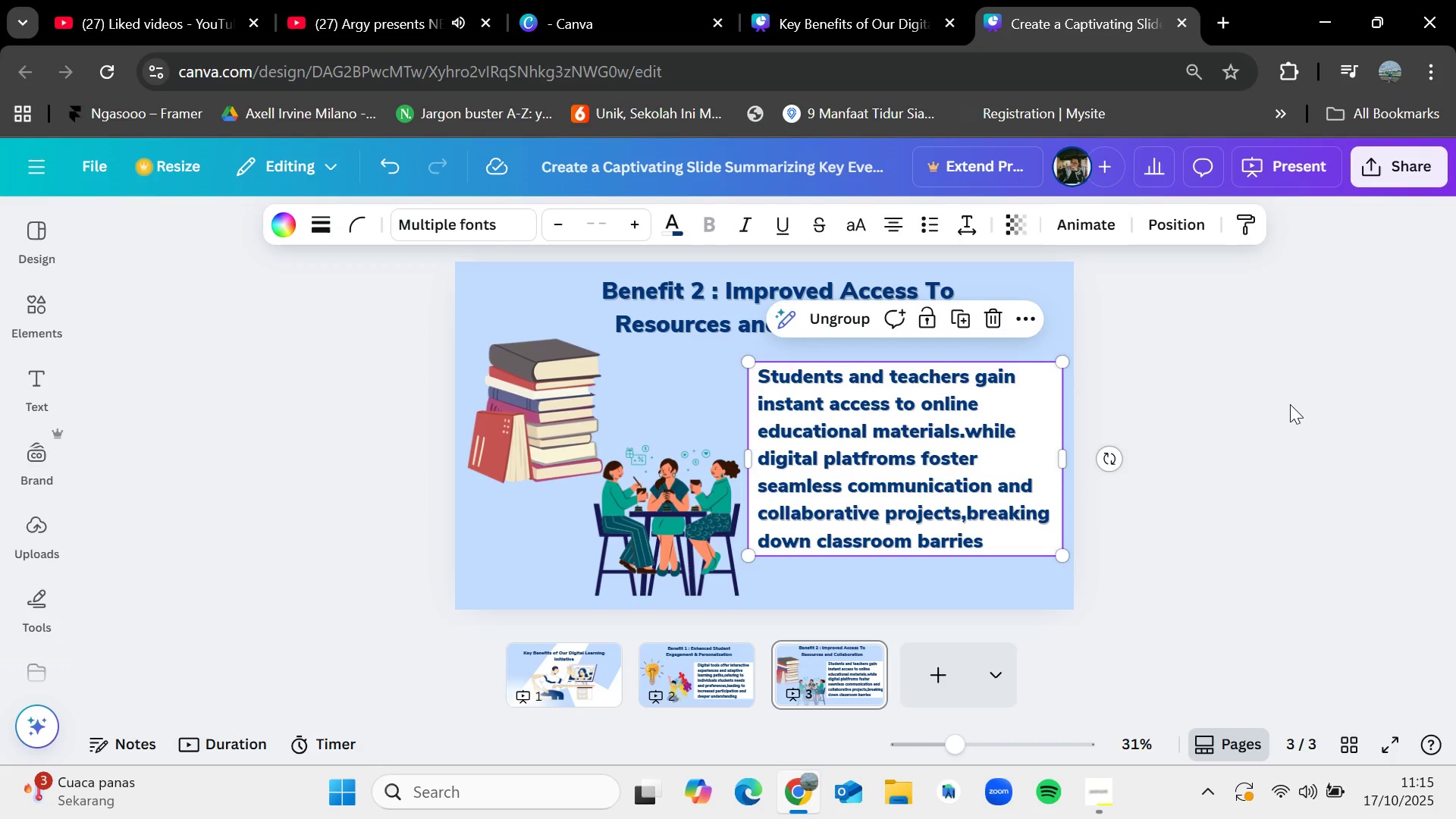 
left_click([1290, 404])
 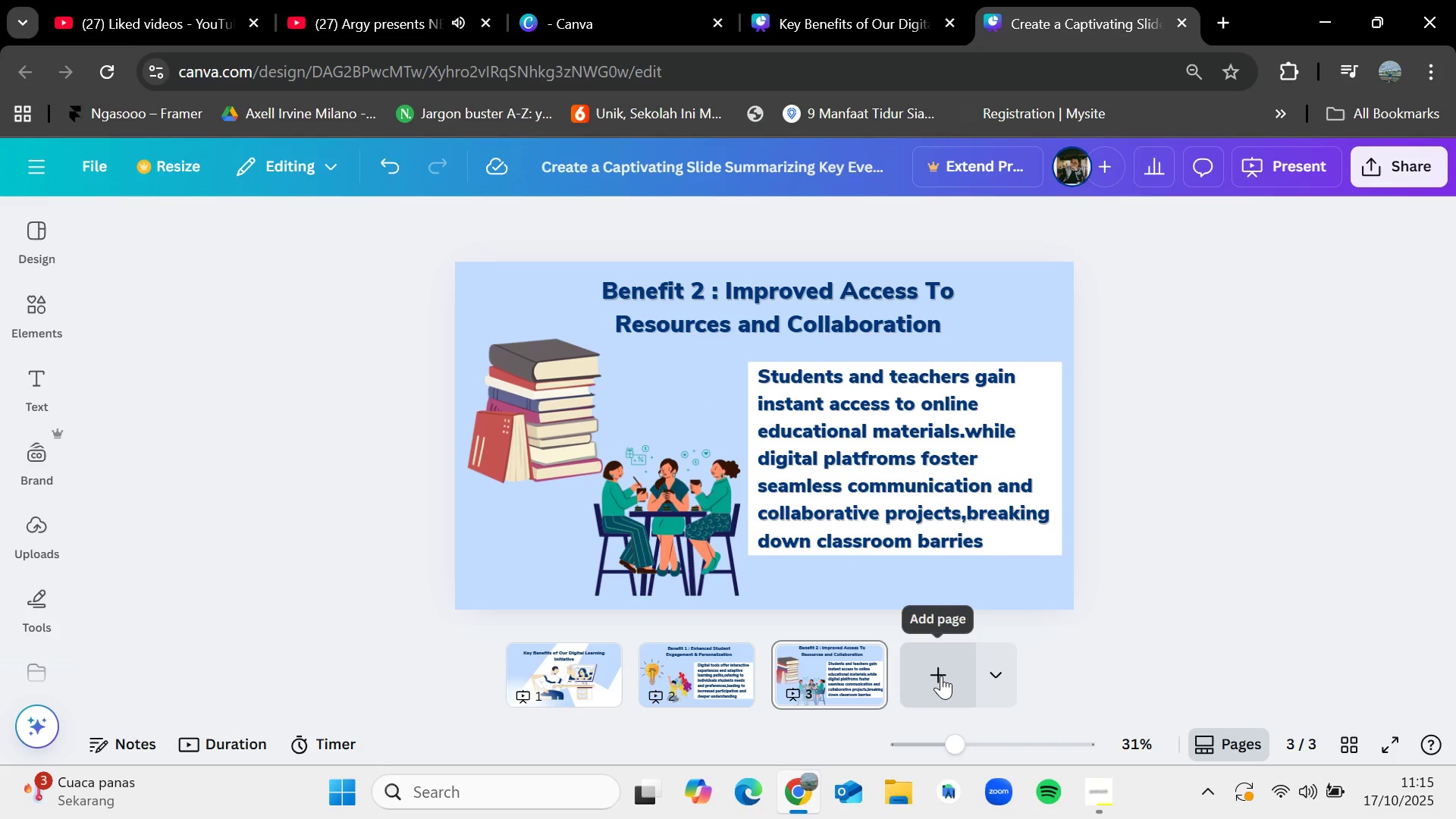 
left_click([941, 676])
 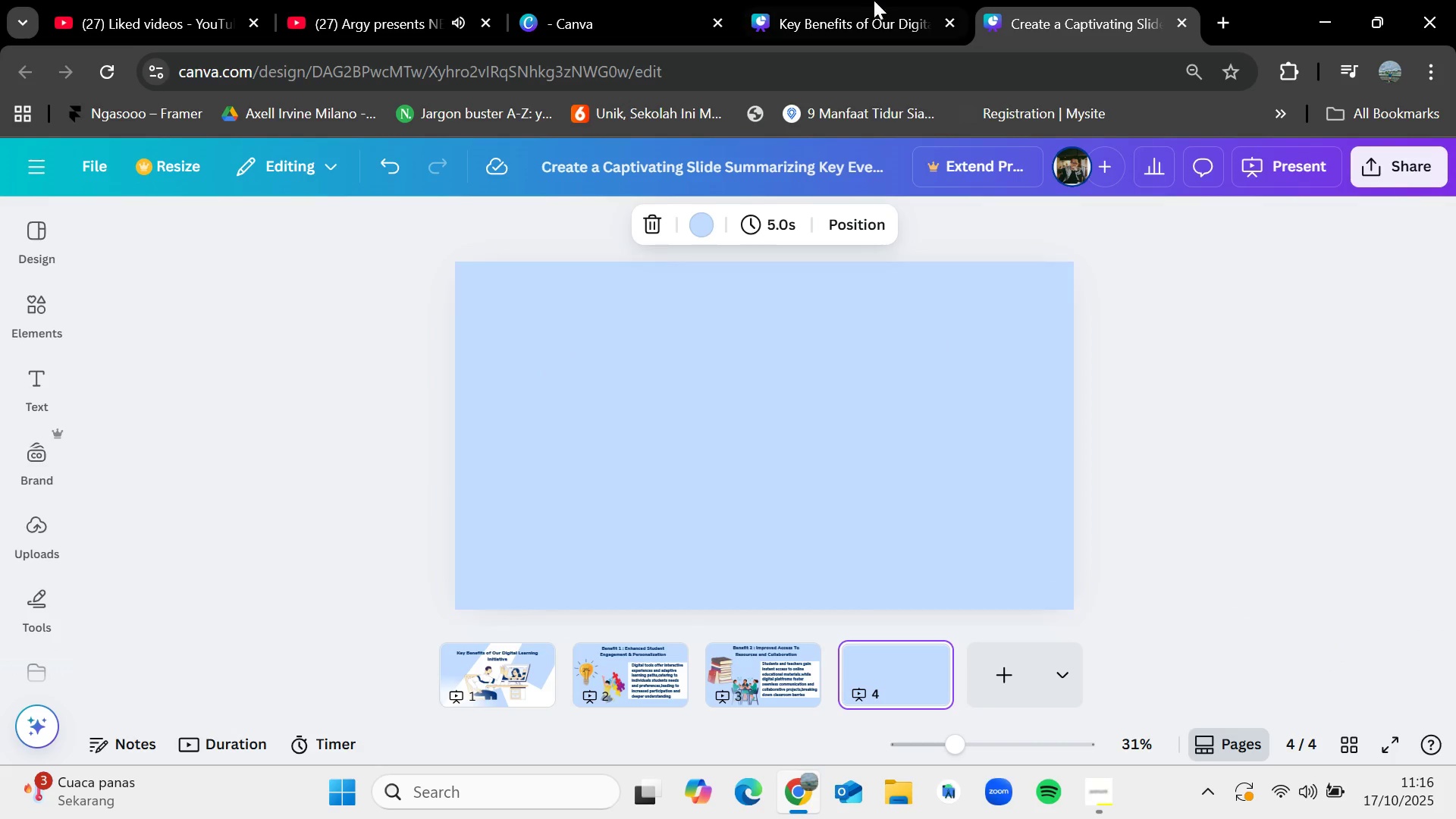 
left_click([870, 0])
 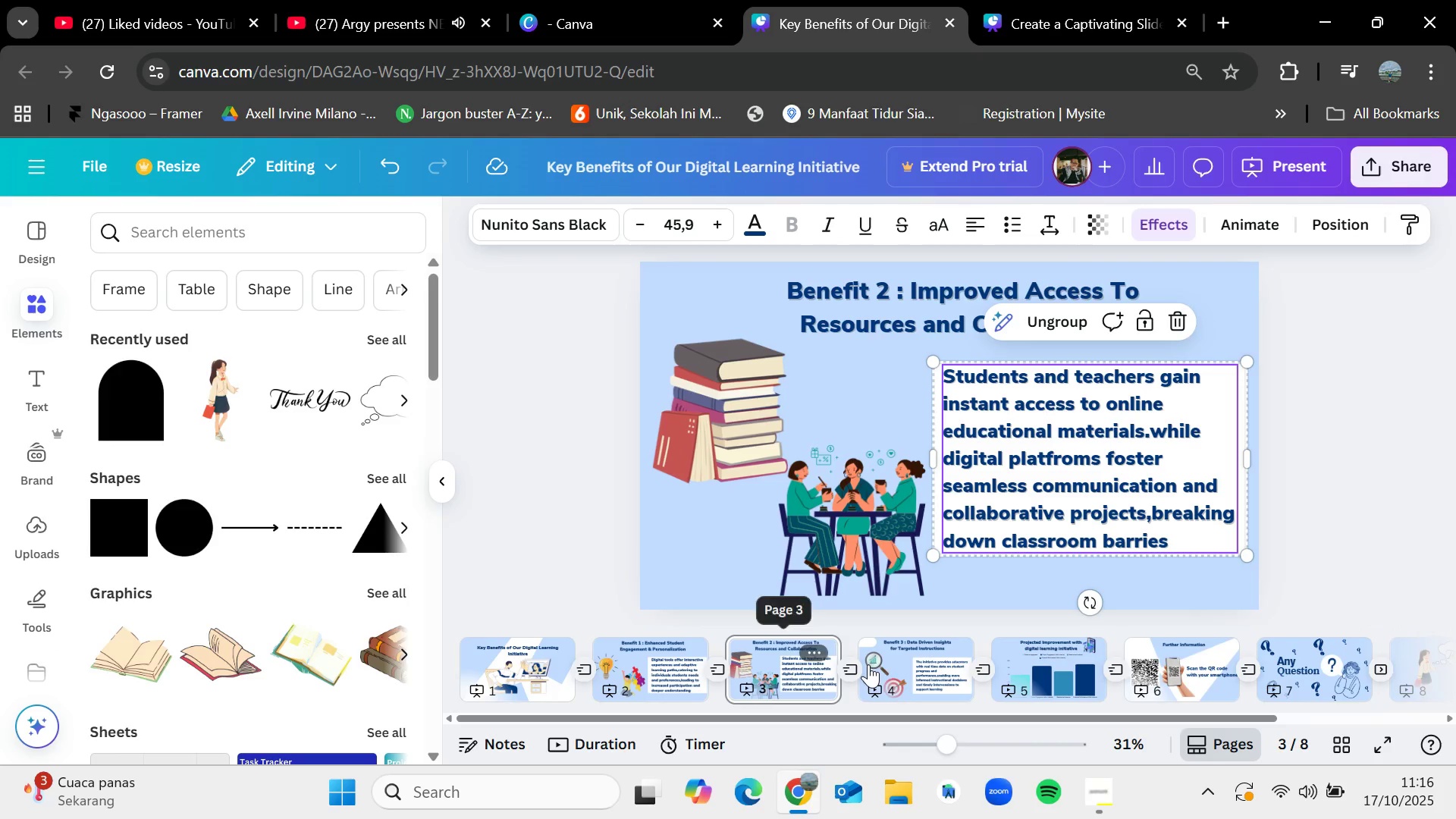 
left_click([892, 669])
 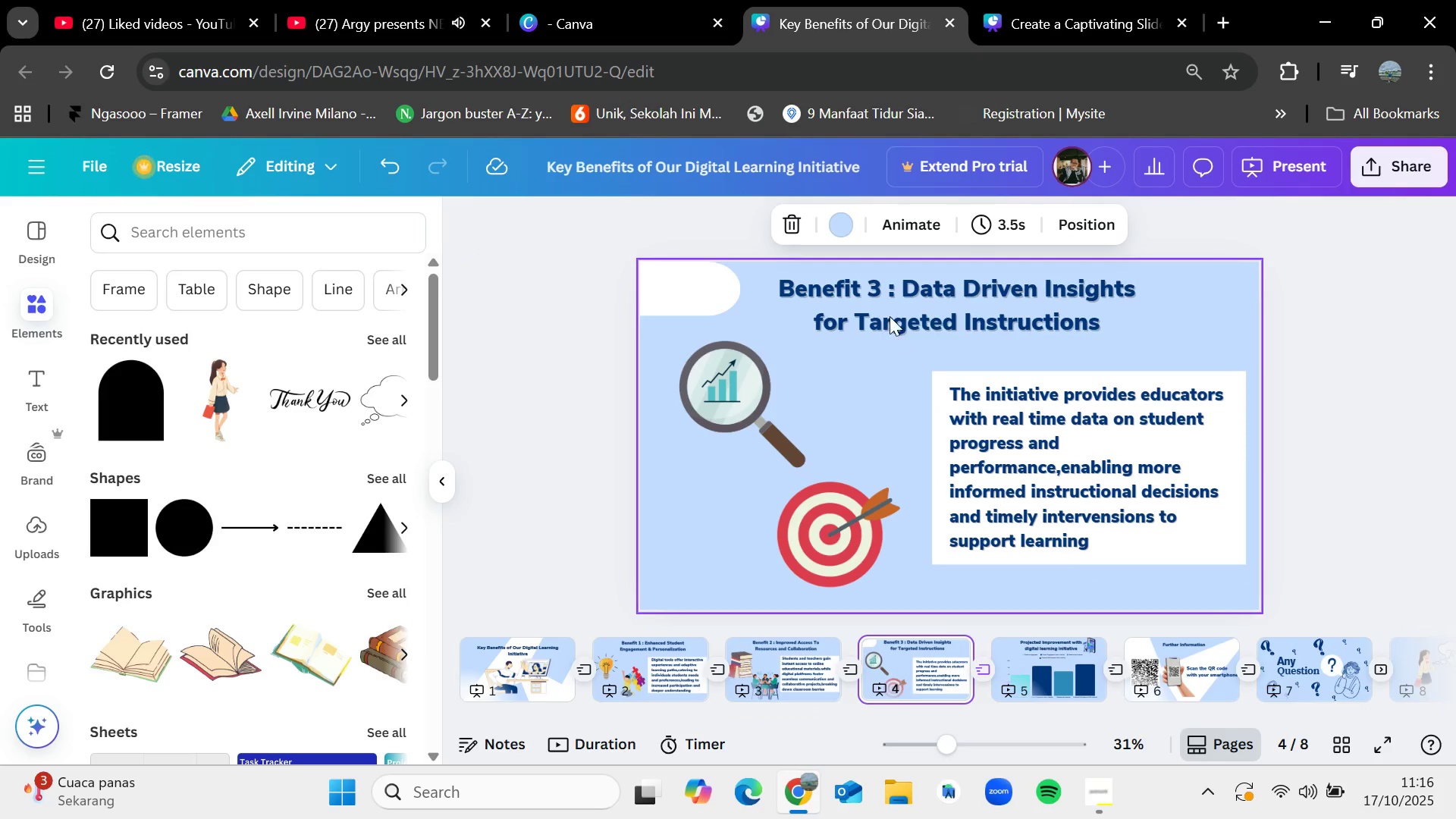 
left_click([890, 316])
 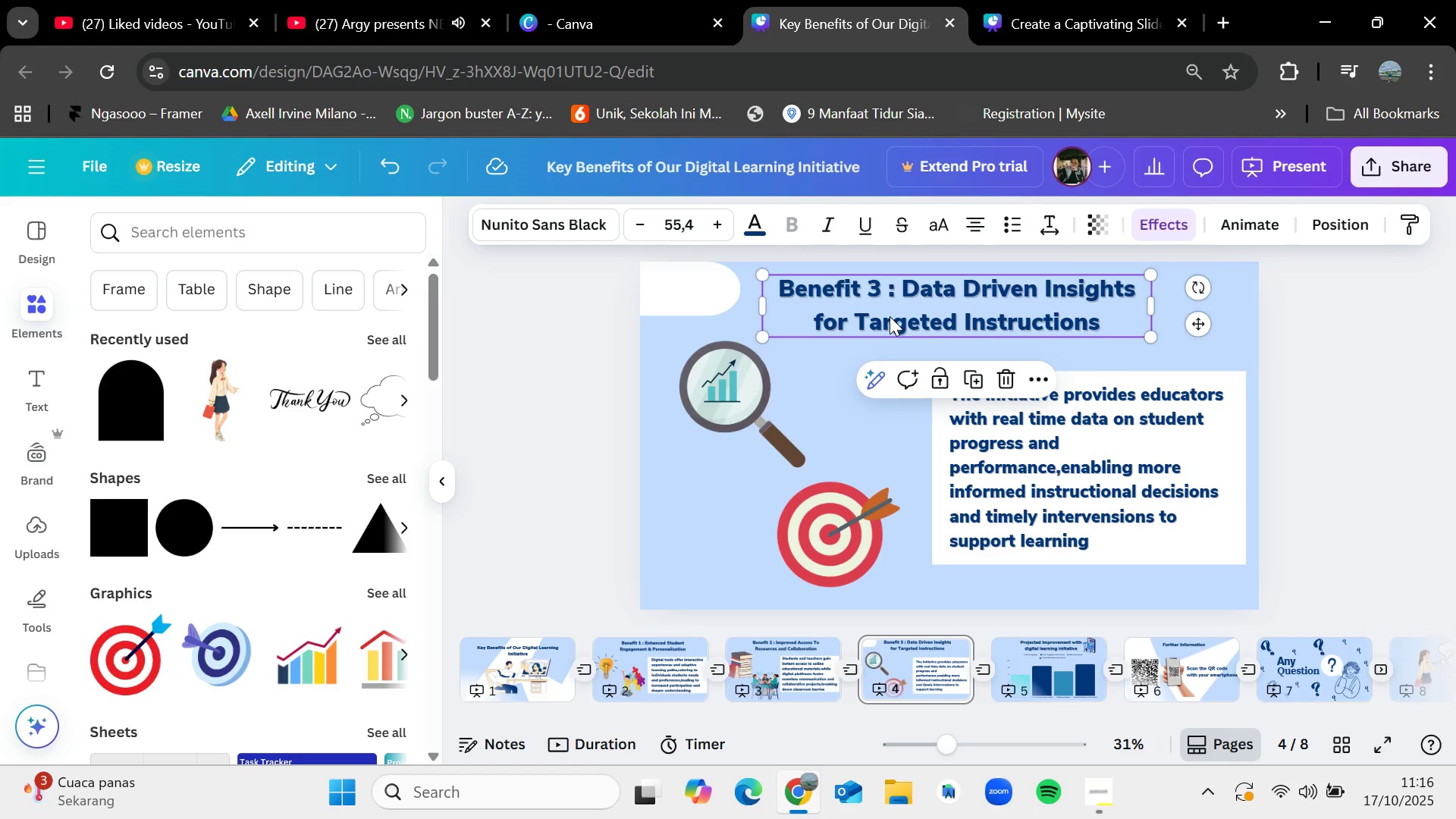 
key(Control+C)
 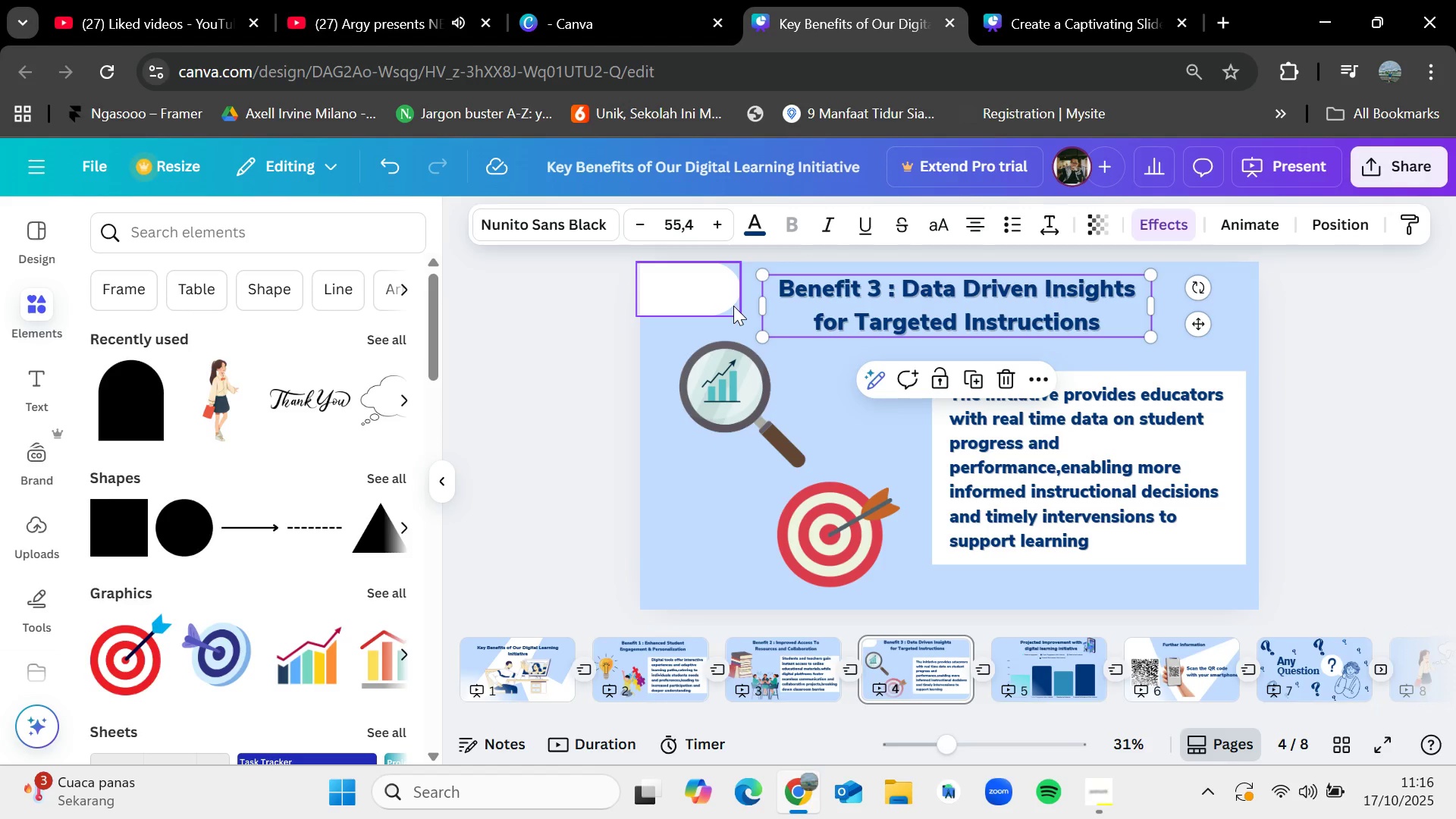 
left_click([733, 306])
 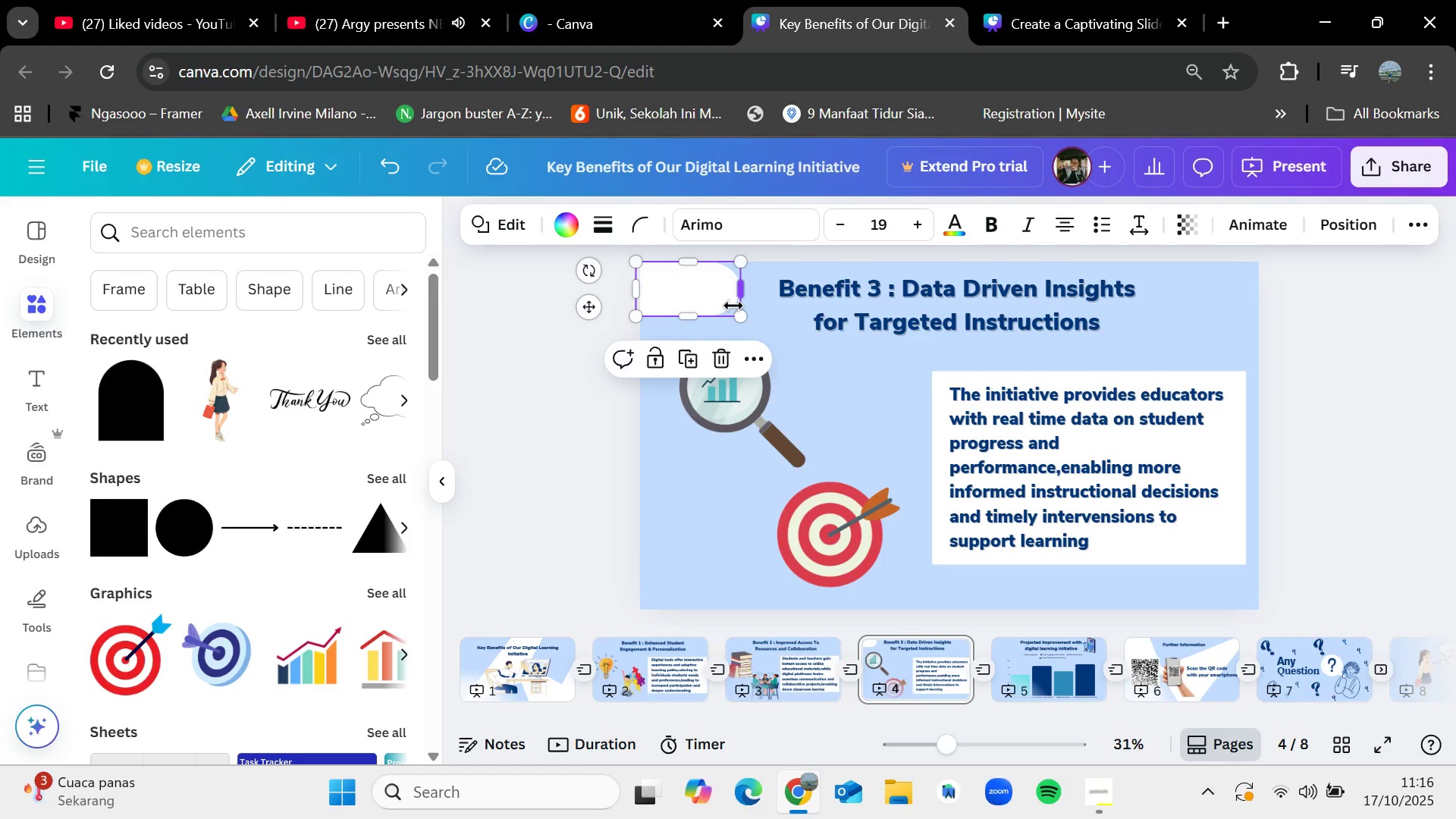 
key(Delete)
 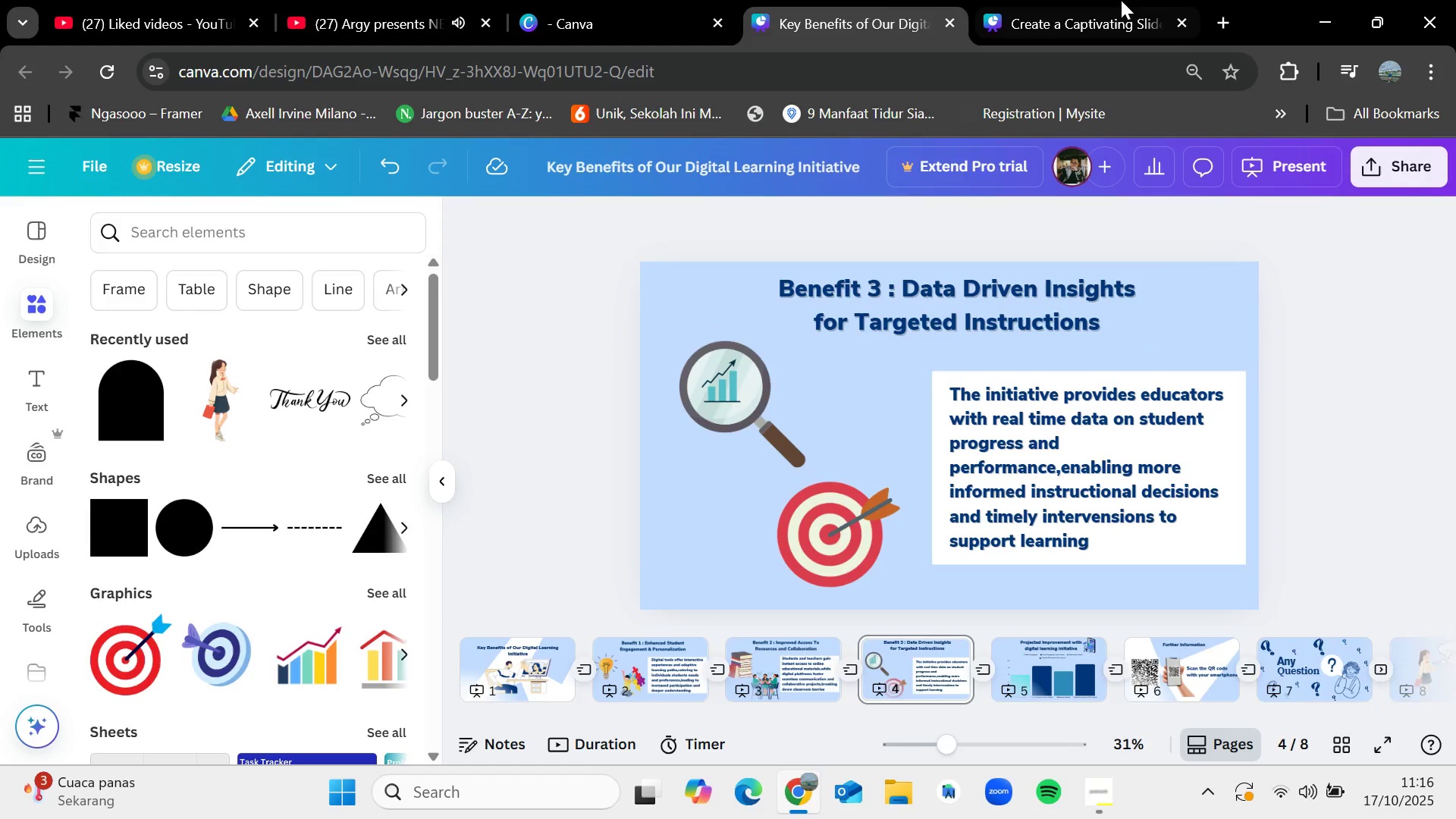 
left_click([1119, 0])
 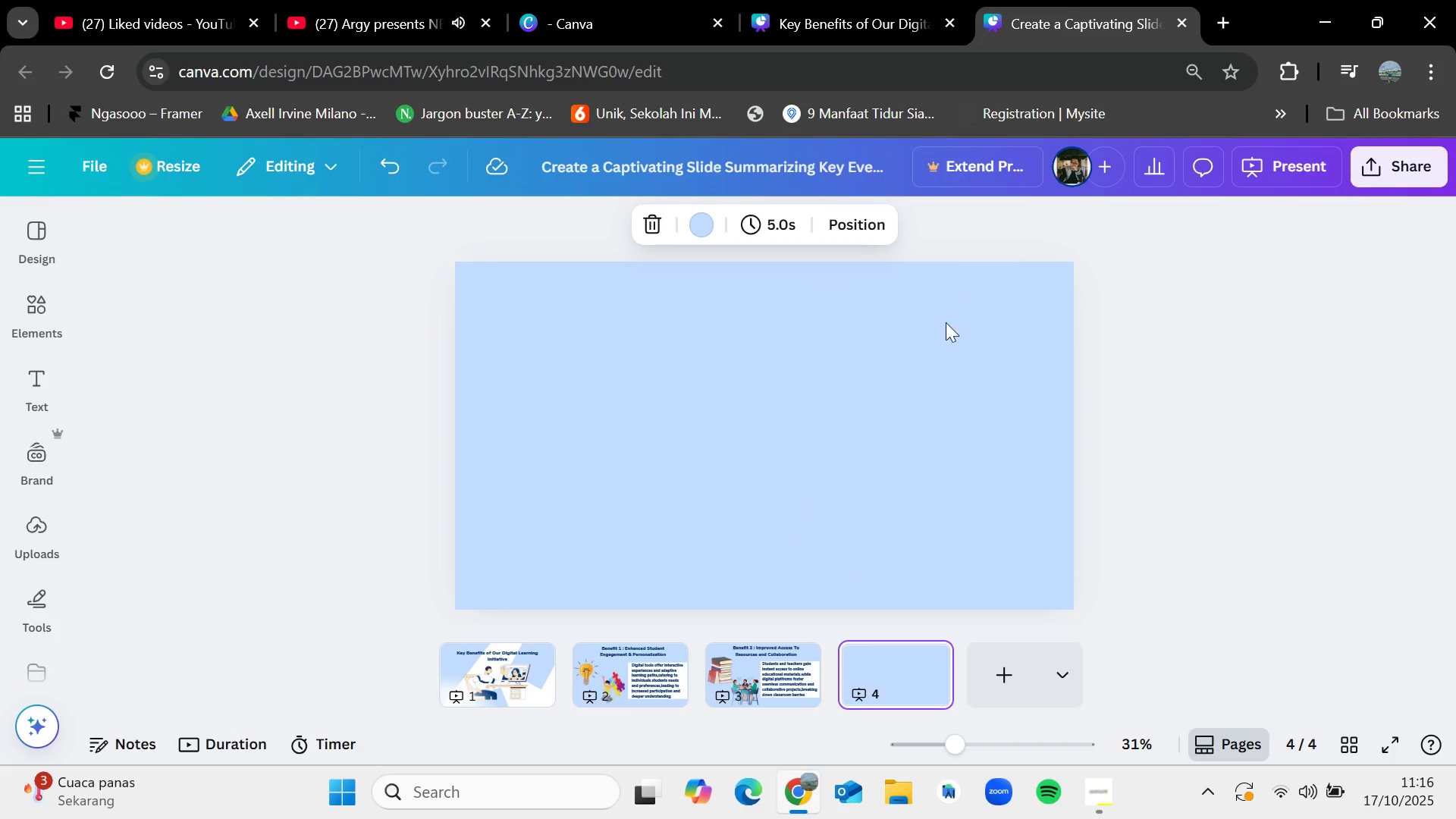 
key(Control+V)
 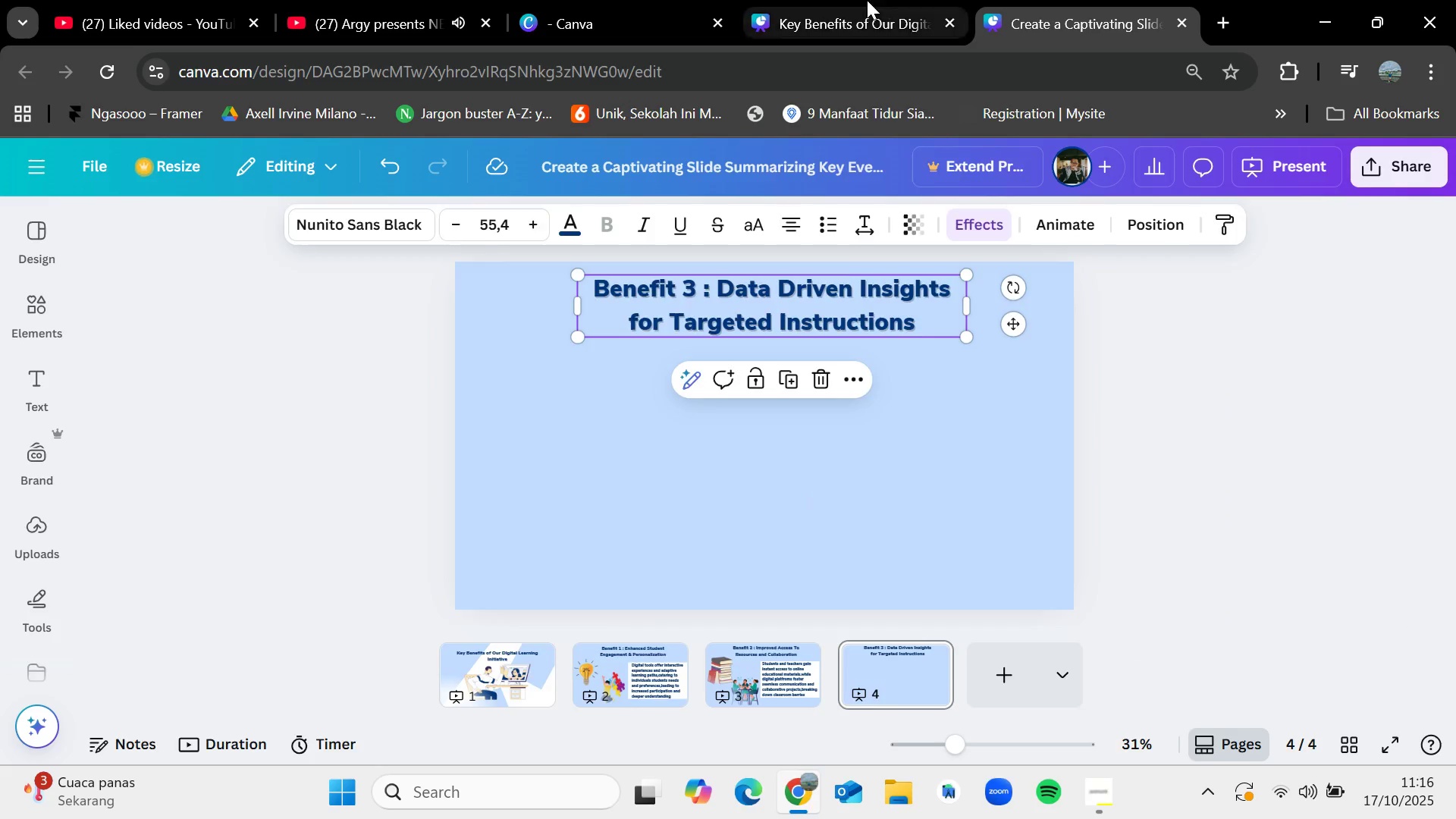 
left_click([866, 0])
 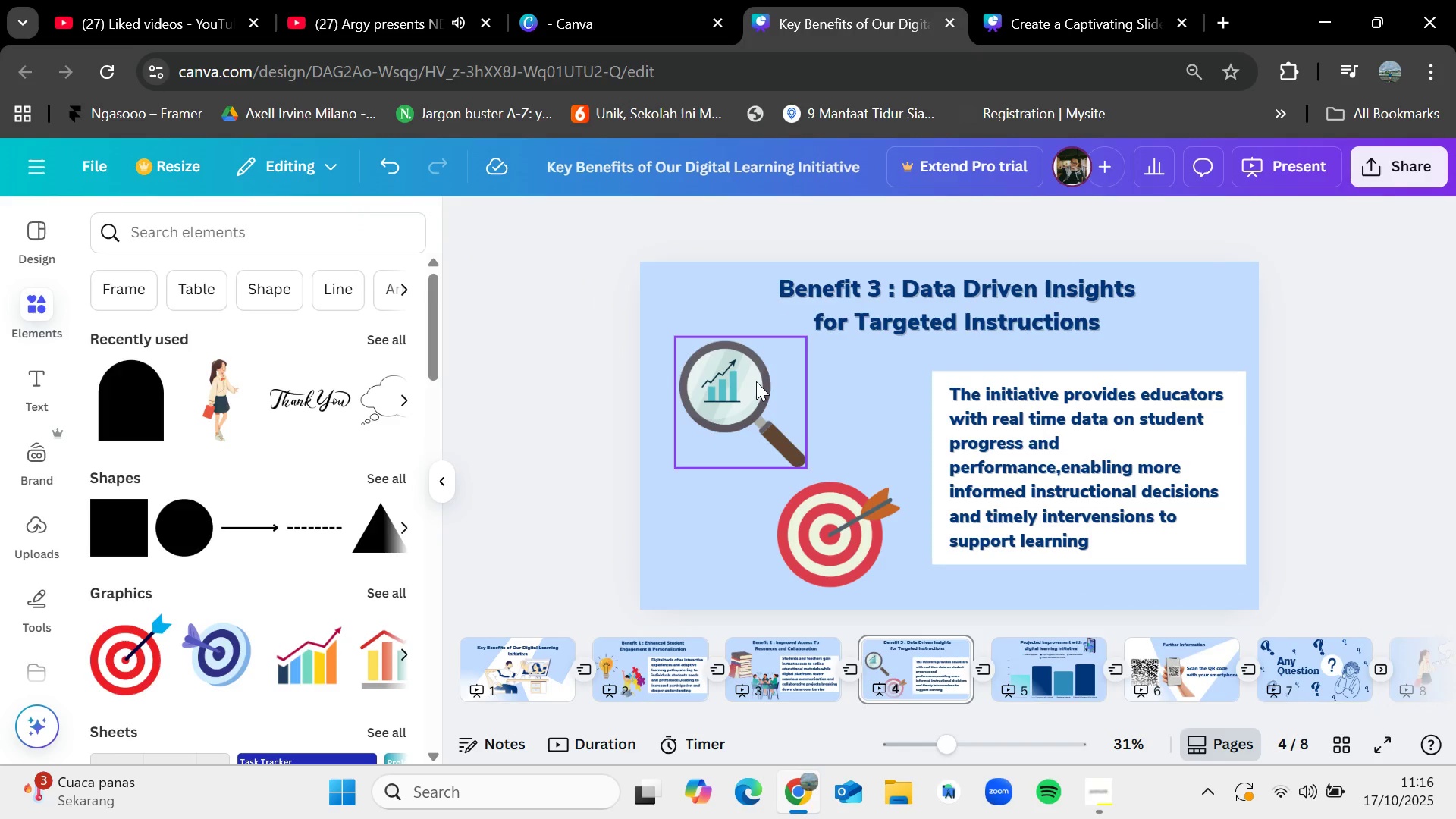 
left_click([756, 381])
 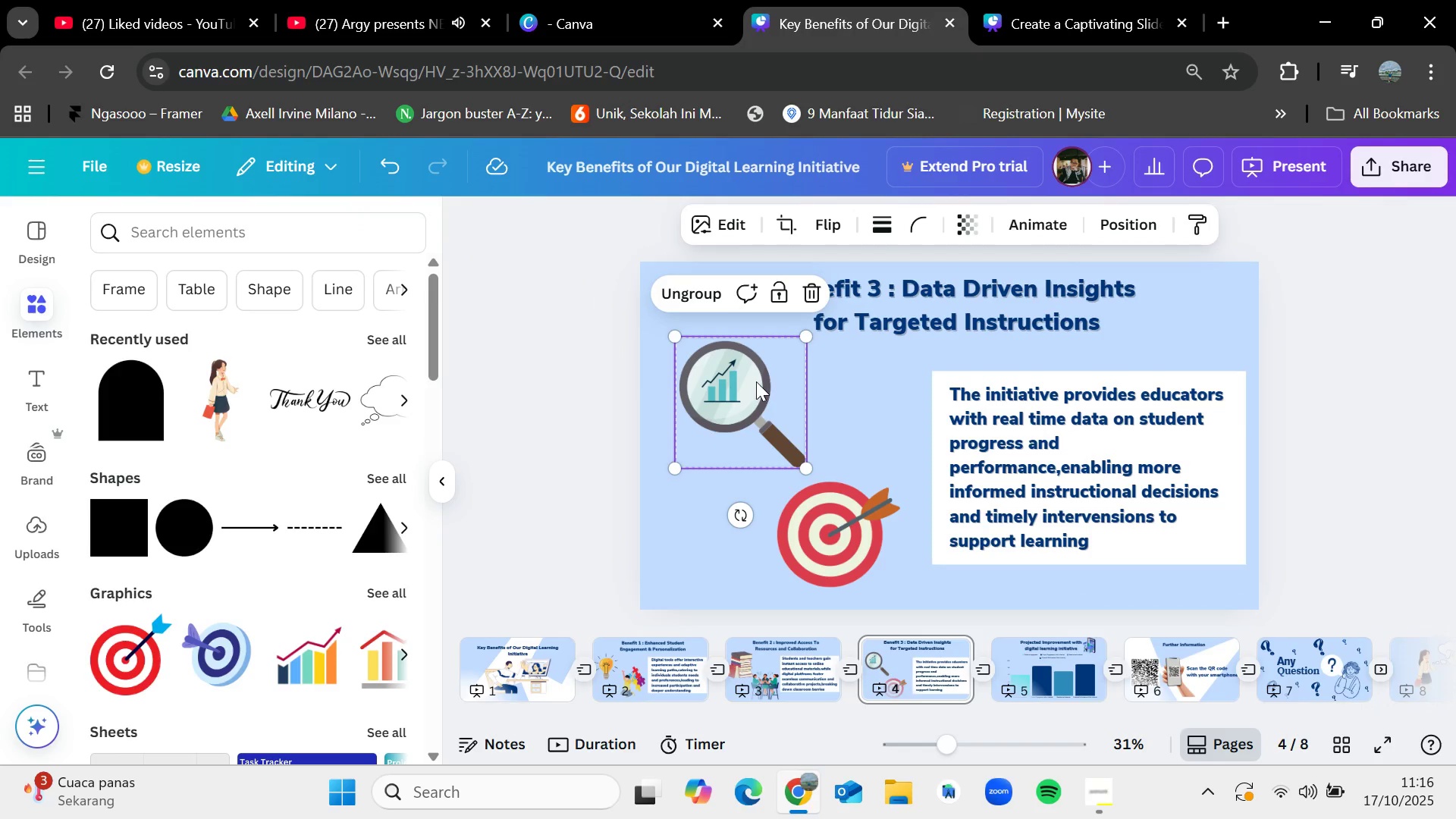 
key(Control+C)
 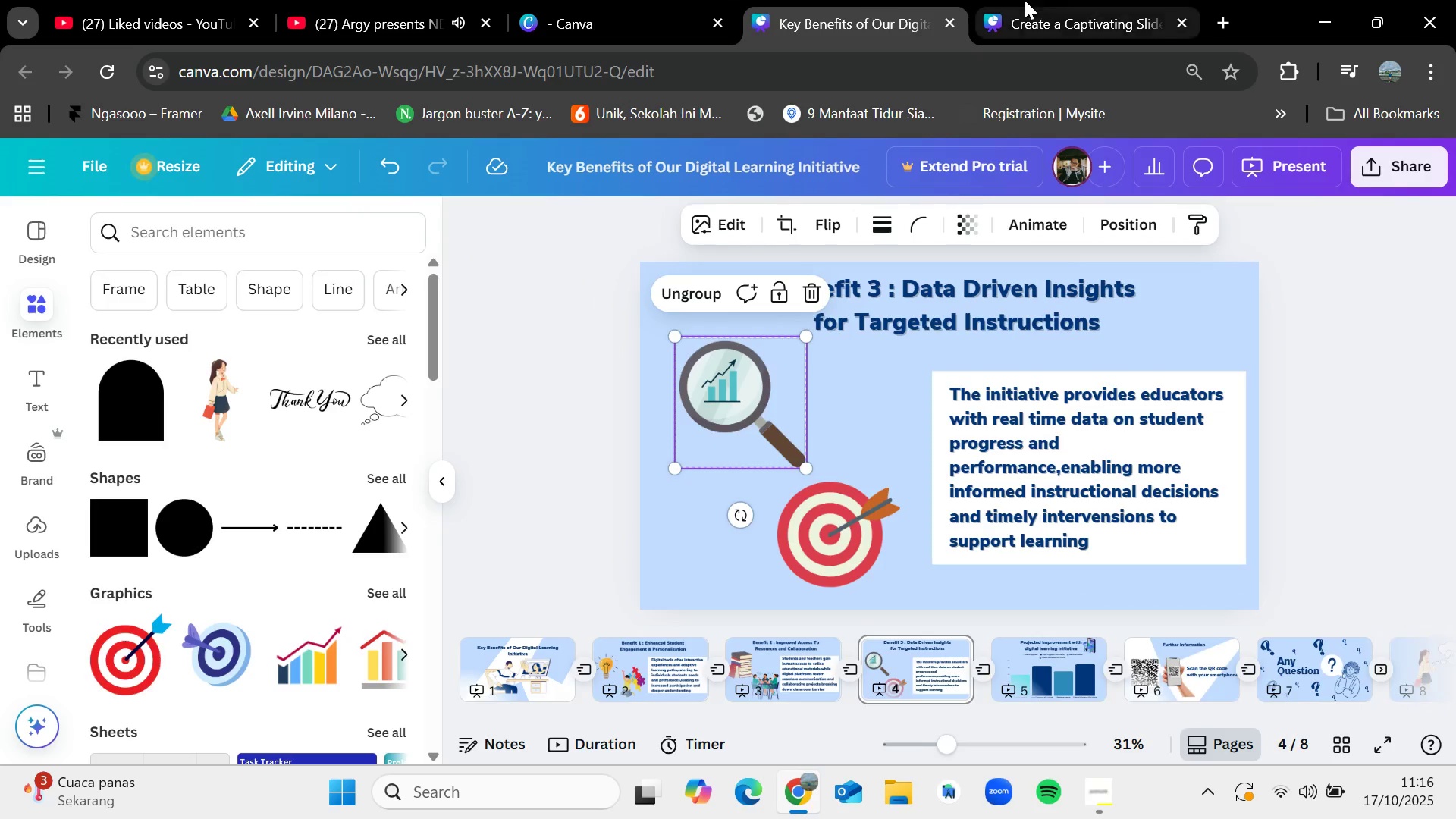 
left_click([1025, 0])
 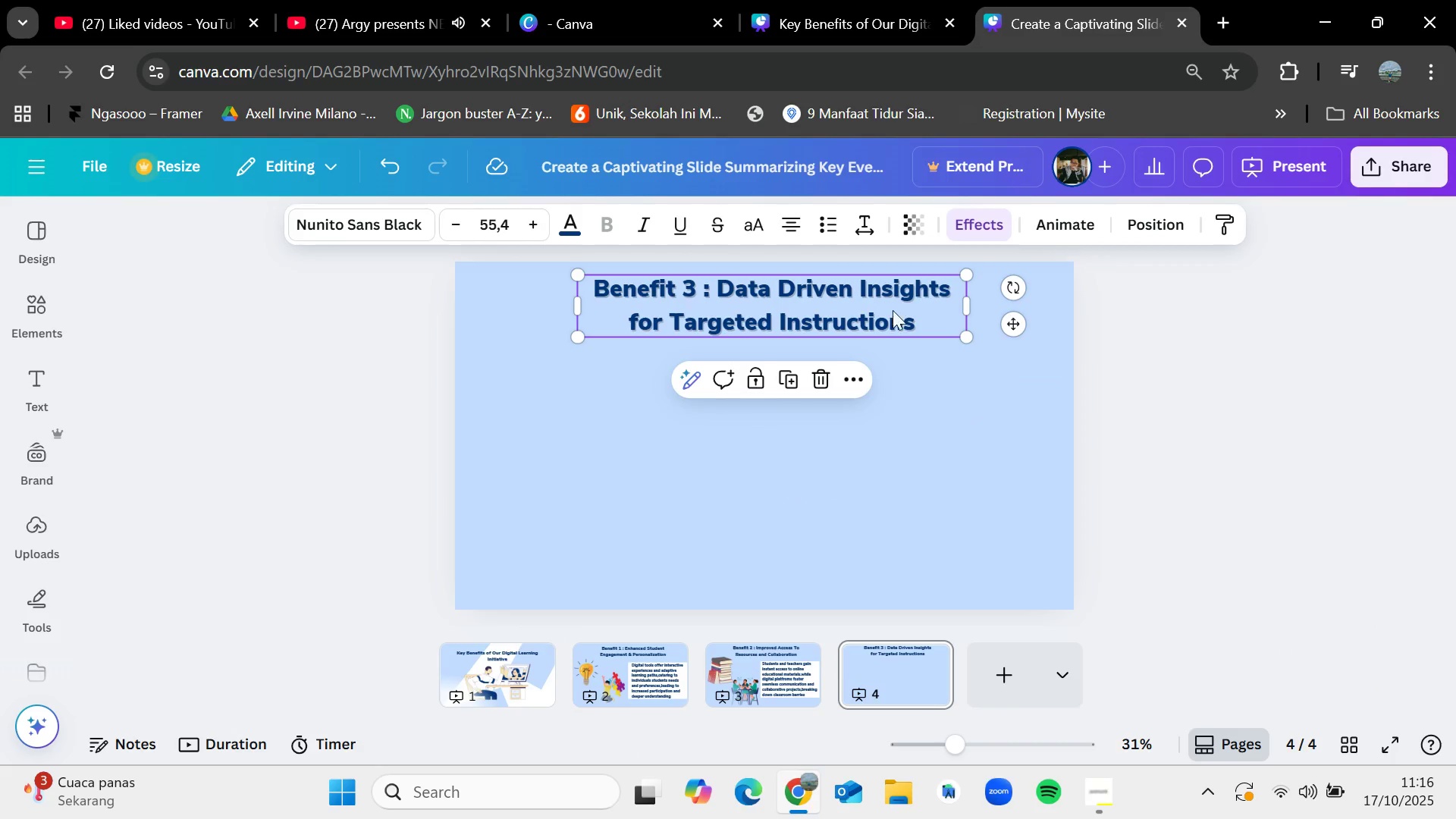 
key(Control+V)
 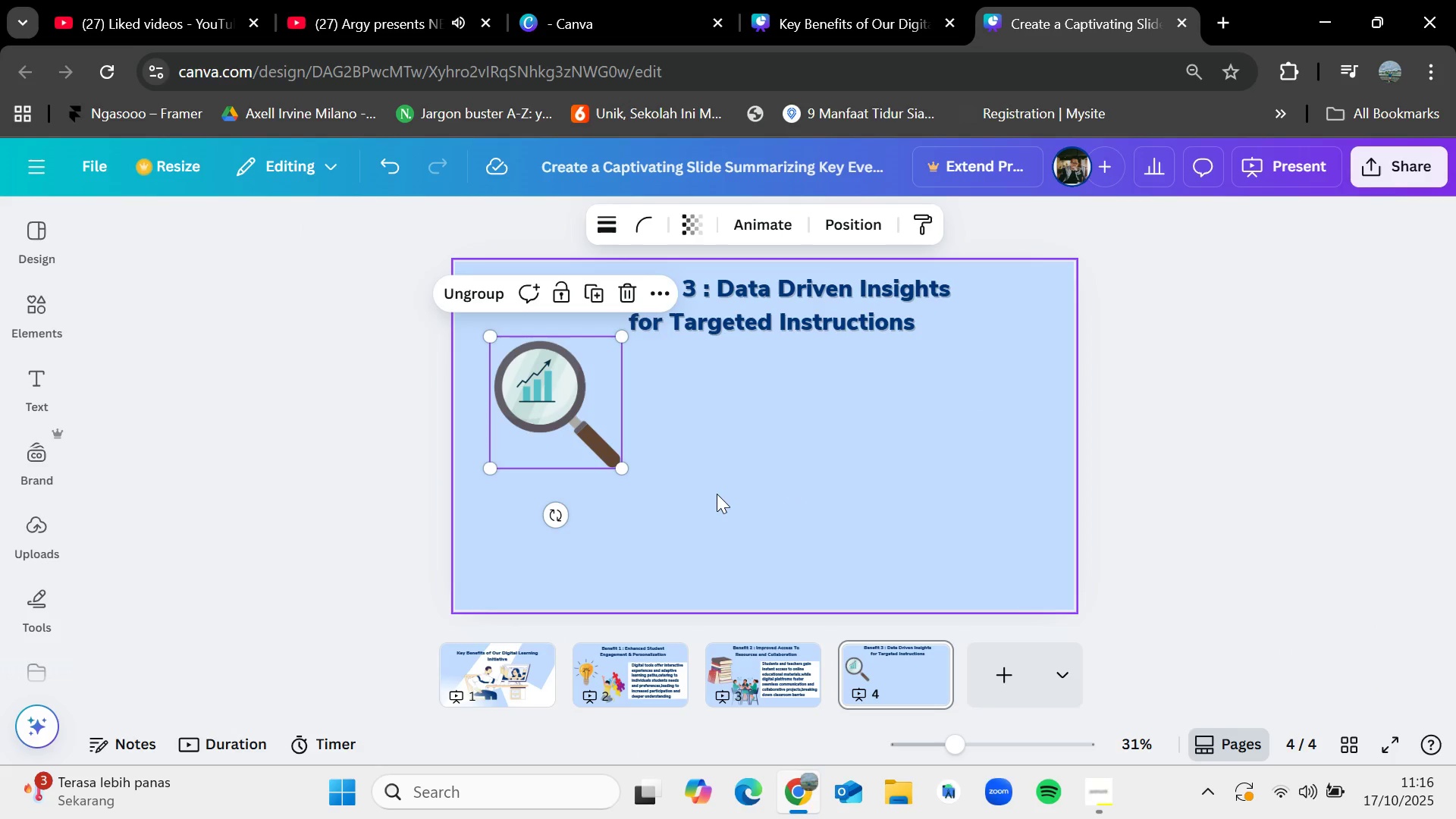 
left_click([717, 494])
 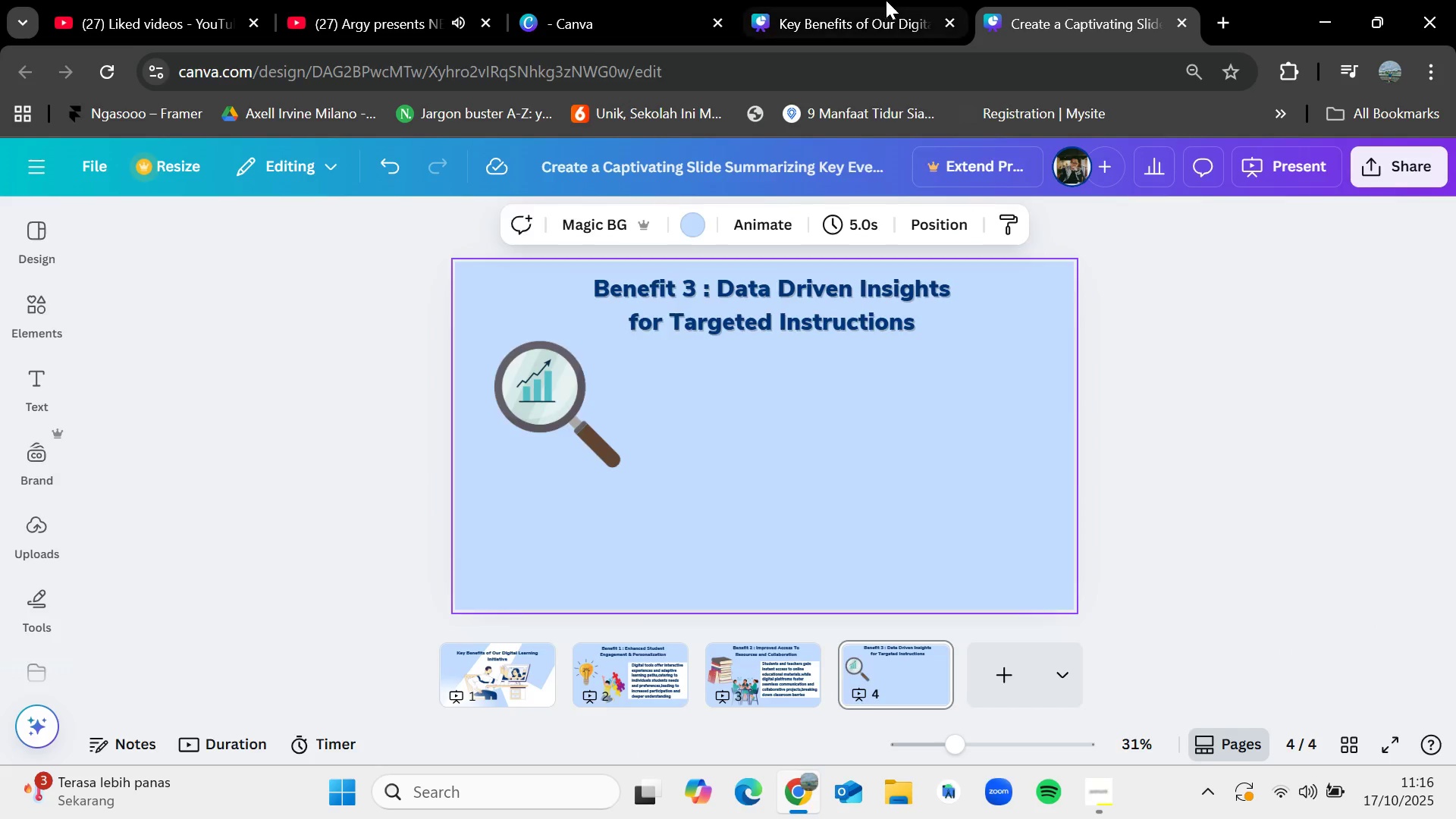 
left_click([886, 0])
 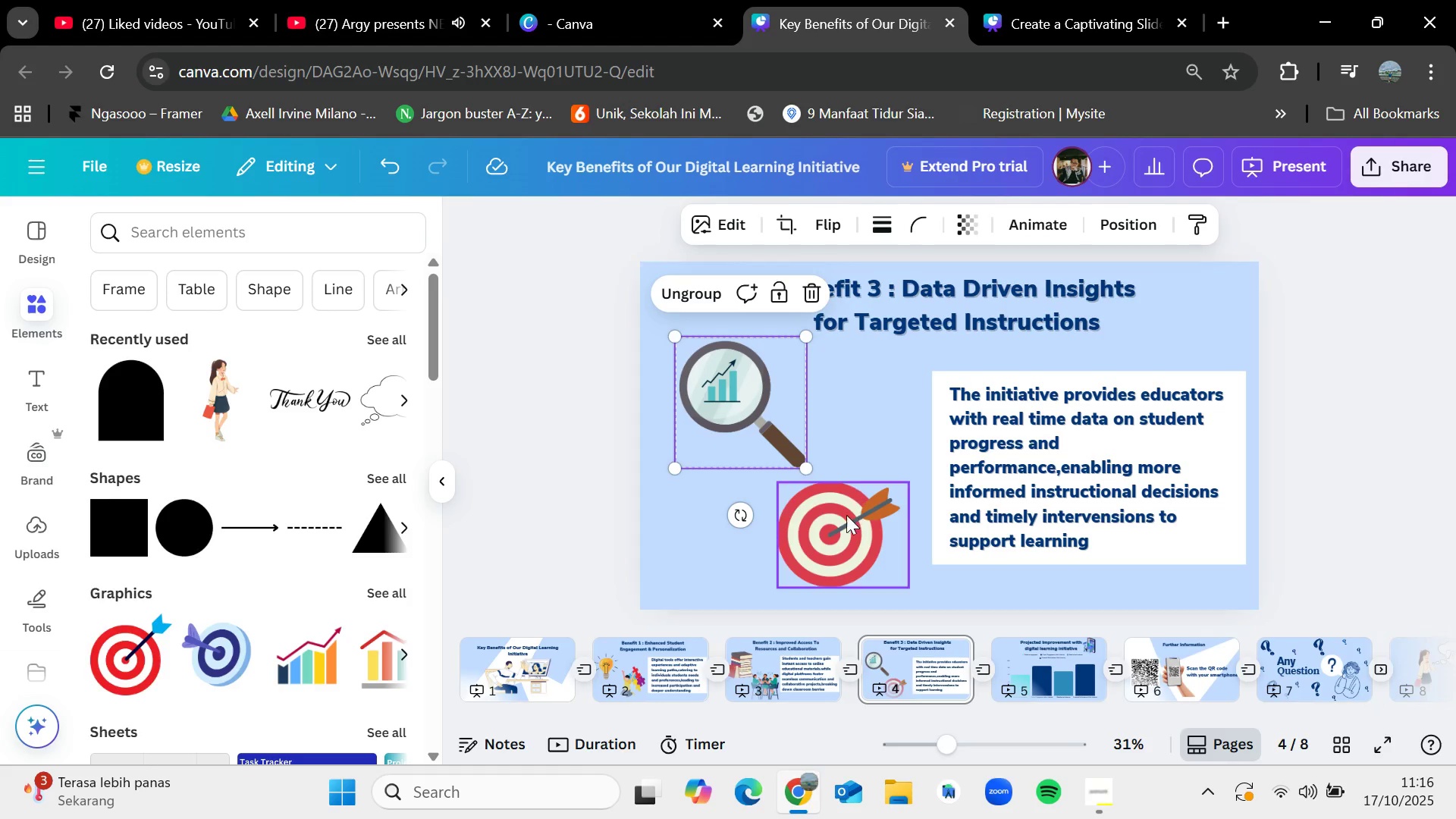 
left_click([844, 519])
 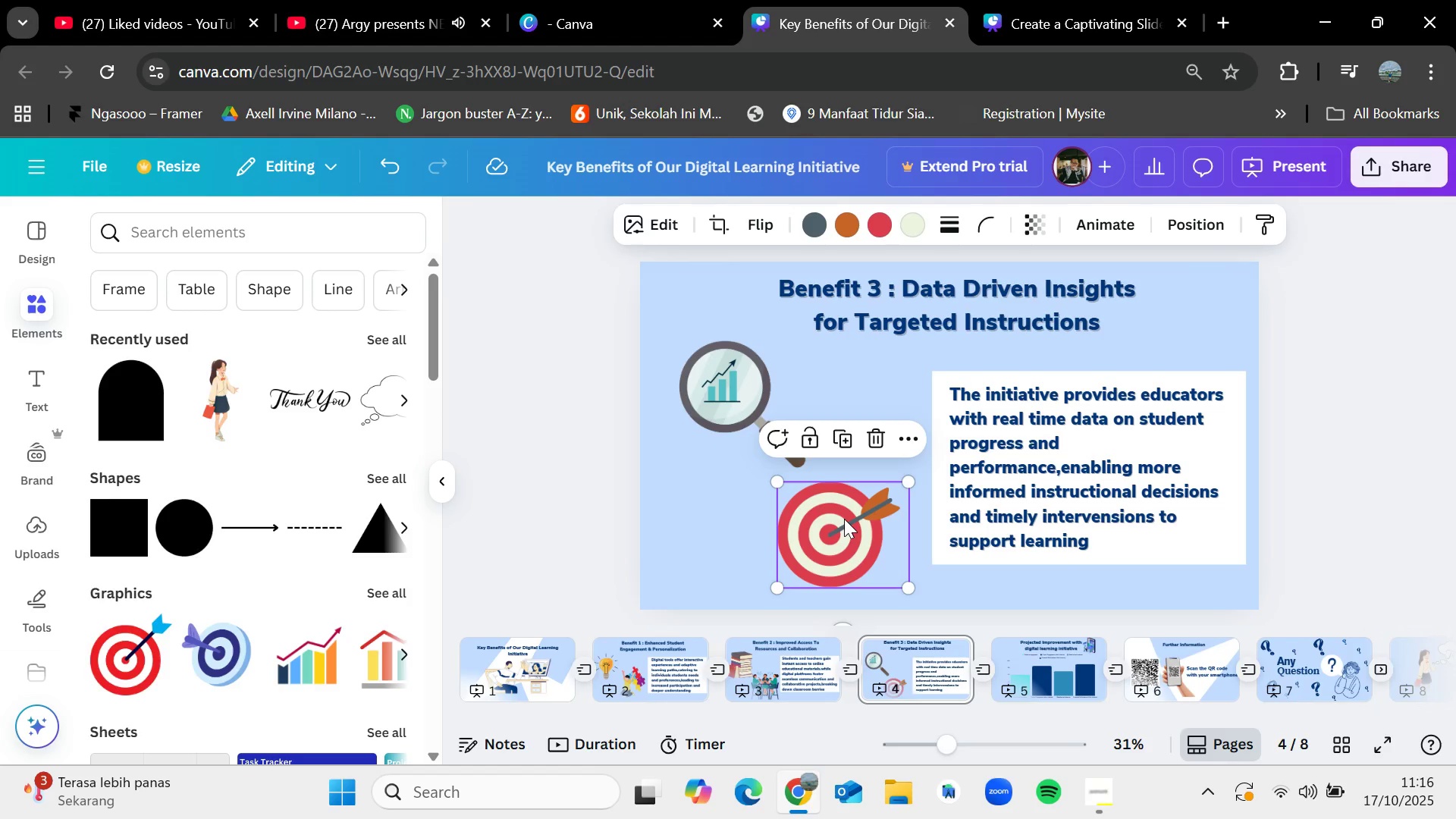 
key(Control+C)
 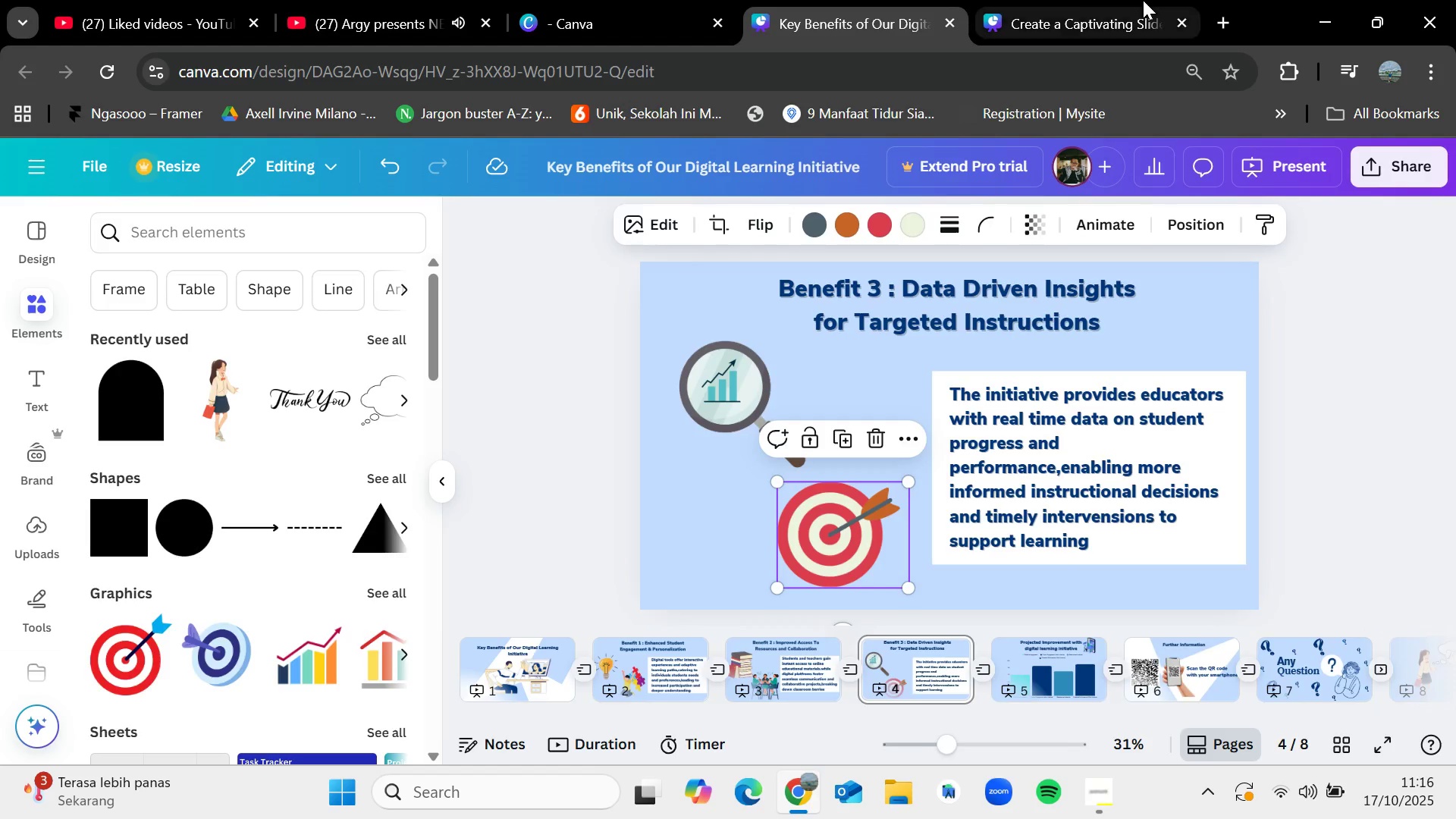 
left_click([1143, 0])
 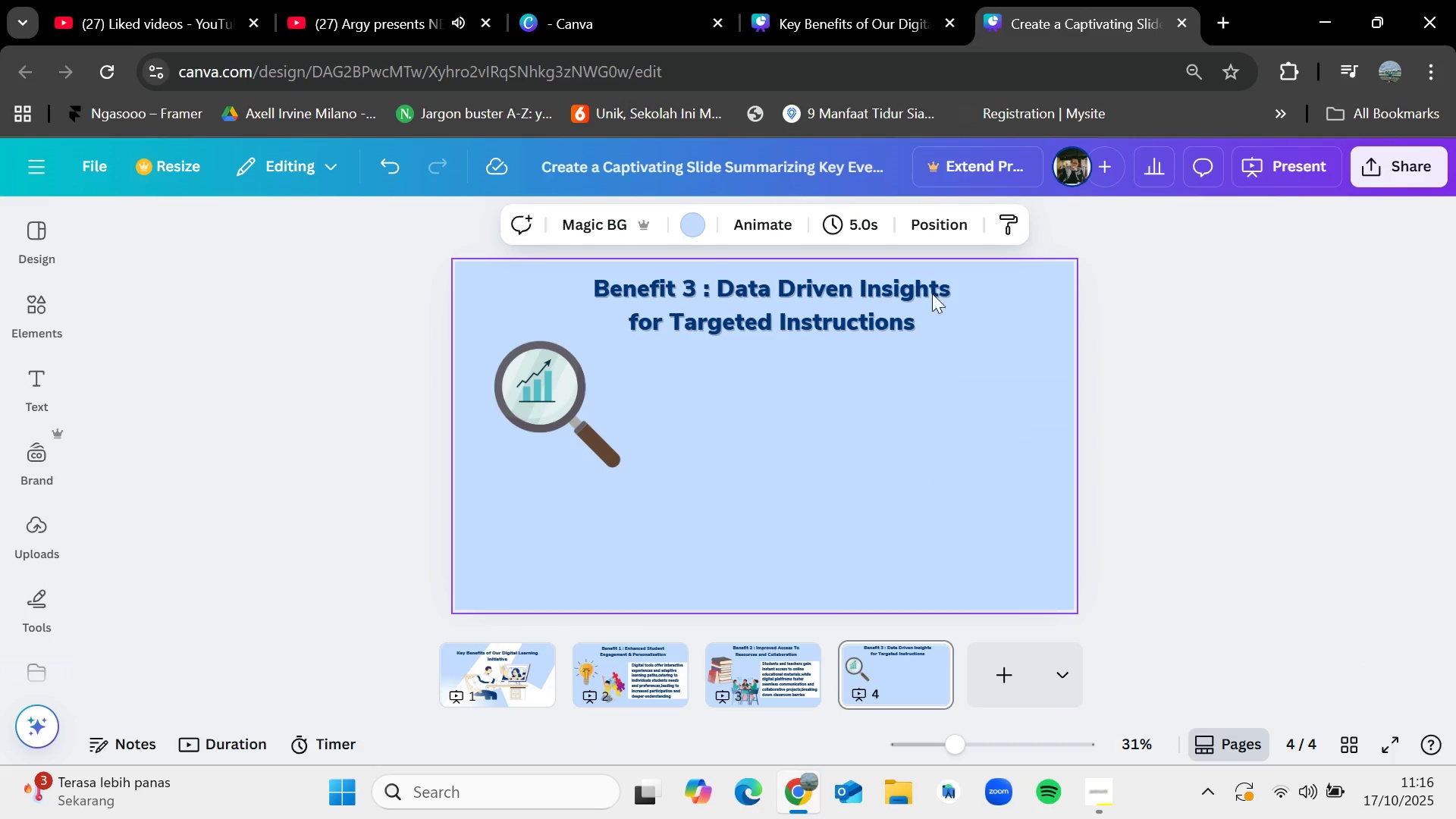 
key(Control+V)
 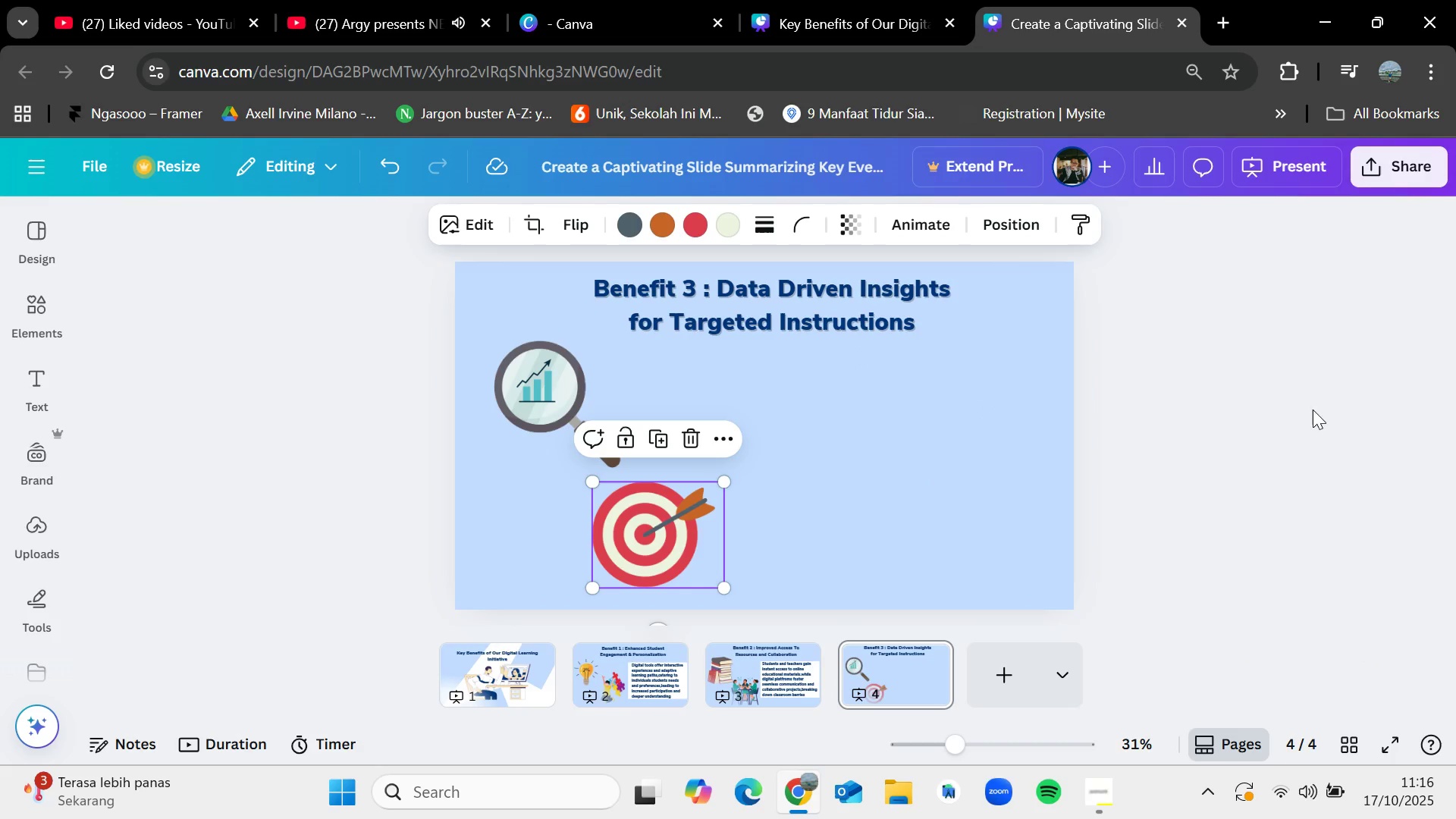 
left_click([1328, 410])
 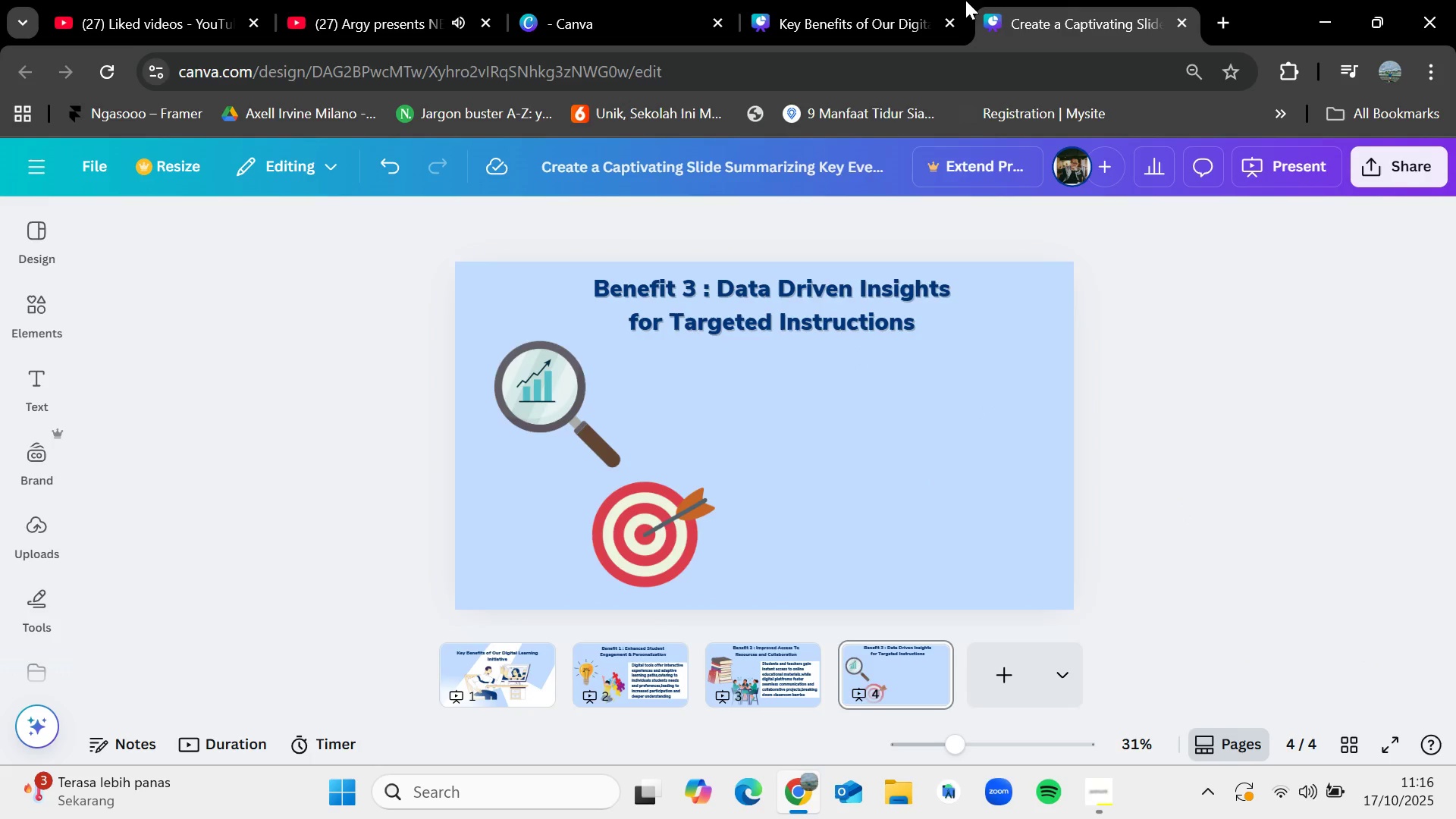 
left_click([955, 0])
 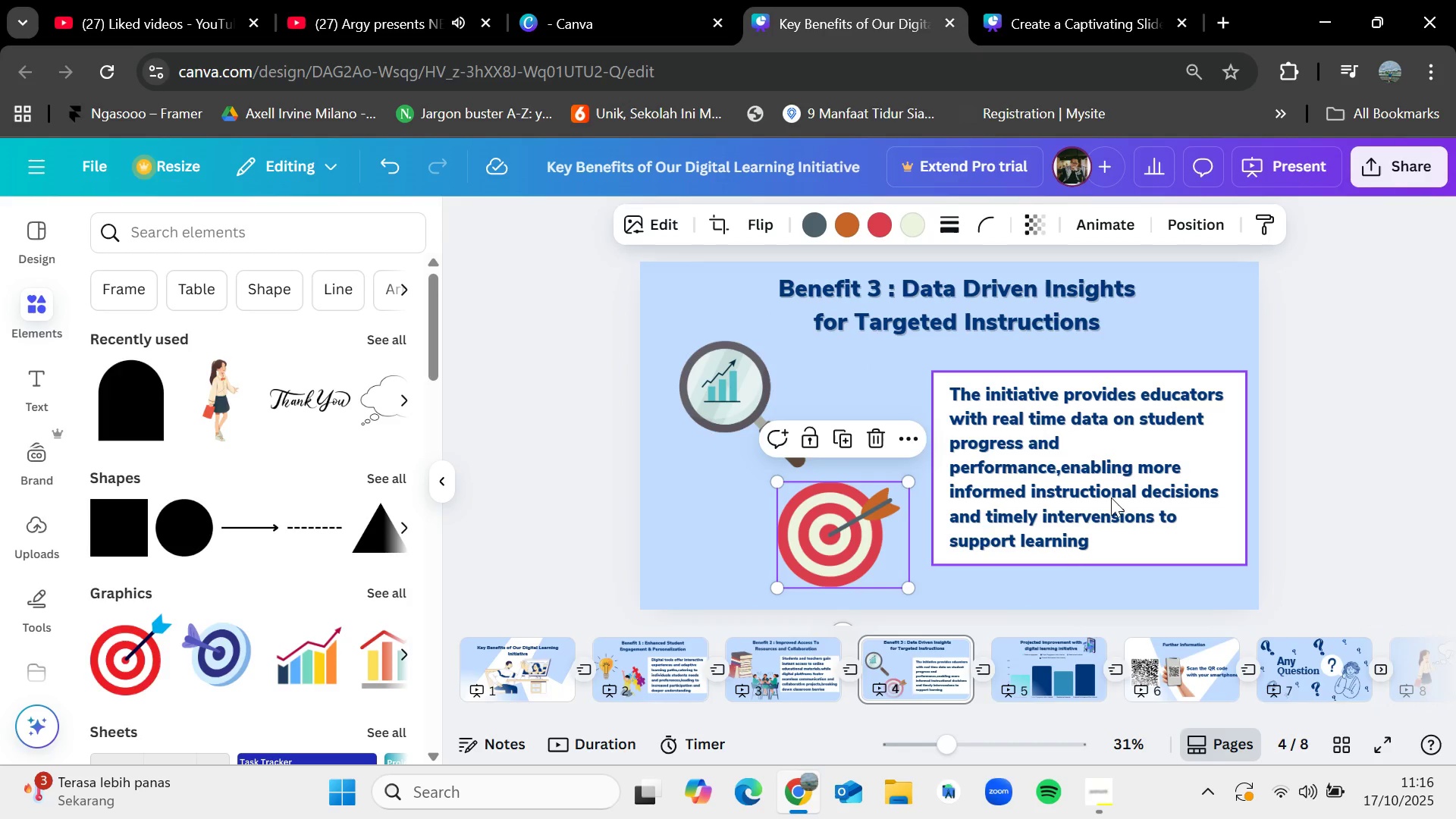 
left_click([1111, 495])
 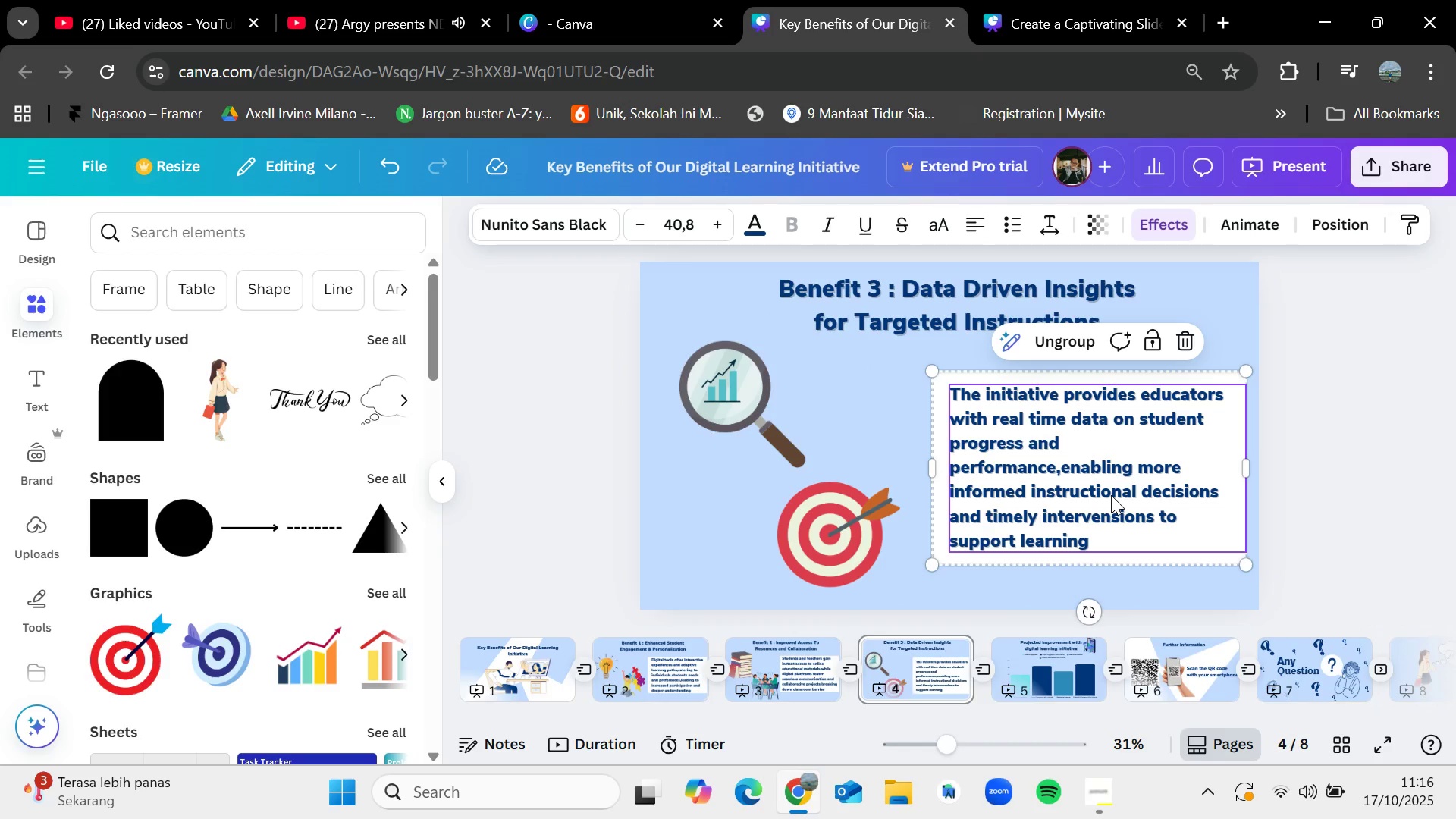 
key(Control+C)
 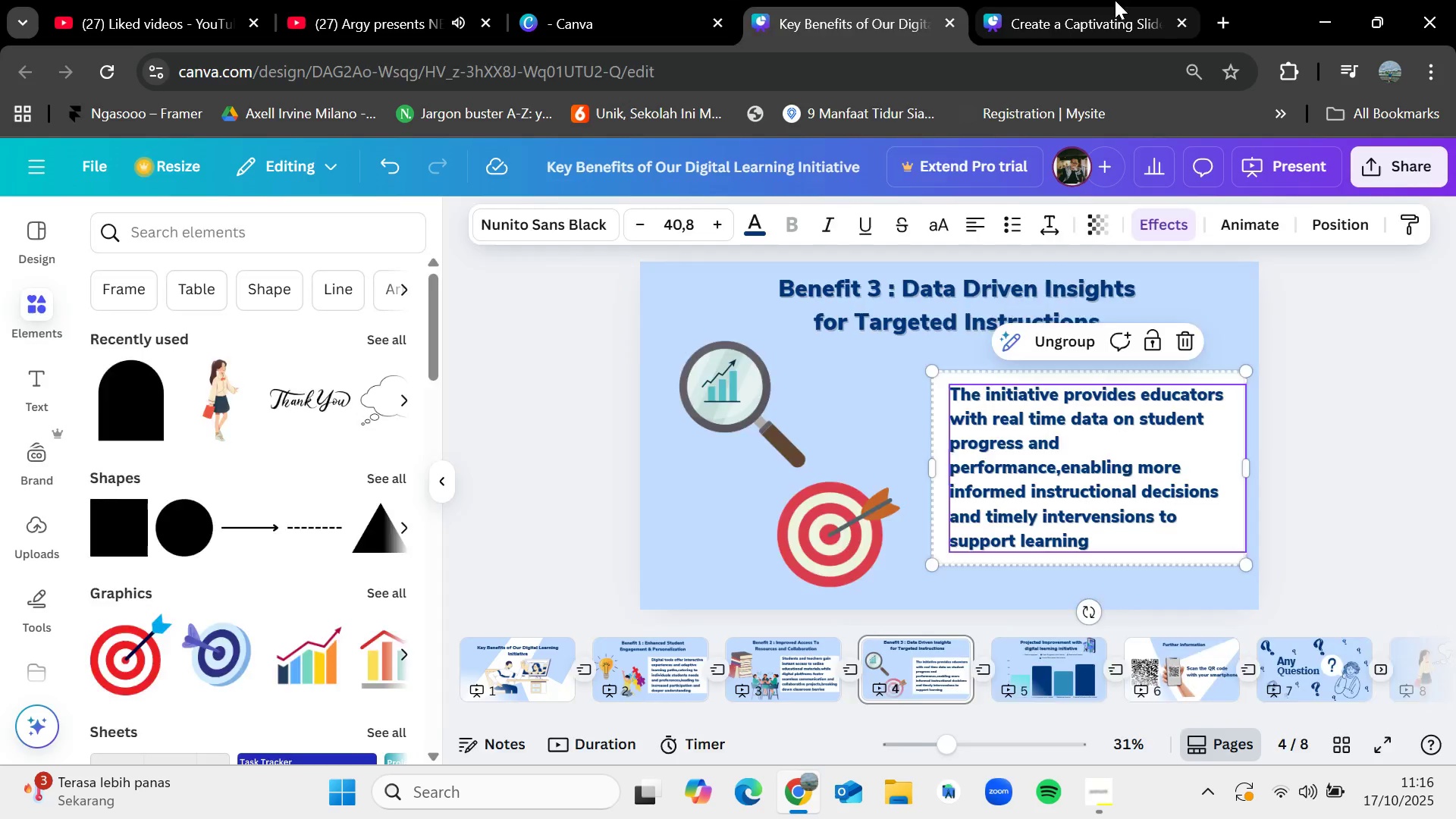 
left_click([1113, 0])
 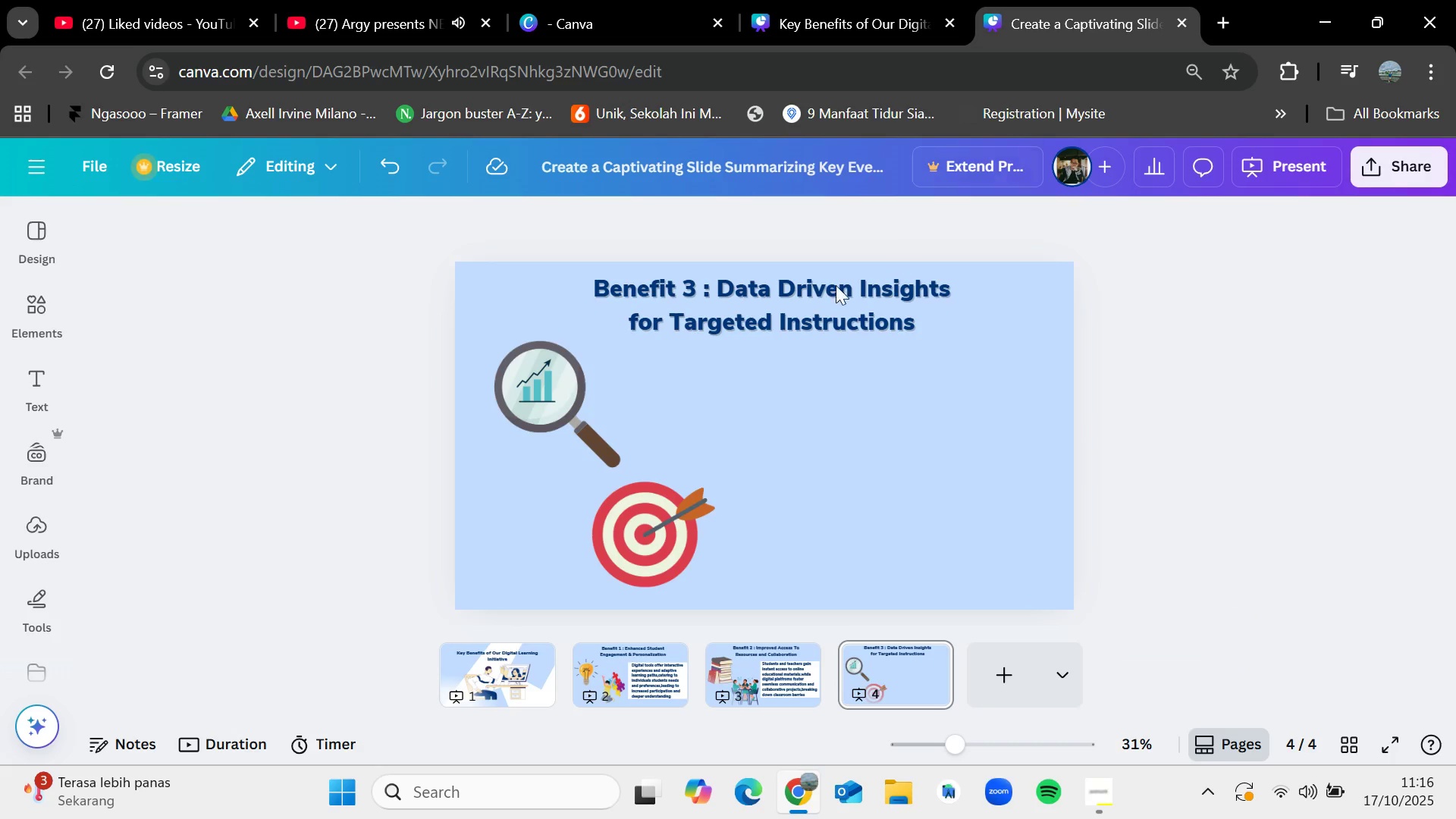 
key(Control+V)
 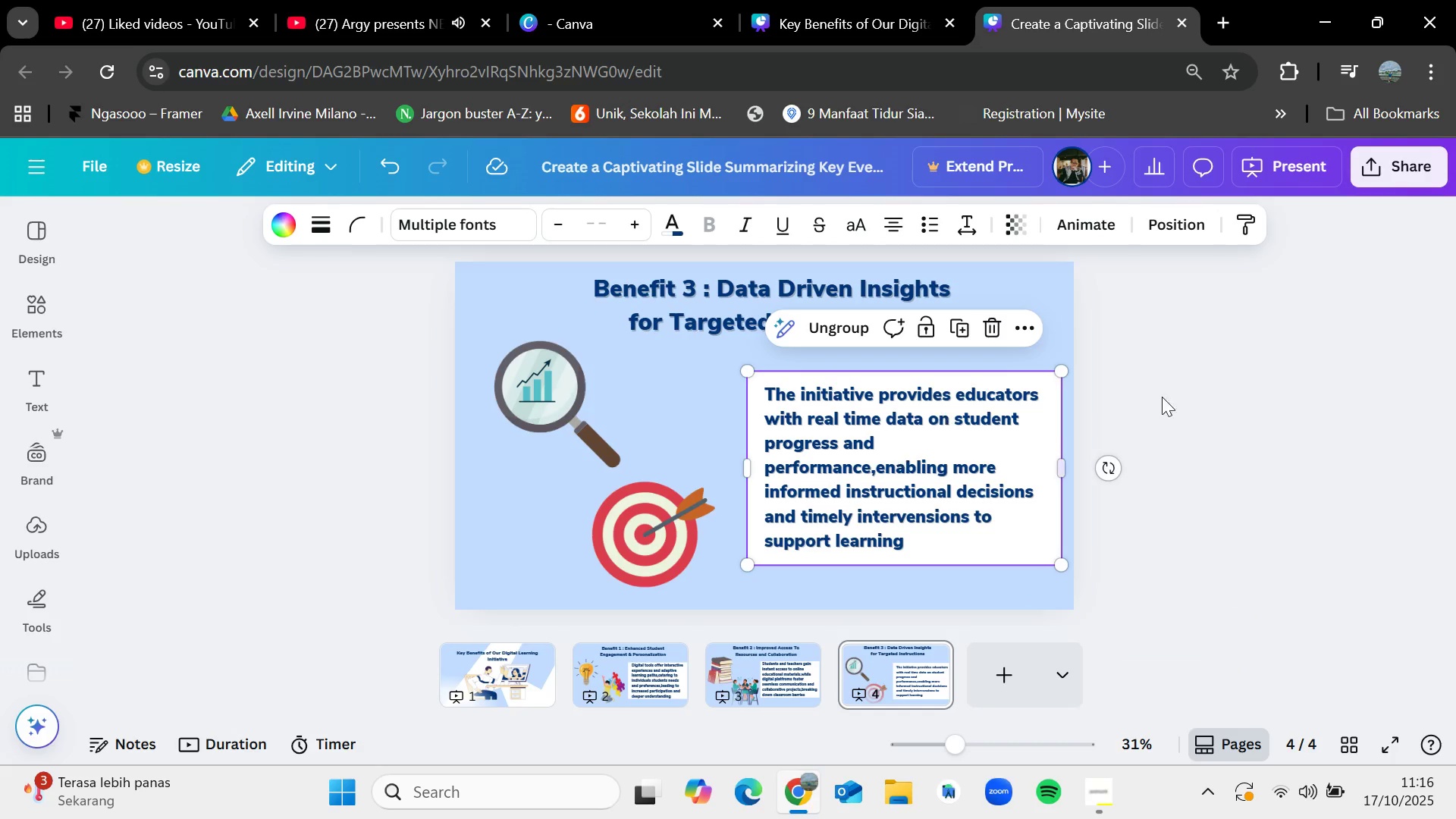 
left_click([1186, 397])
 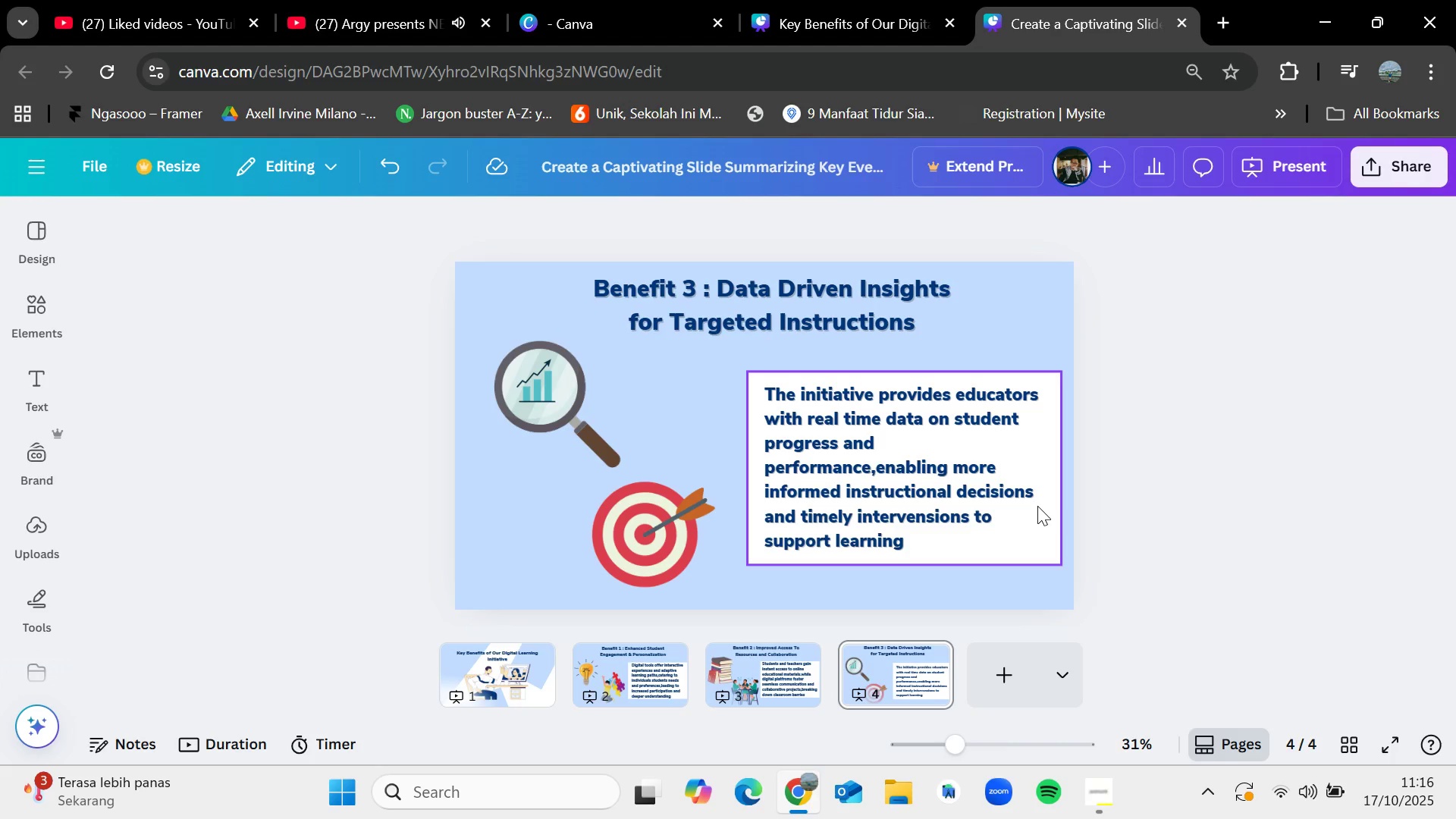 
wait(20.48)
 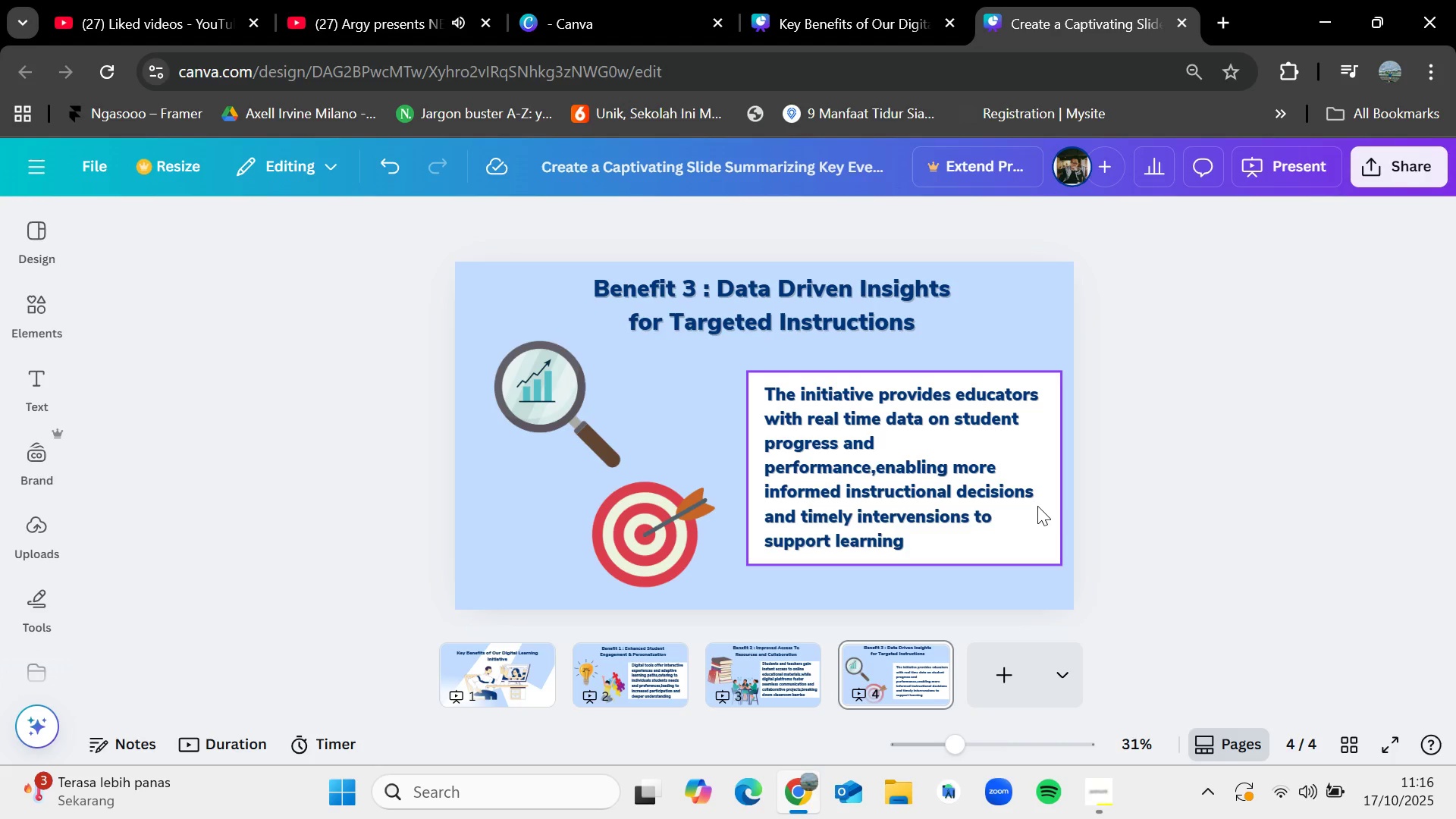 
left_click([919, 0])
 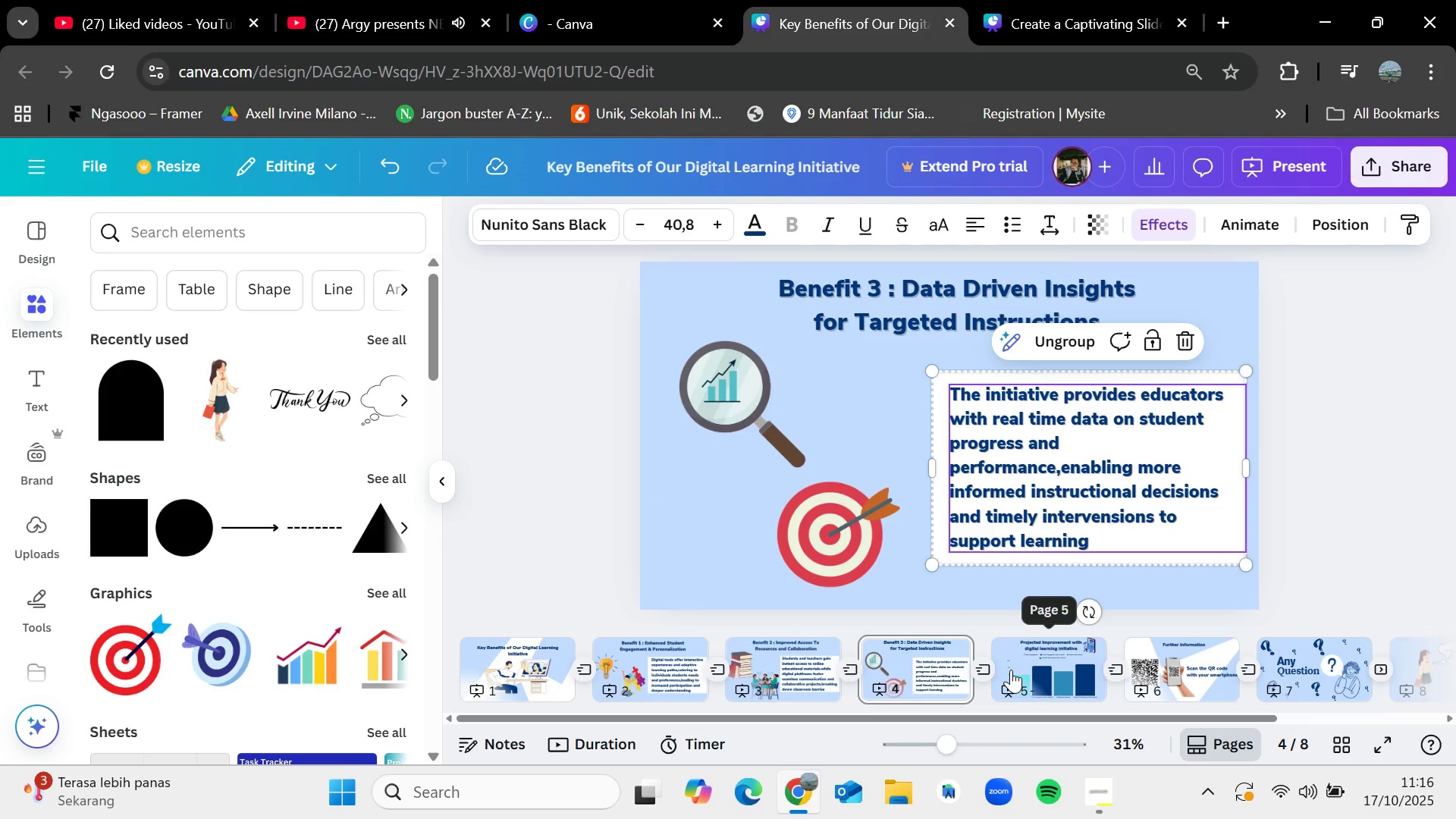 
left_click([1011, 670])
 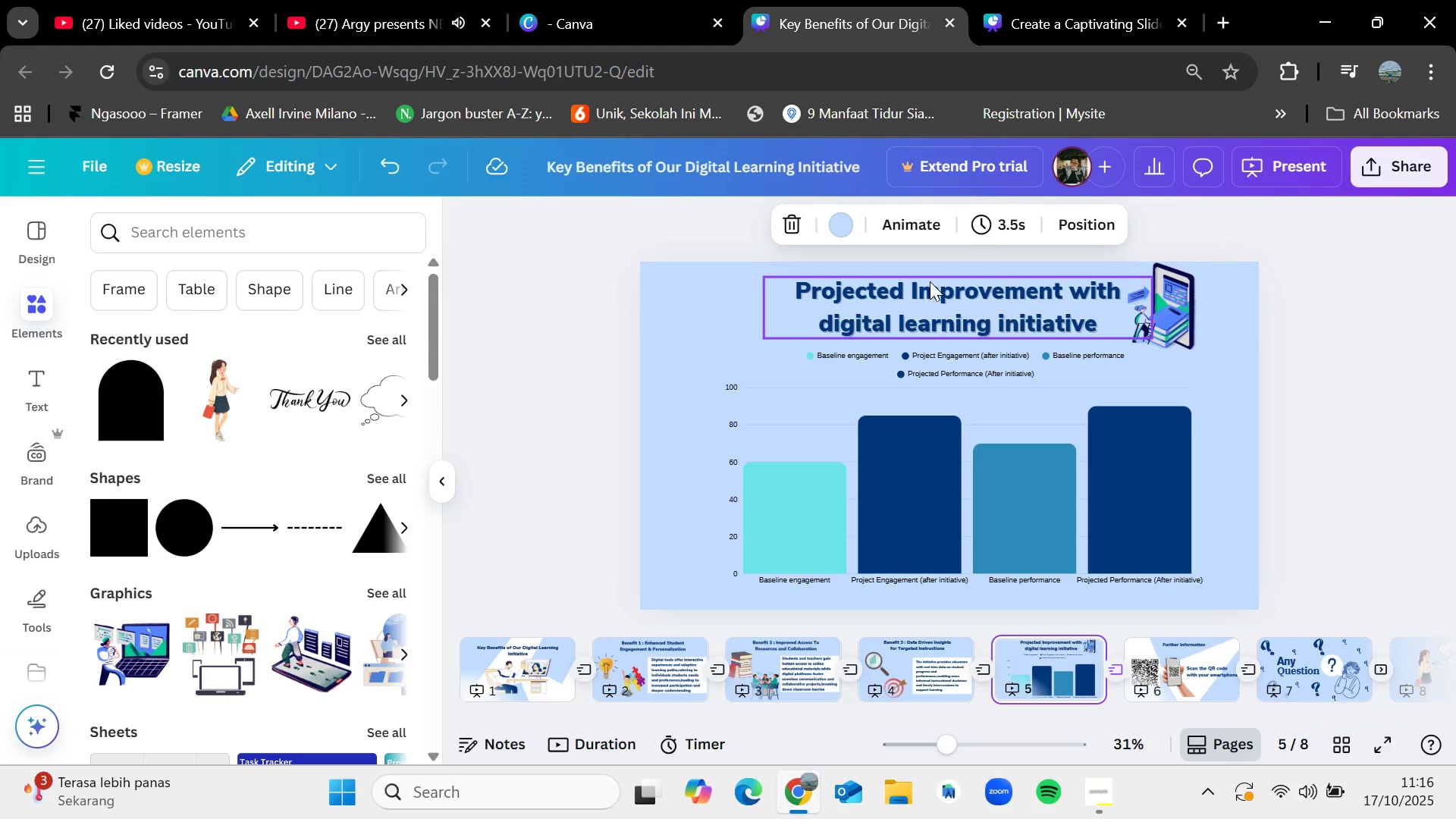 
left_click([925, 305])
 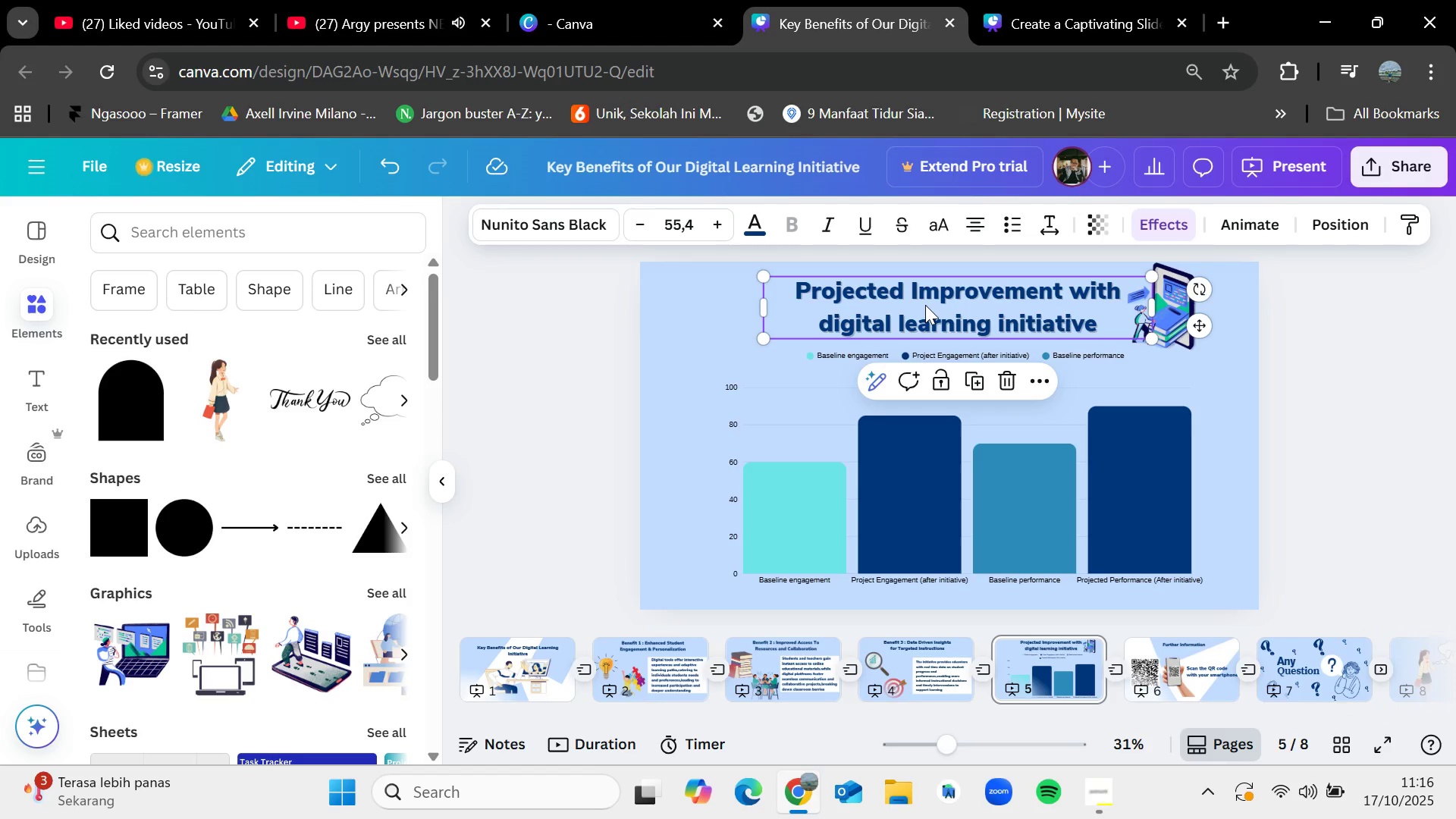 
key(Control+C)
 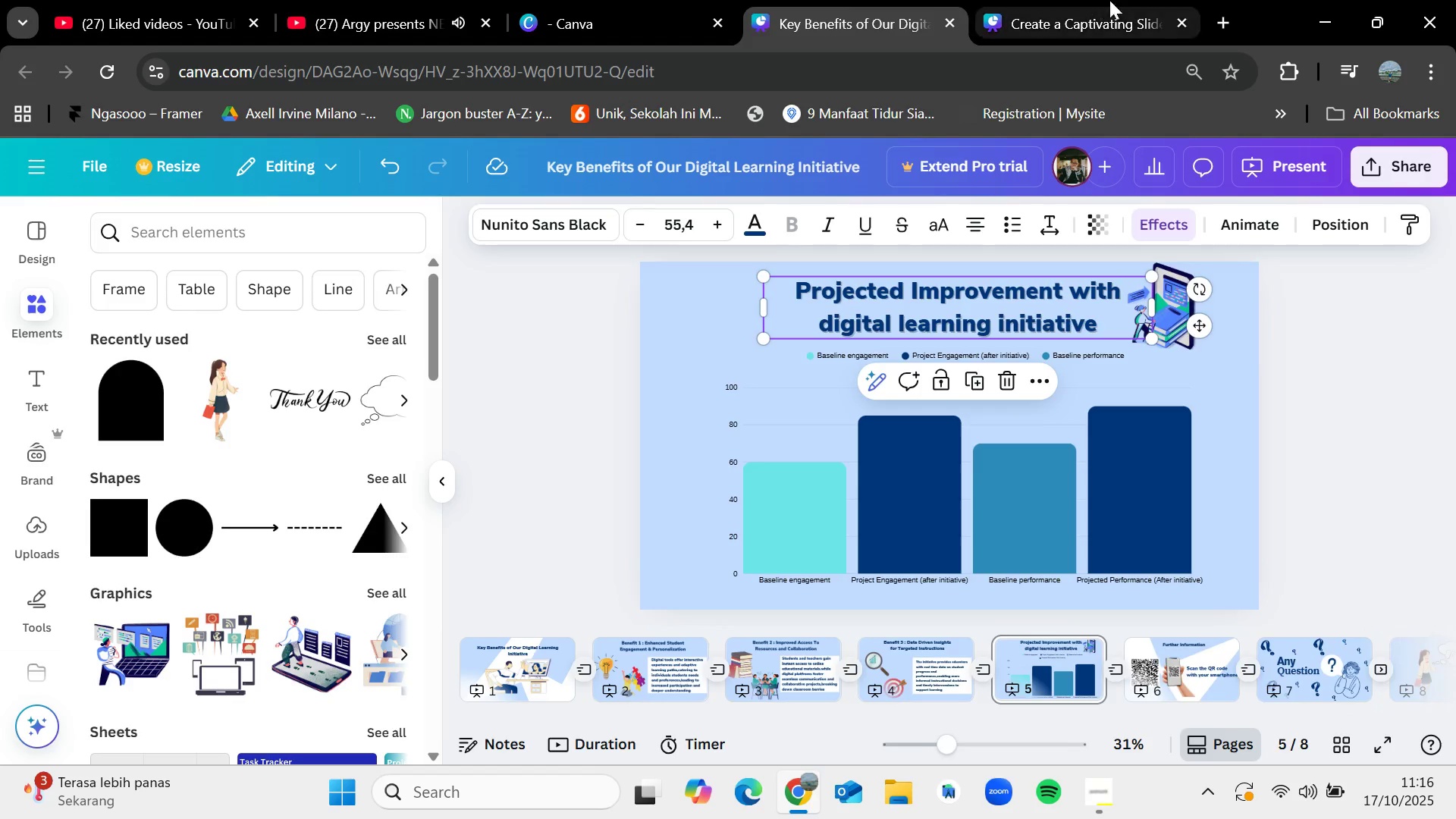 
left_click([1109, 0])
 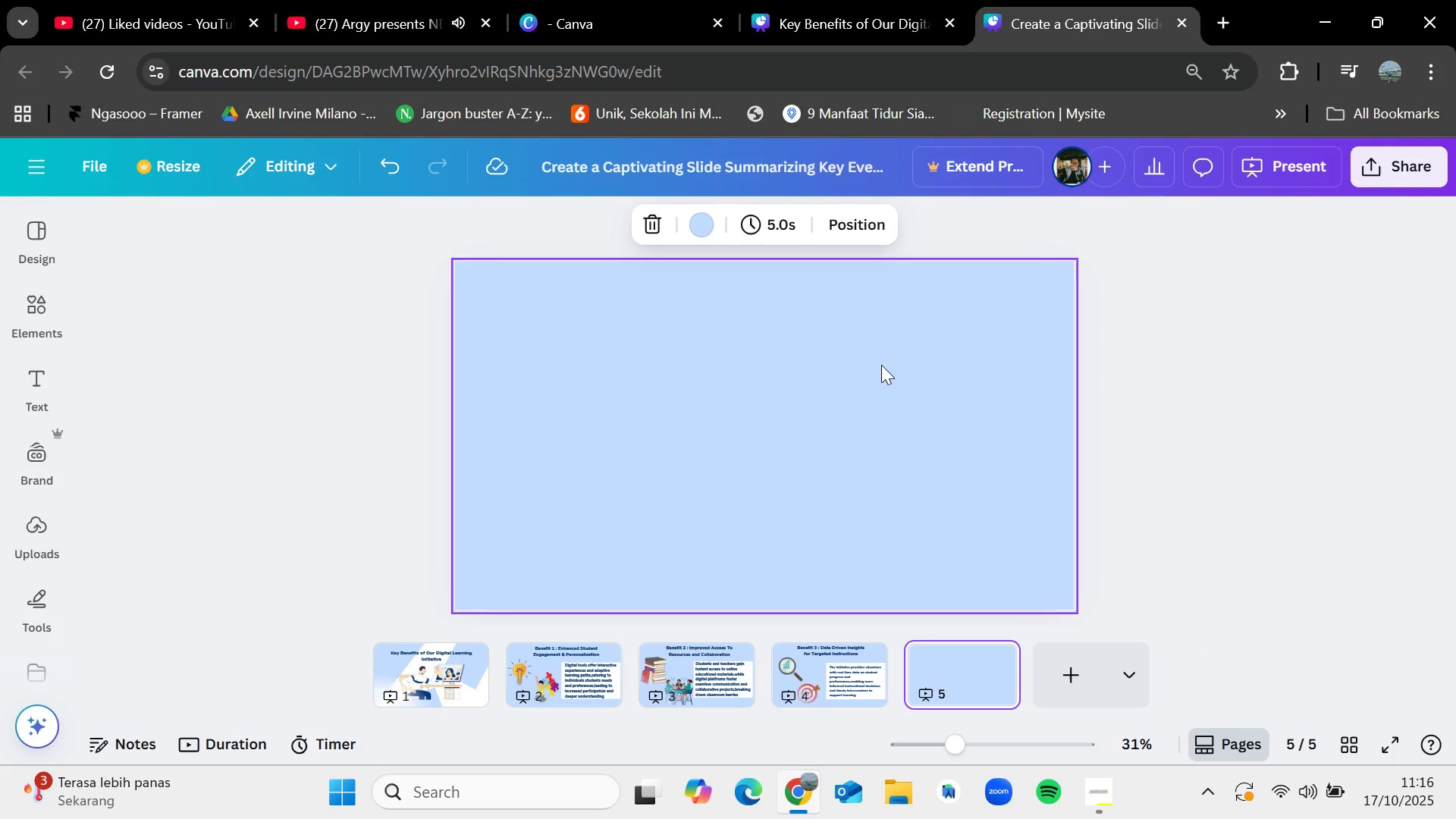 
key(Control+V)
 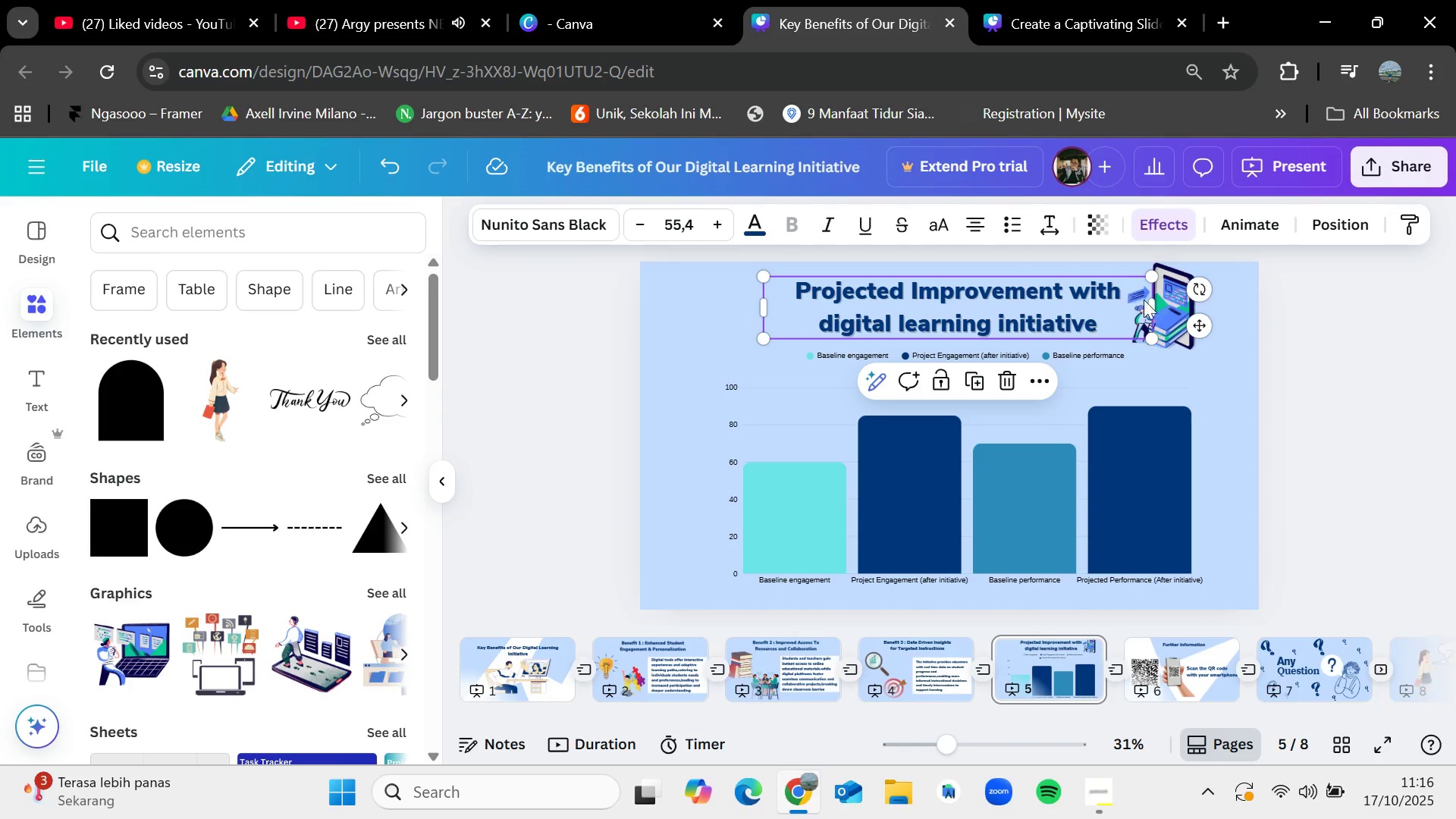 
left_click([1174, 305])
 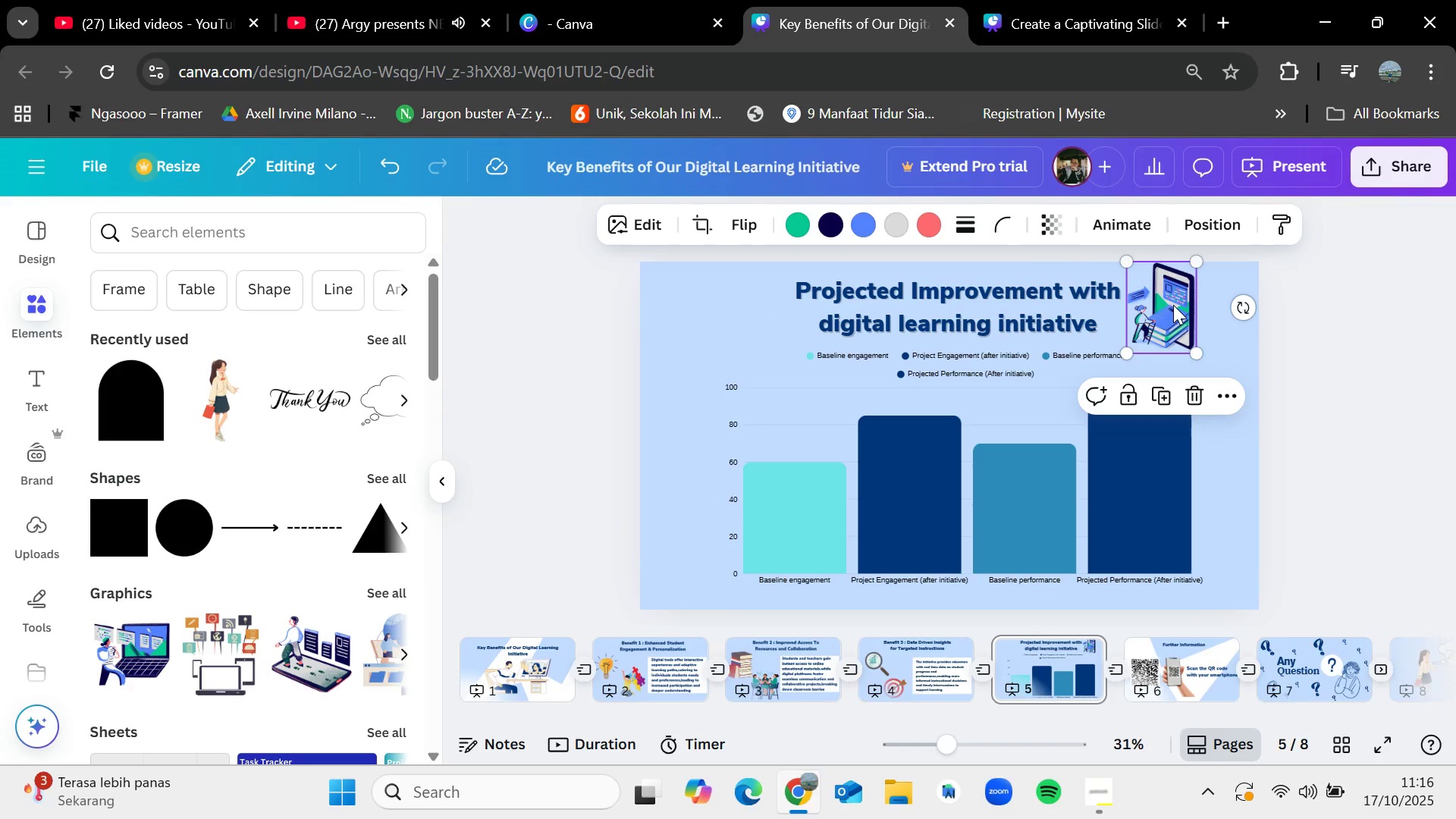 
key(Control+C)
 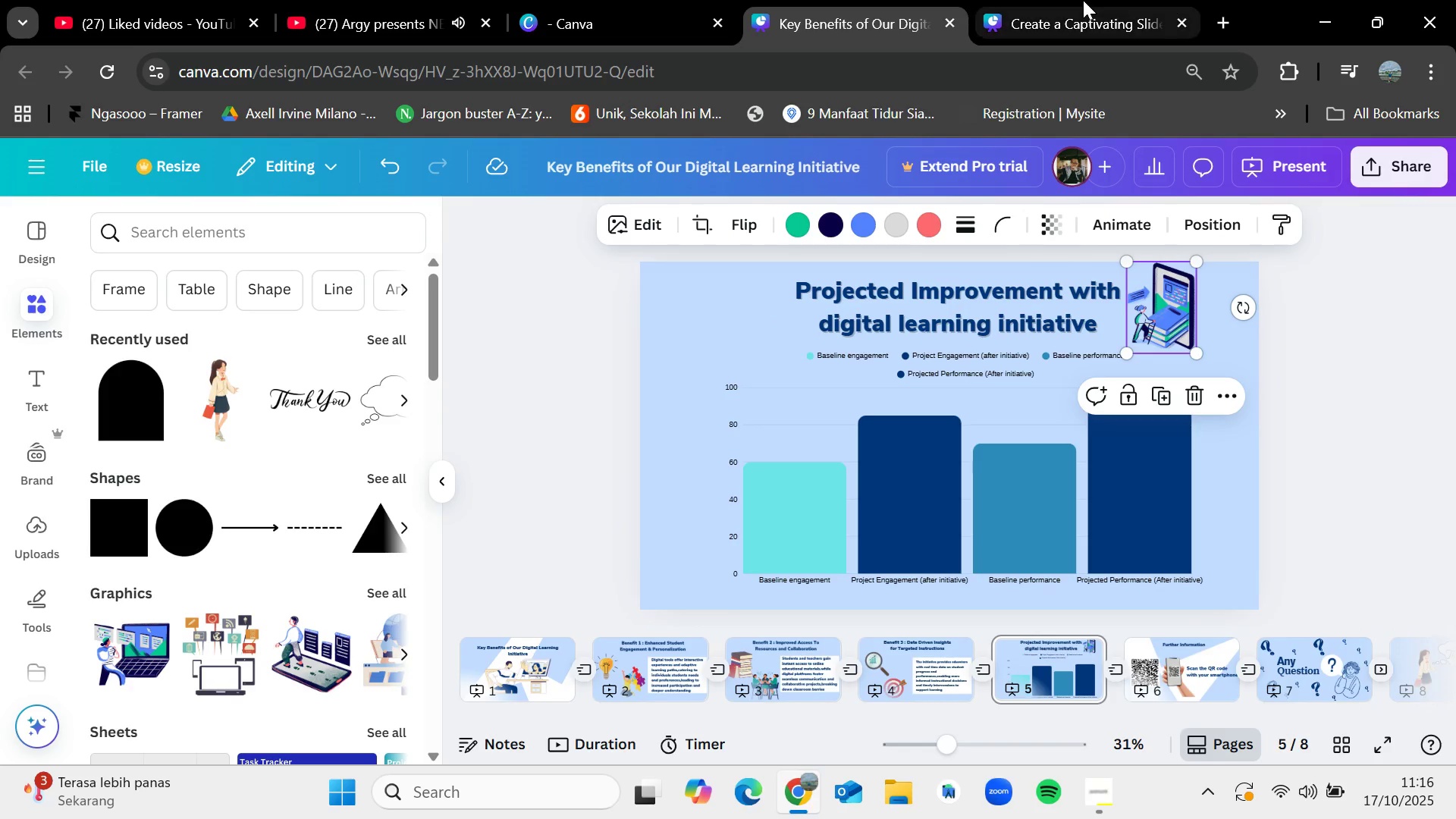 
left_click([1083, 0])
 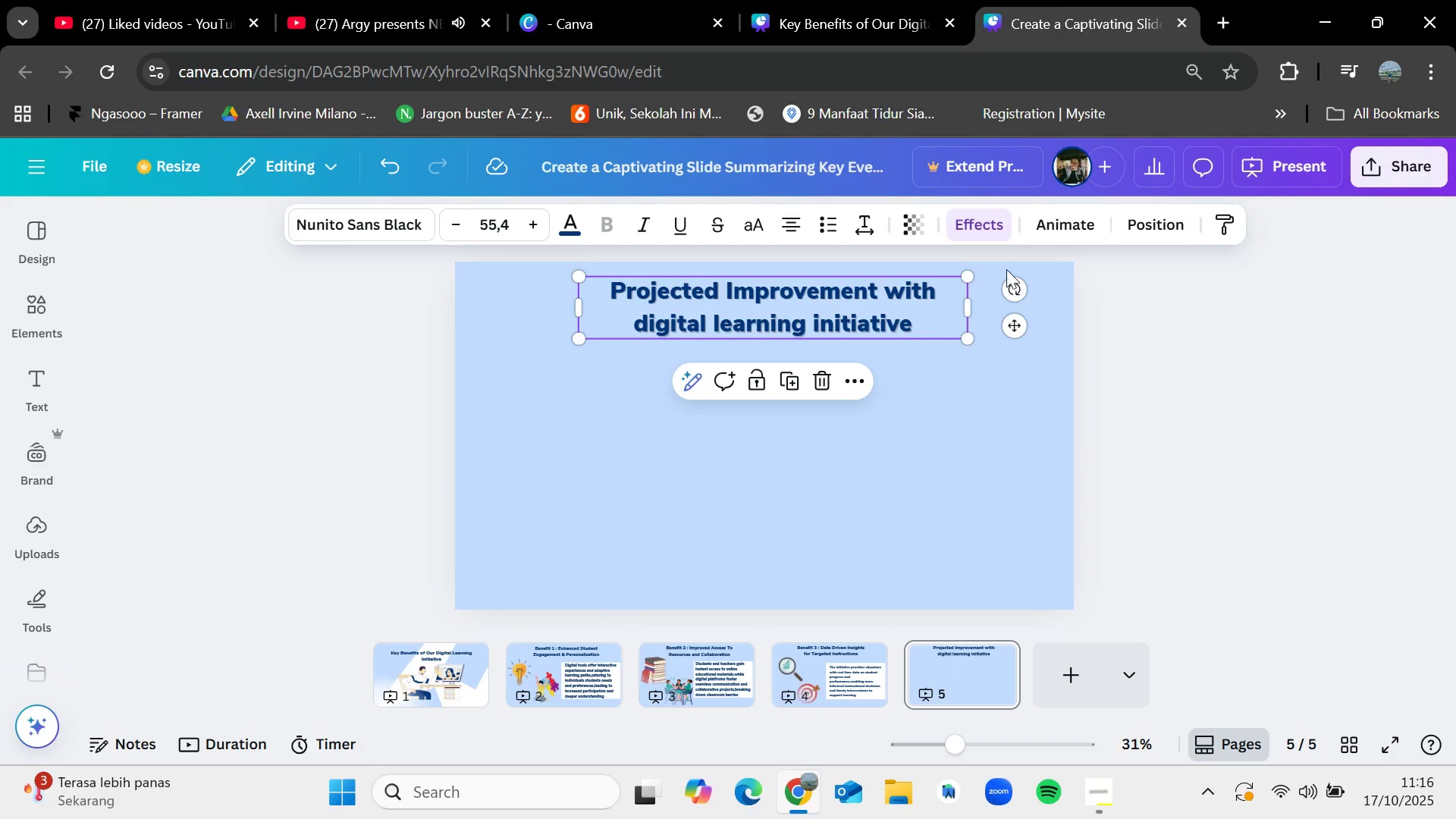 
key(Control+V)
 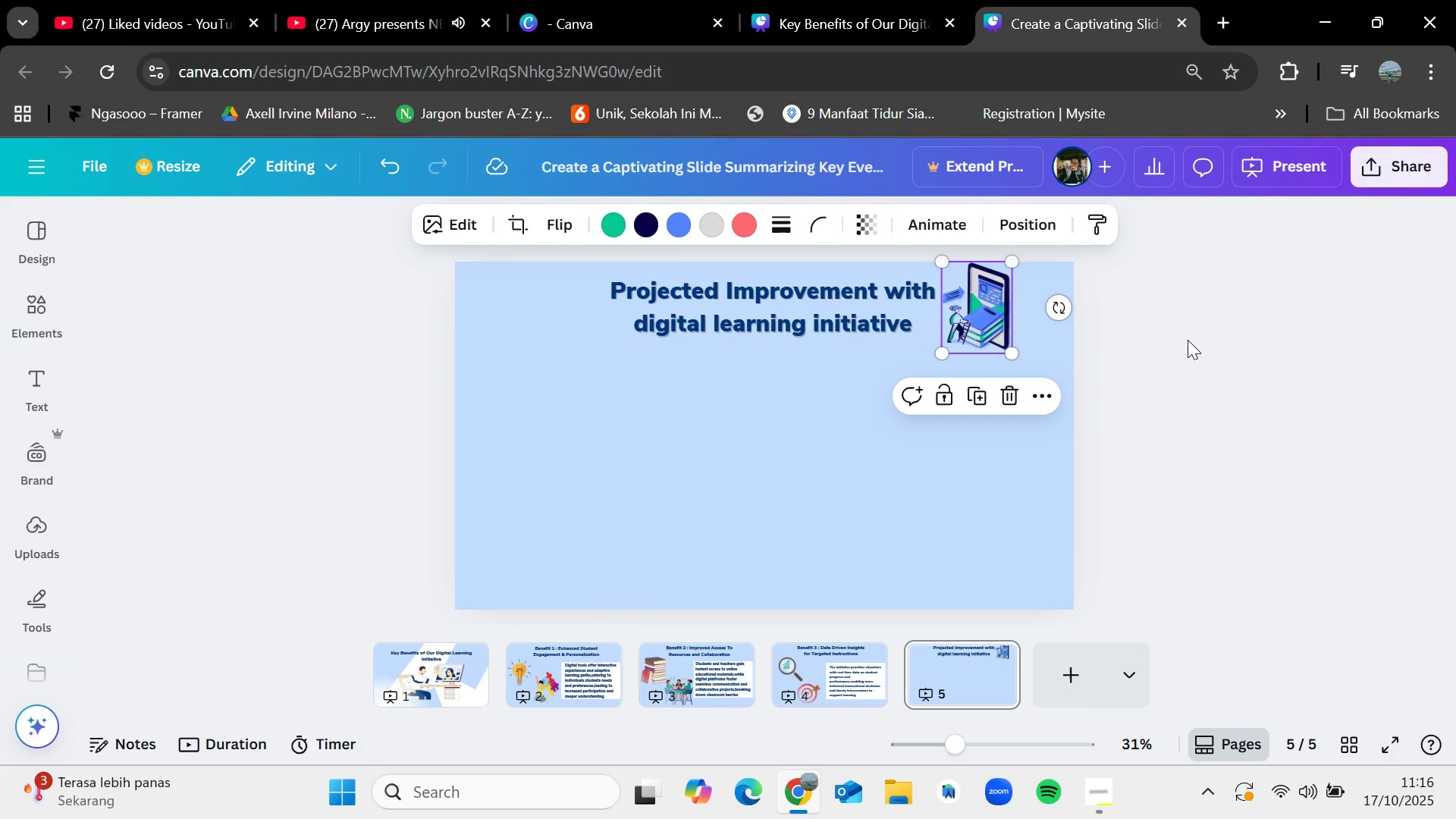 
left_click([1194, 340])
 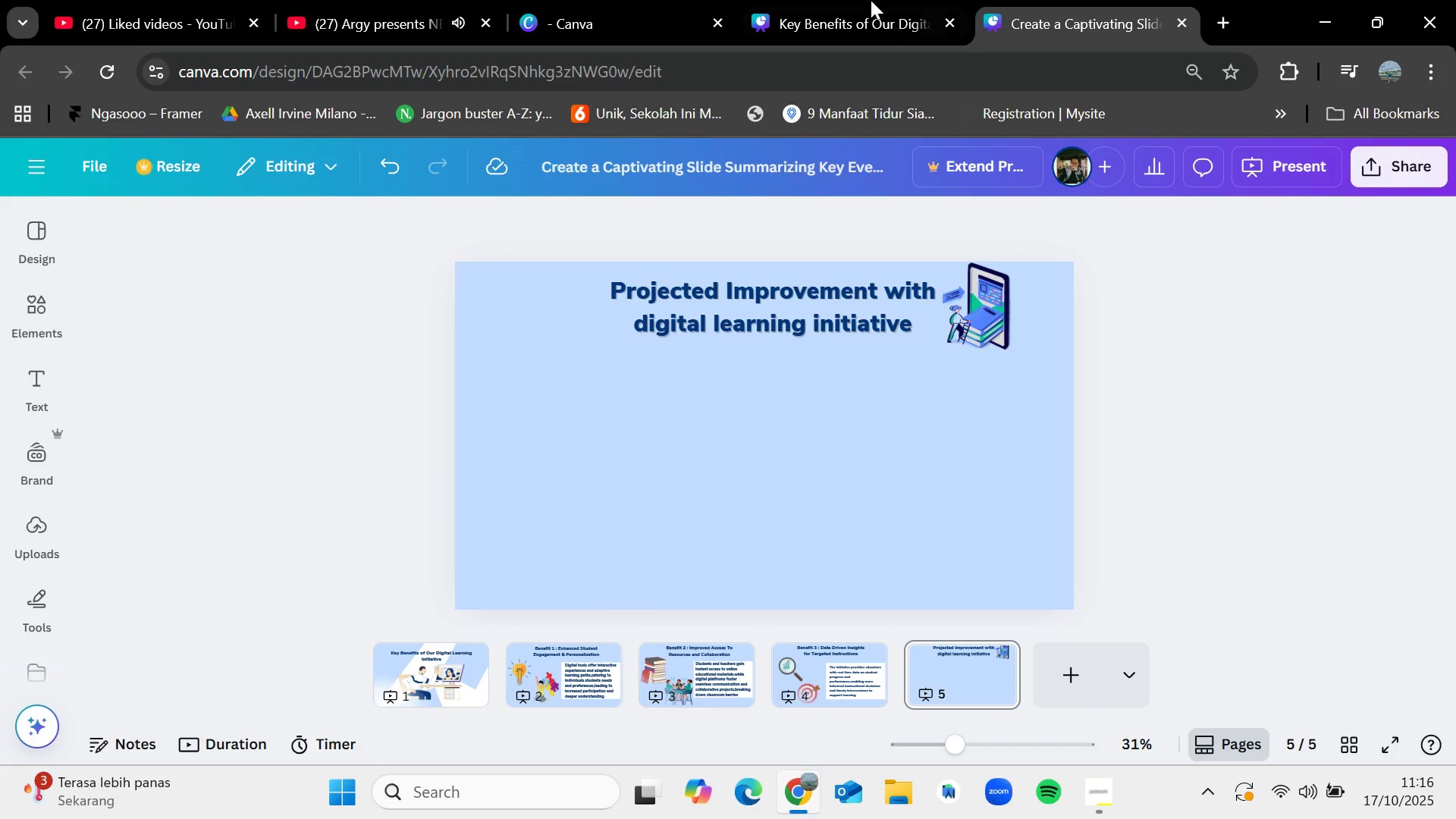 
left_click([867, 0])
 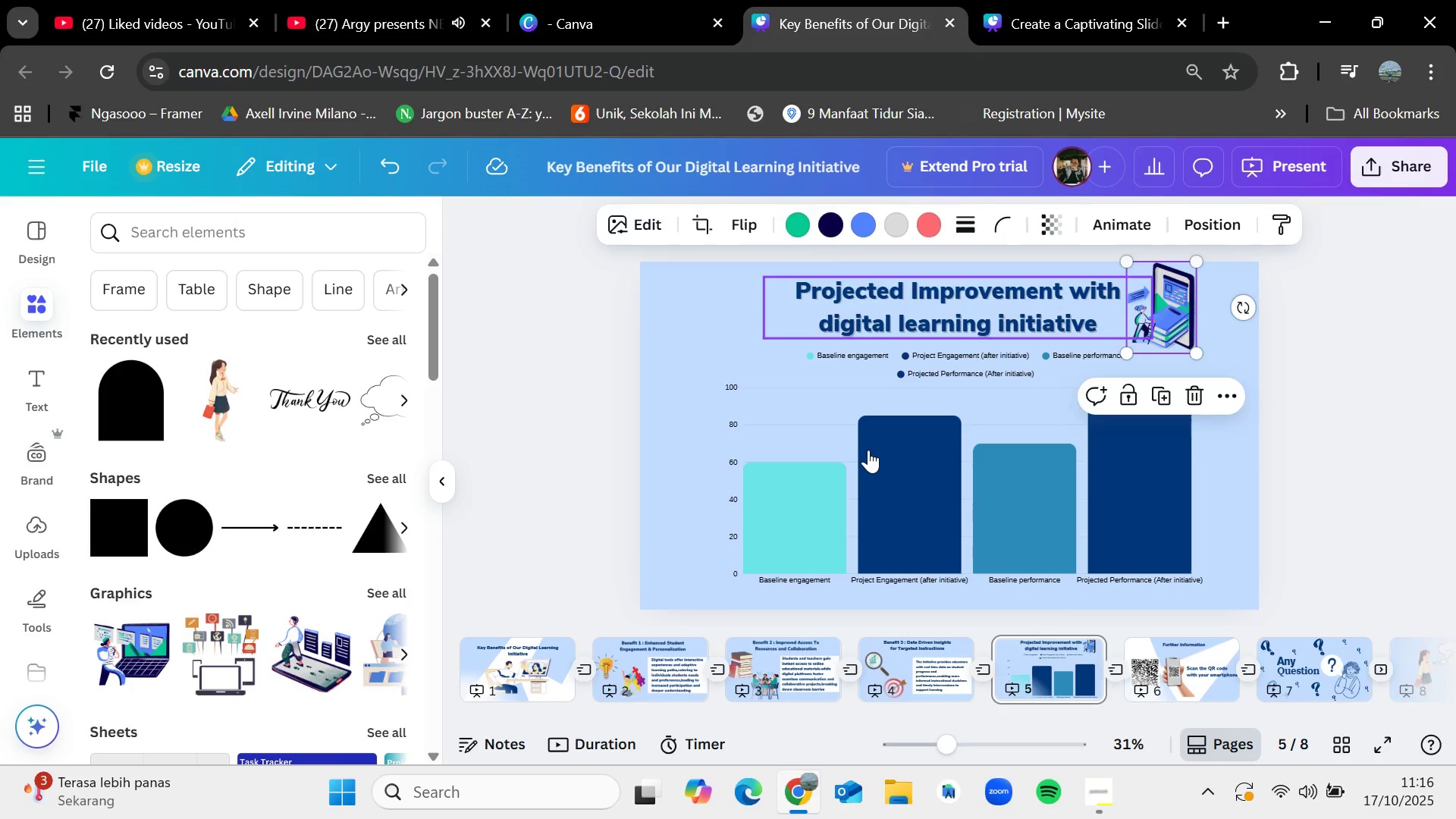 
left_click([868, 450])
 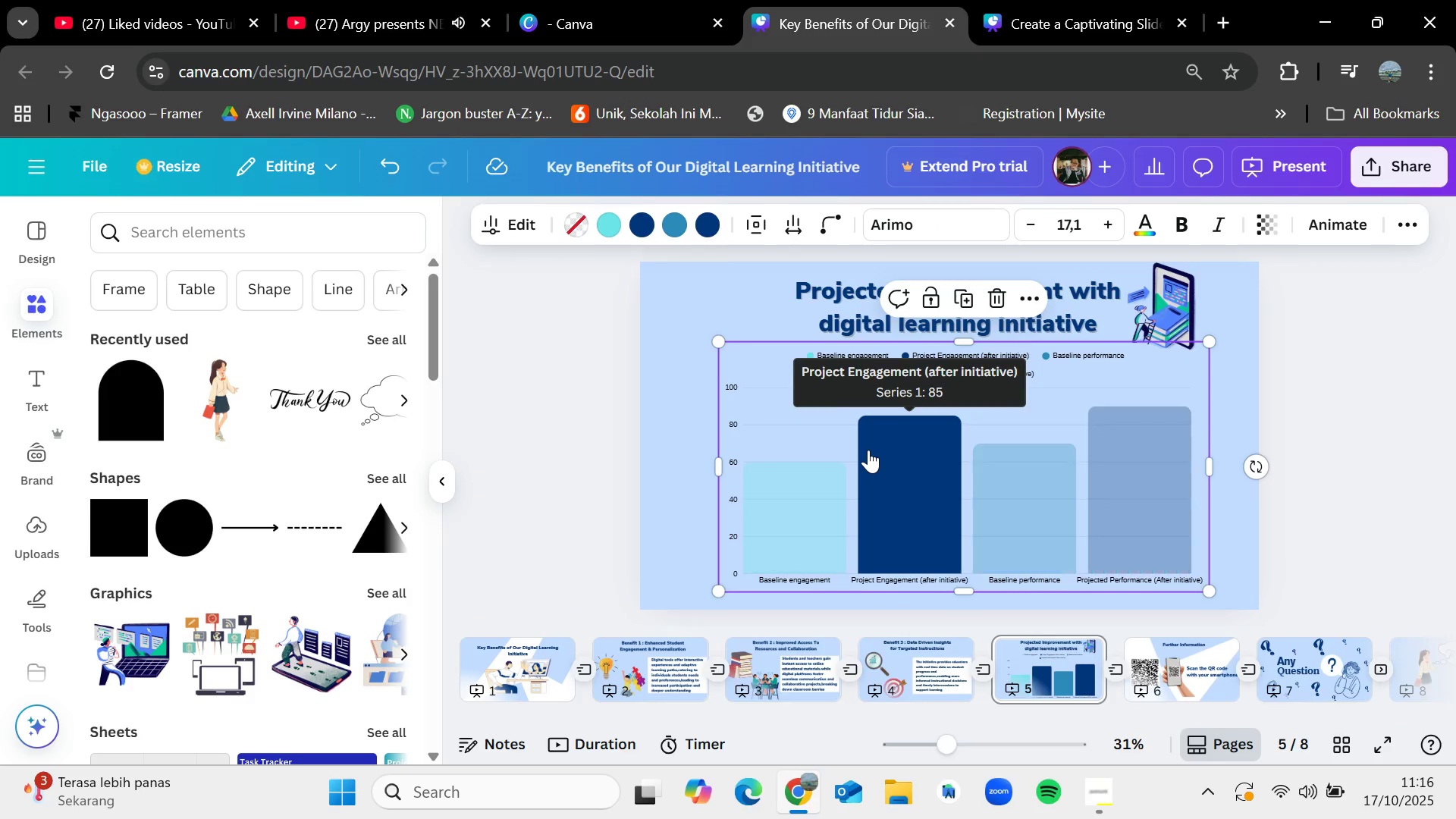 
key(Control+C)
 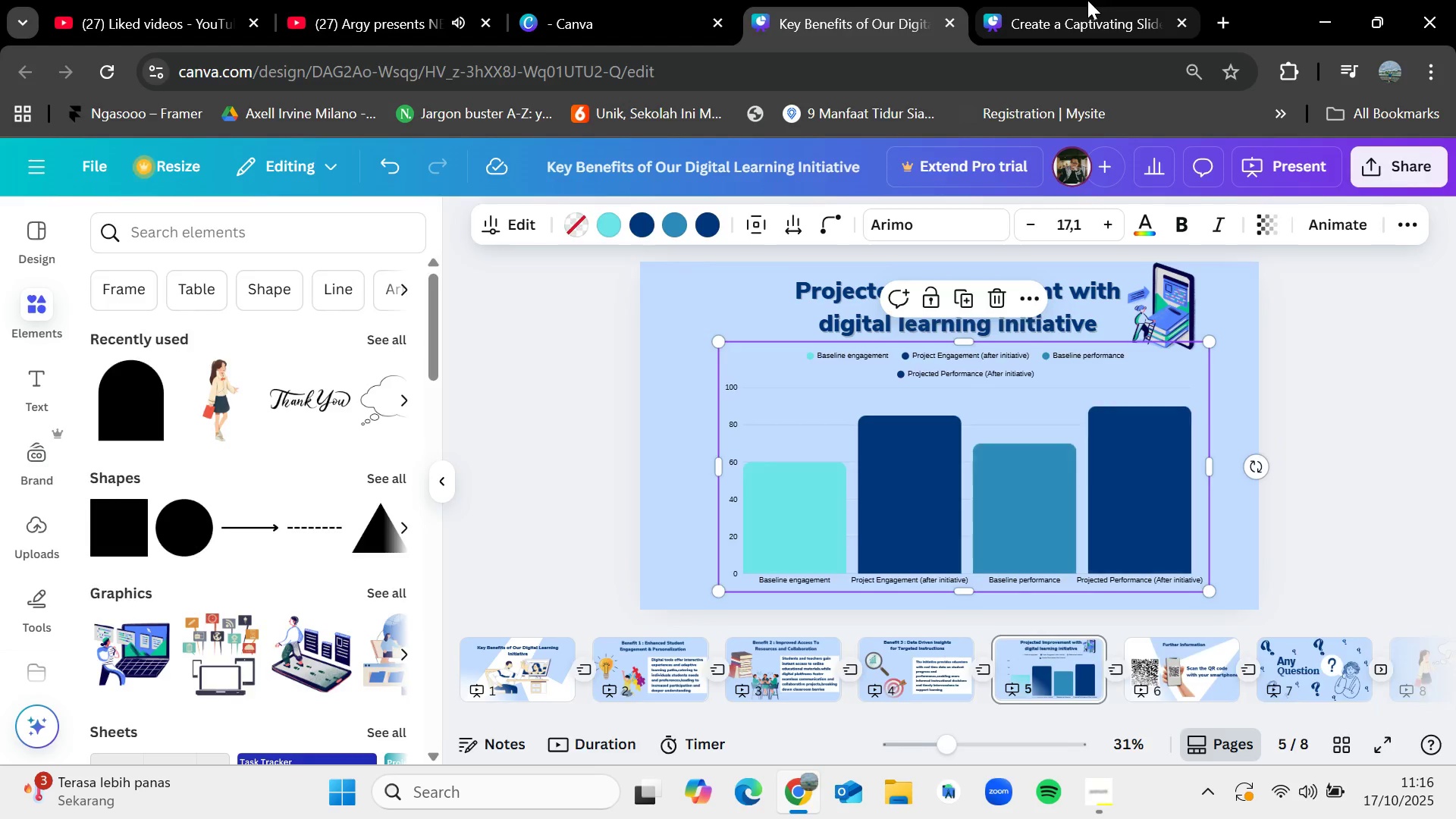 
left_click([1087, 0])
 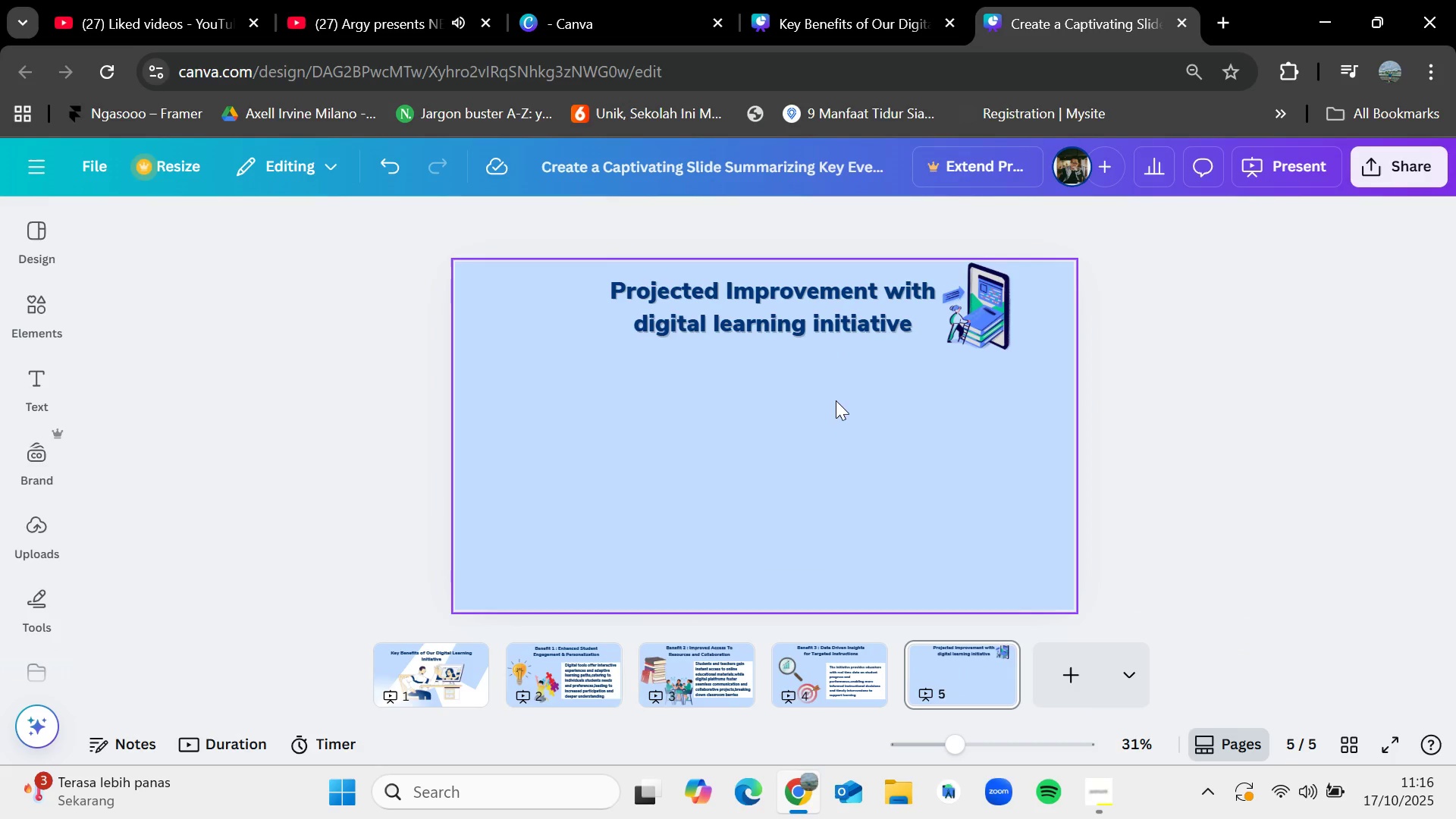 
key(Control+V)
 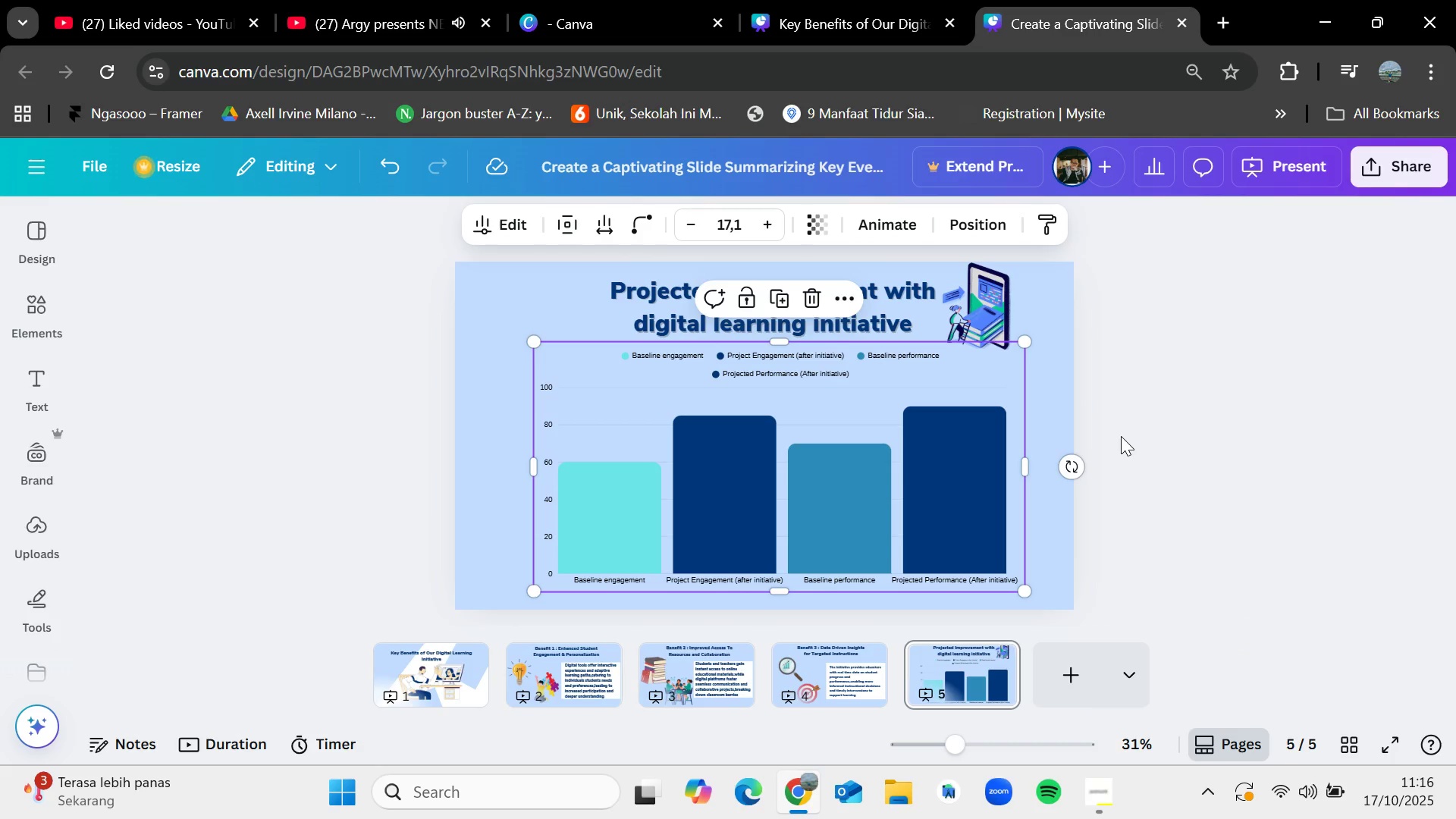 
left_click([1121, 436])
 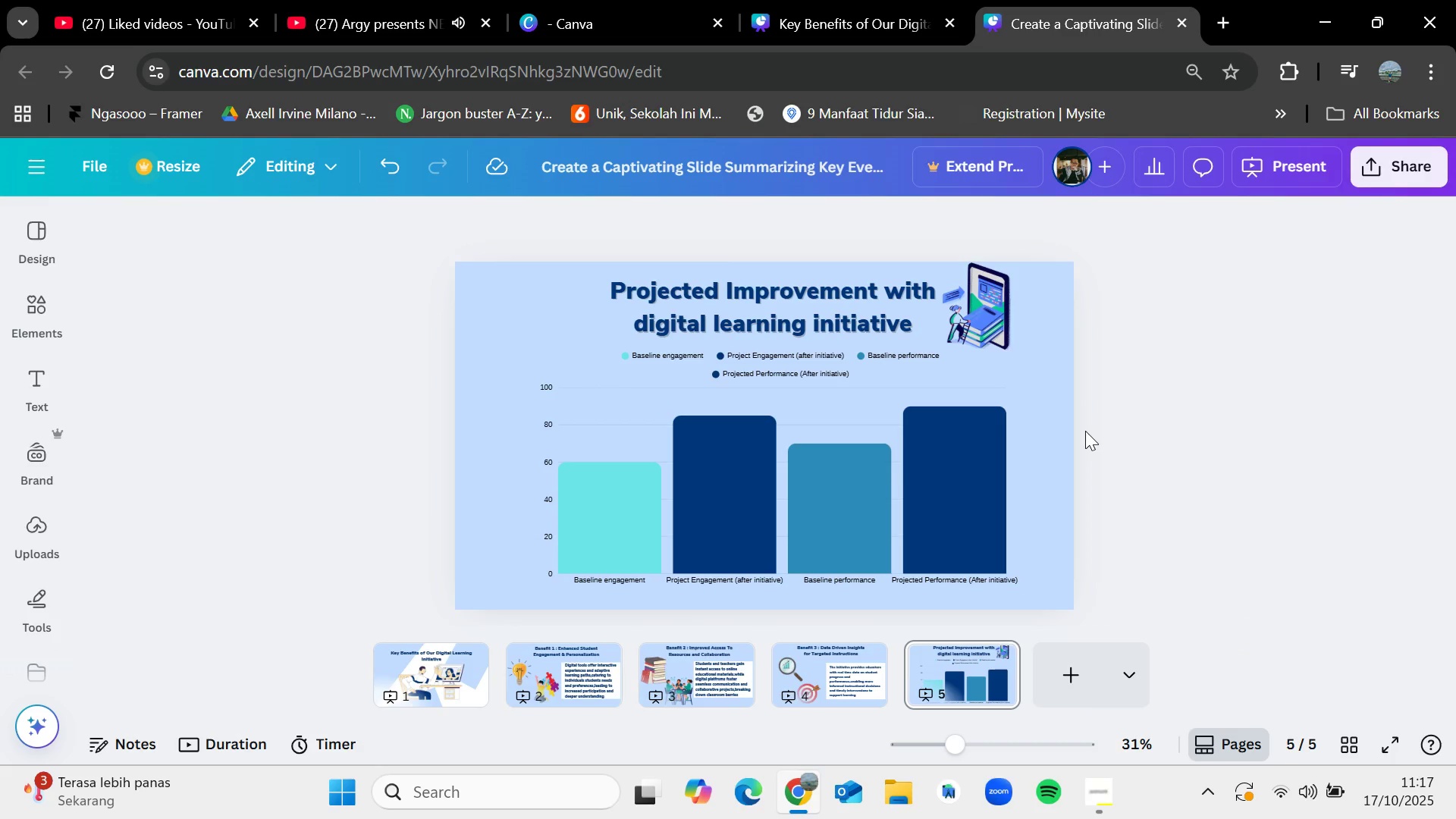 
left_click([839, 0])
 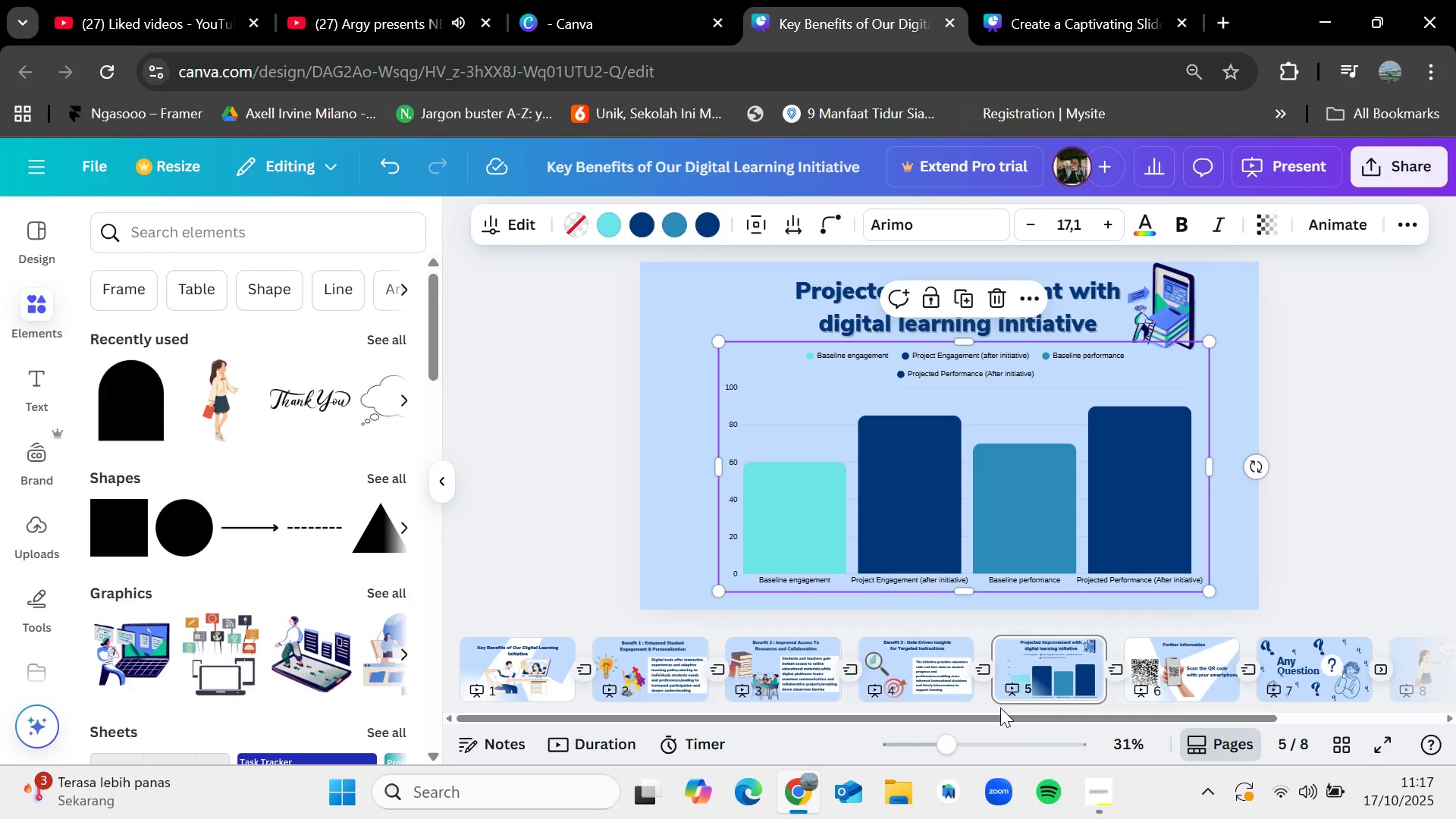 
left_click_drag(start_coordinate=[1001, 717], to_coordinate=[1084, 720])
 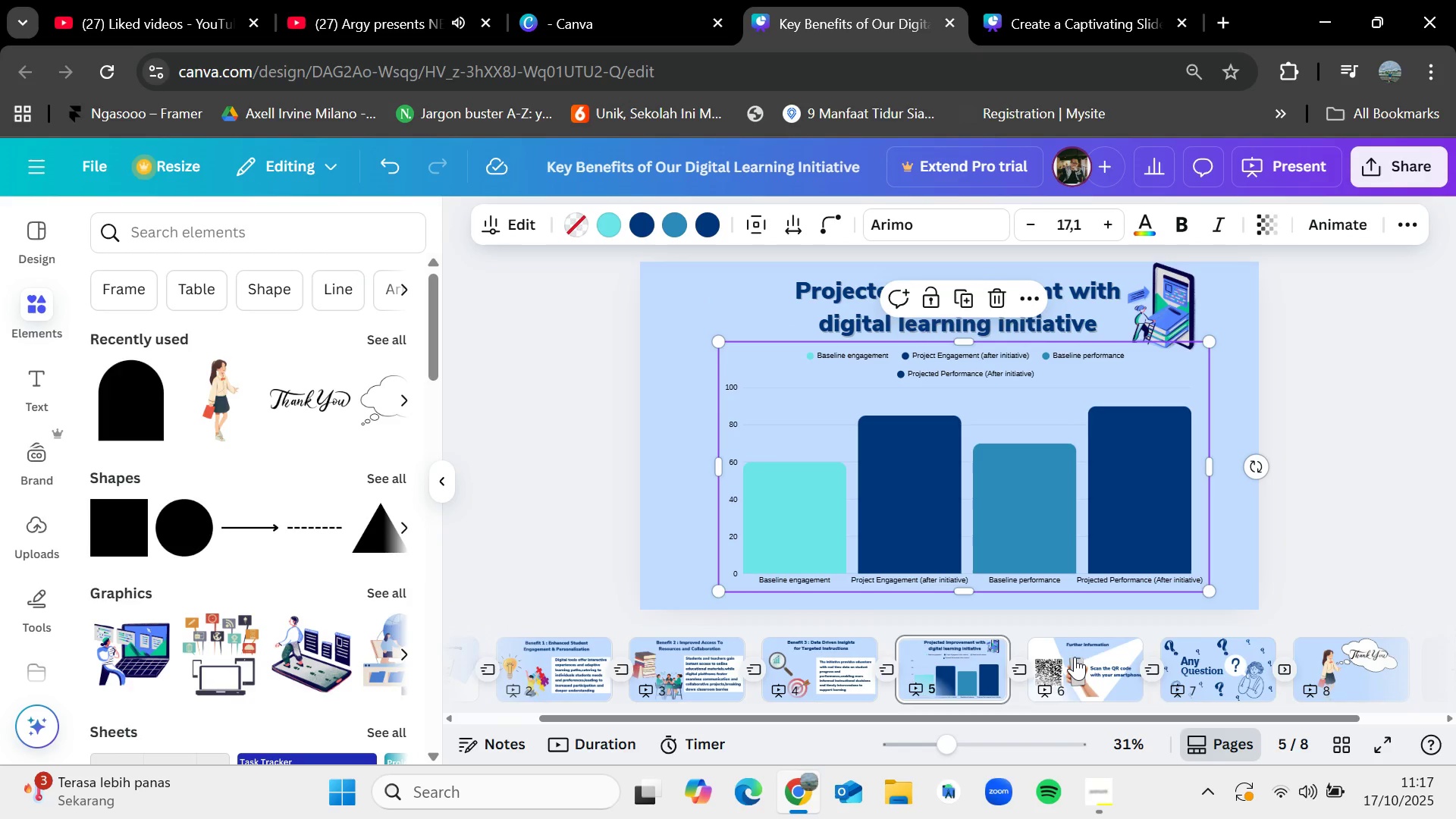 
left_click([1075, 657])
 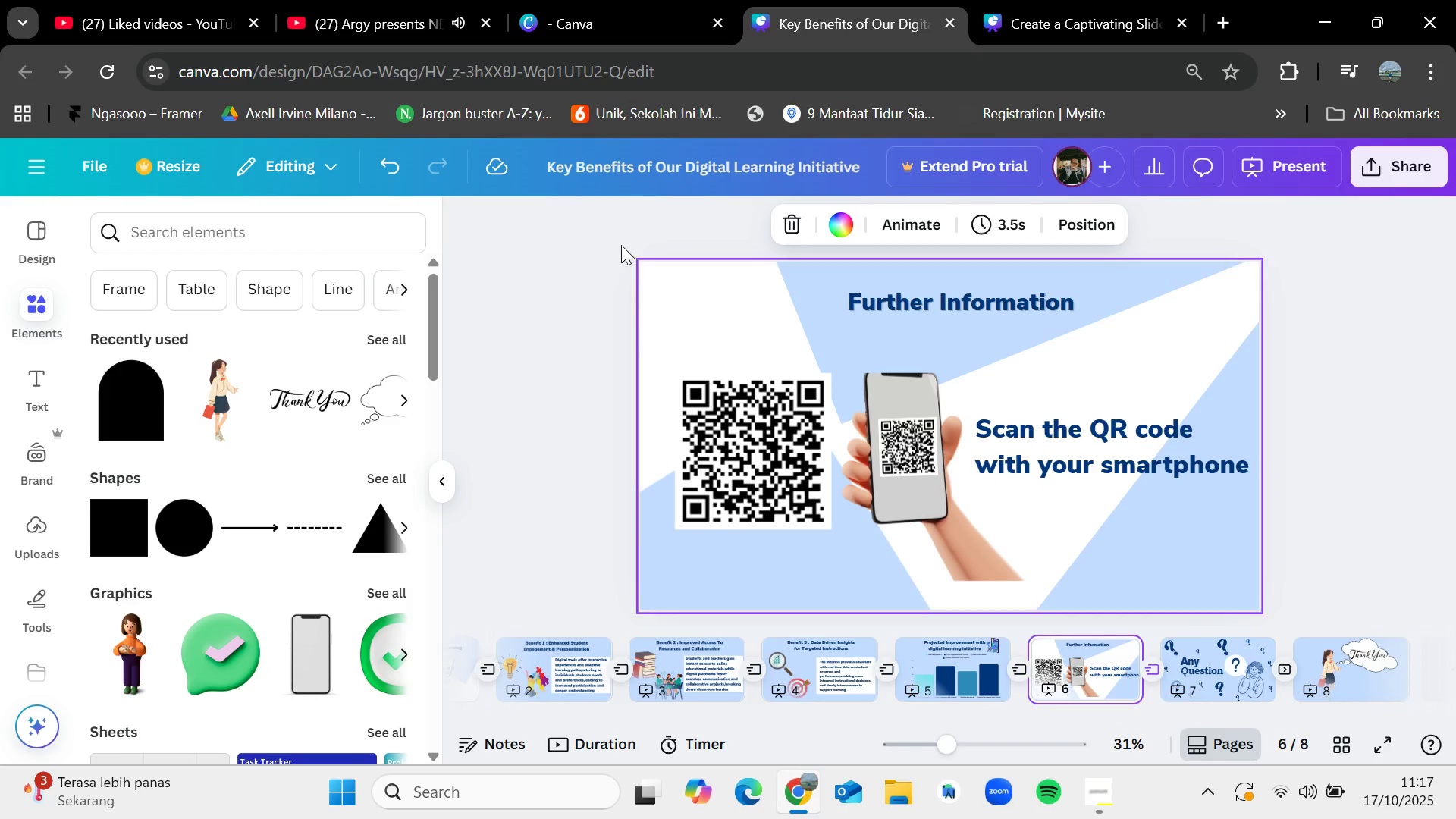 
left_click_drag(start_coordinate=[606, 234], to_coordinate=[1298, 615])
 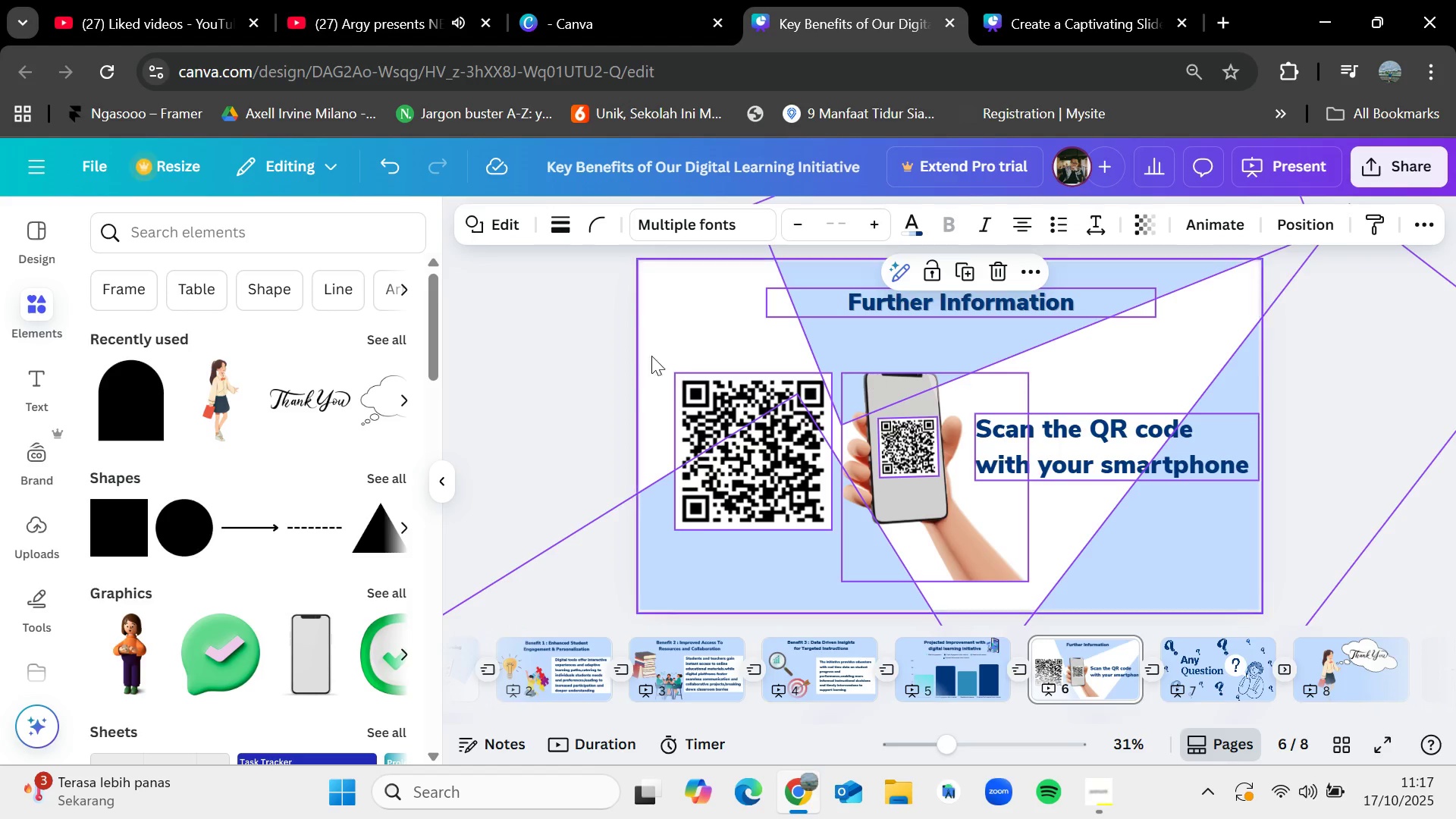 
left_click([554, 357])
 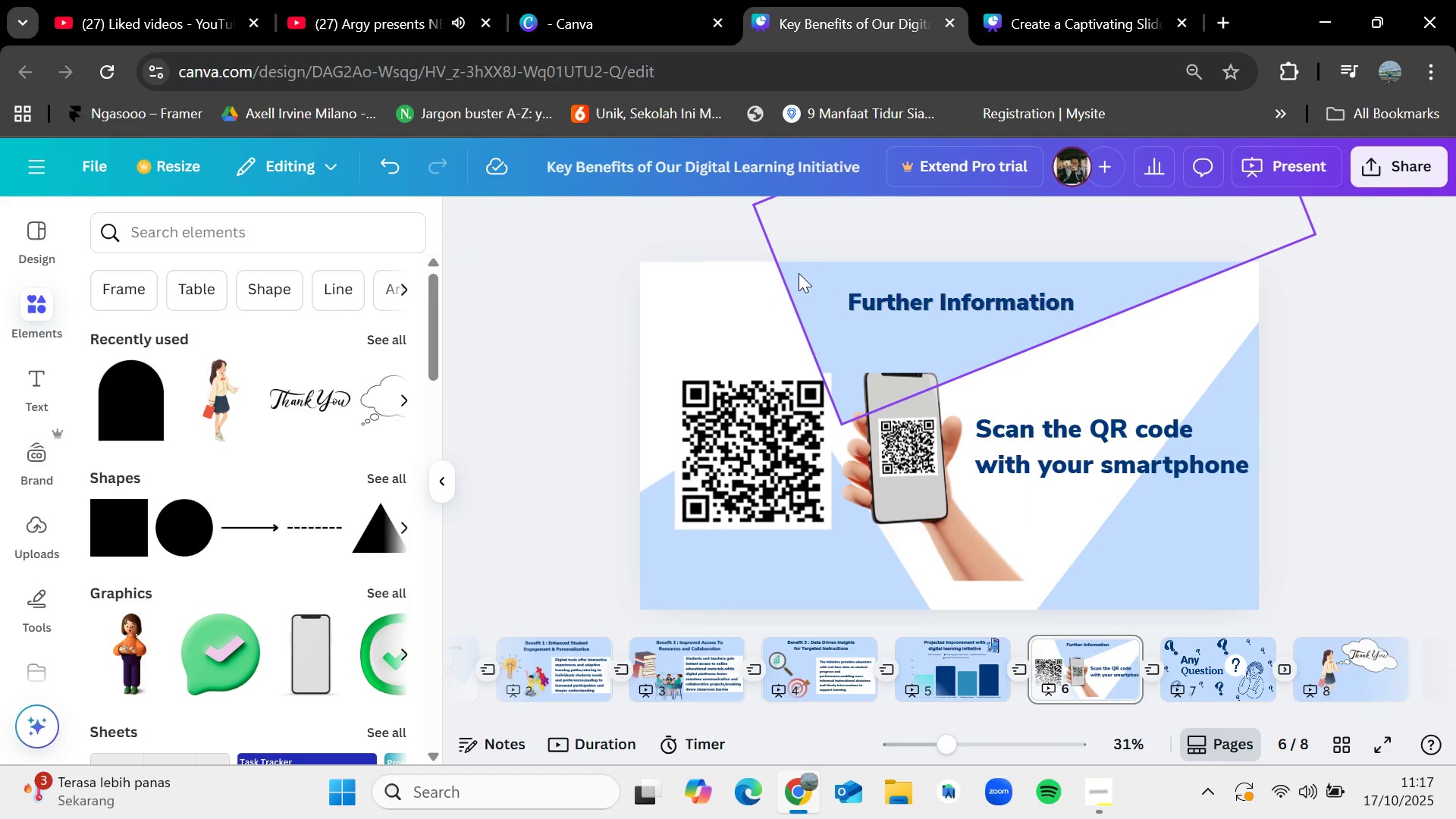 
left_click([802, 273])
 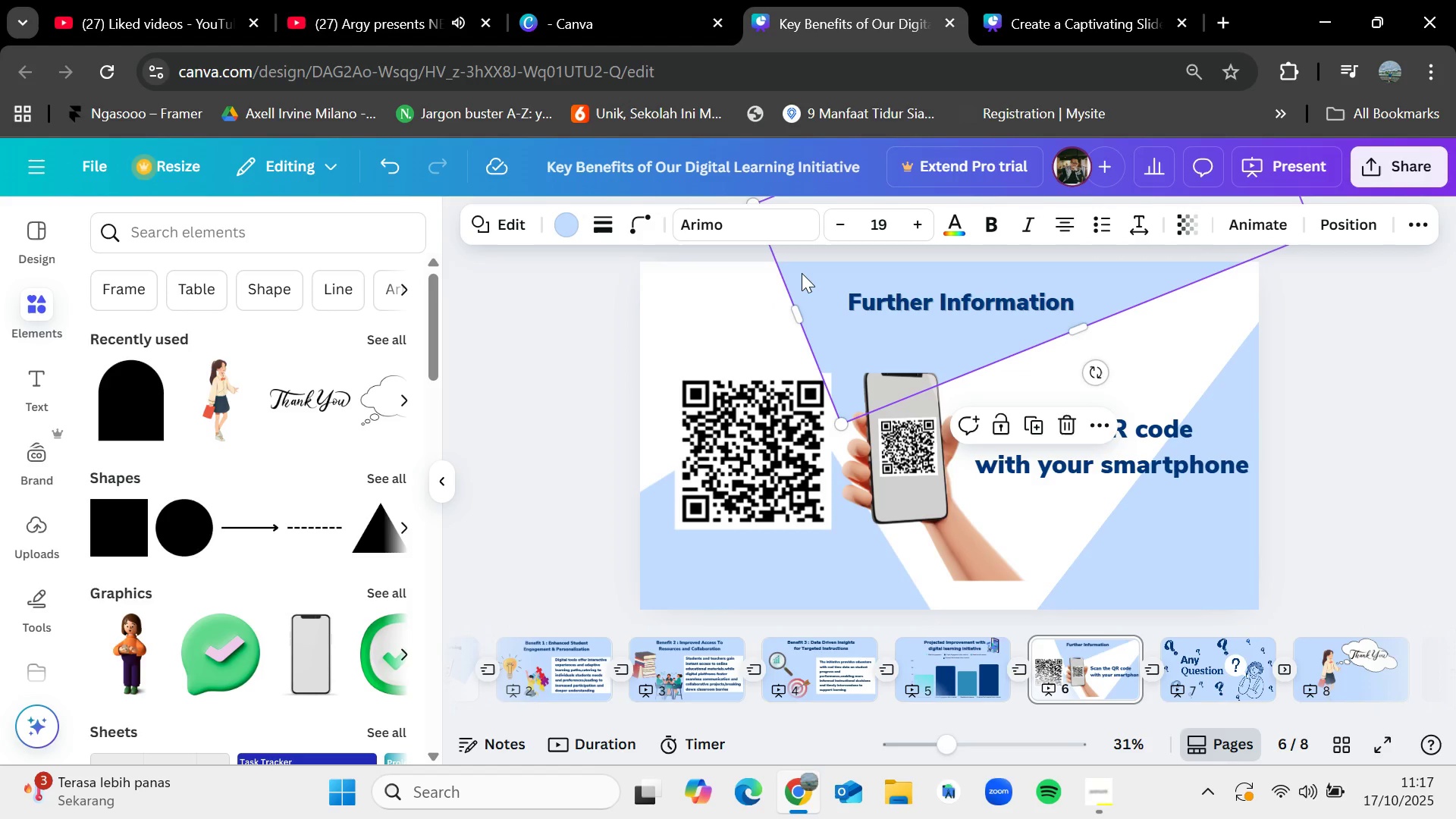 
key(Control+C)
 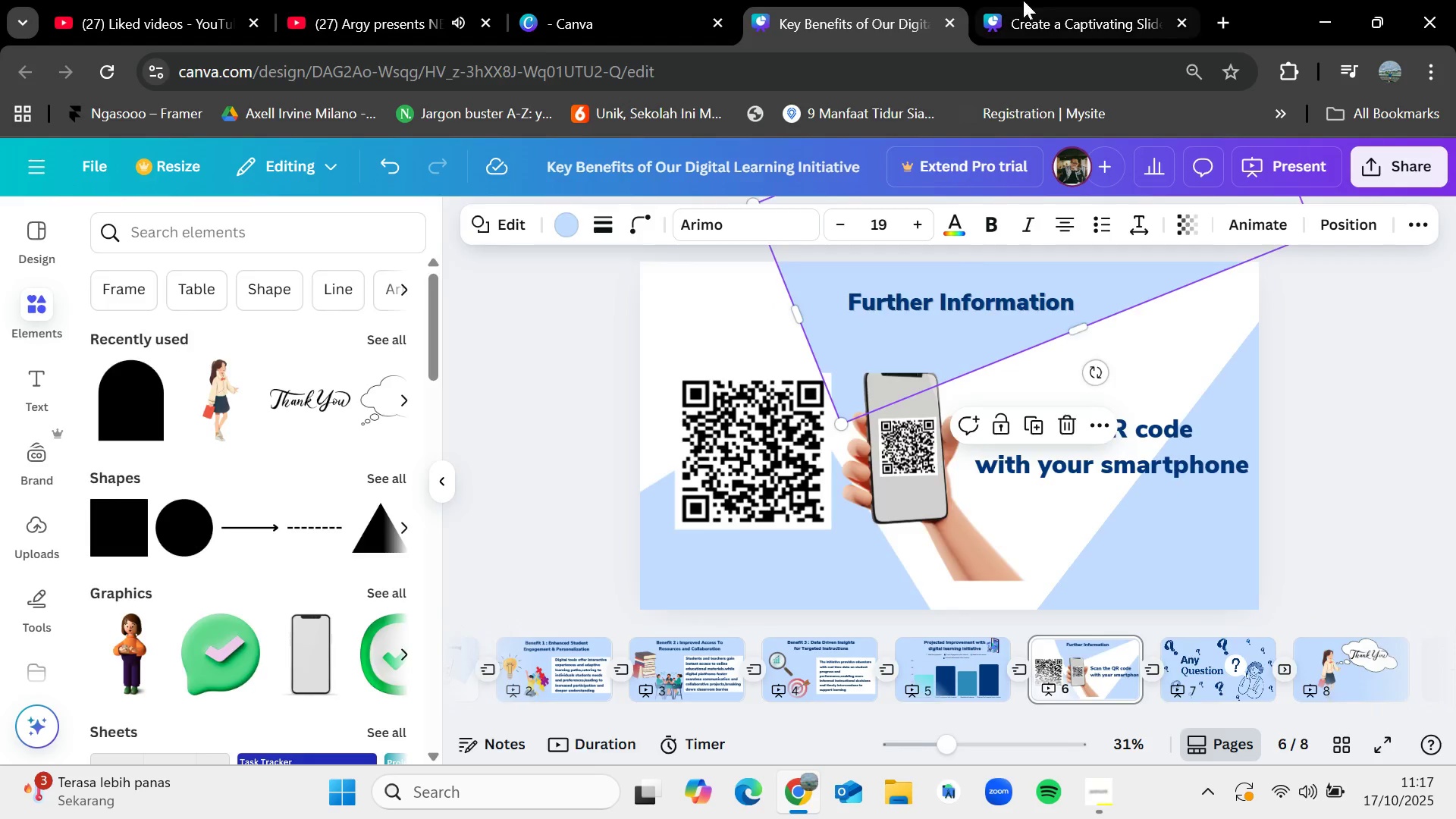 
left_click([1024, 0])
 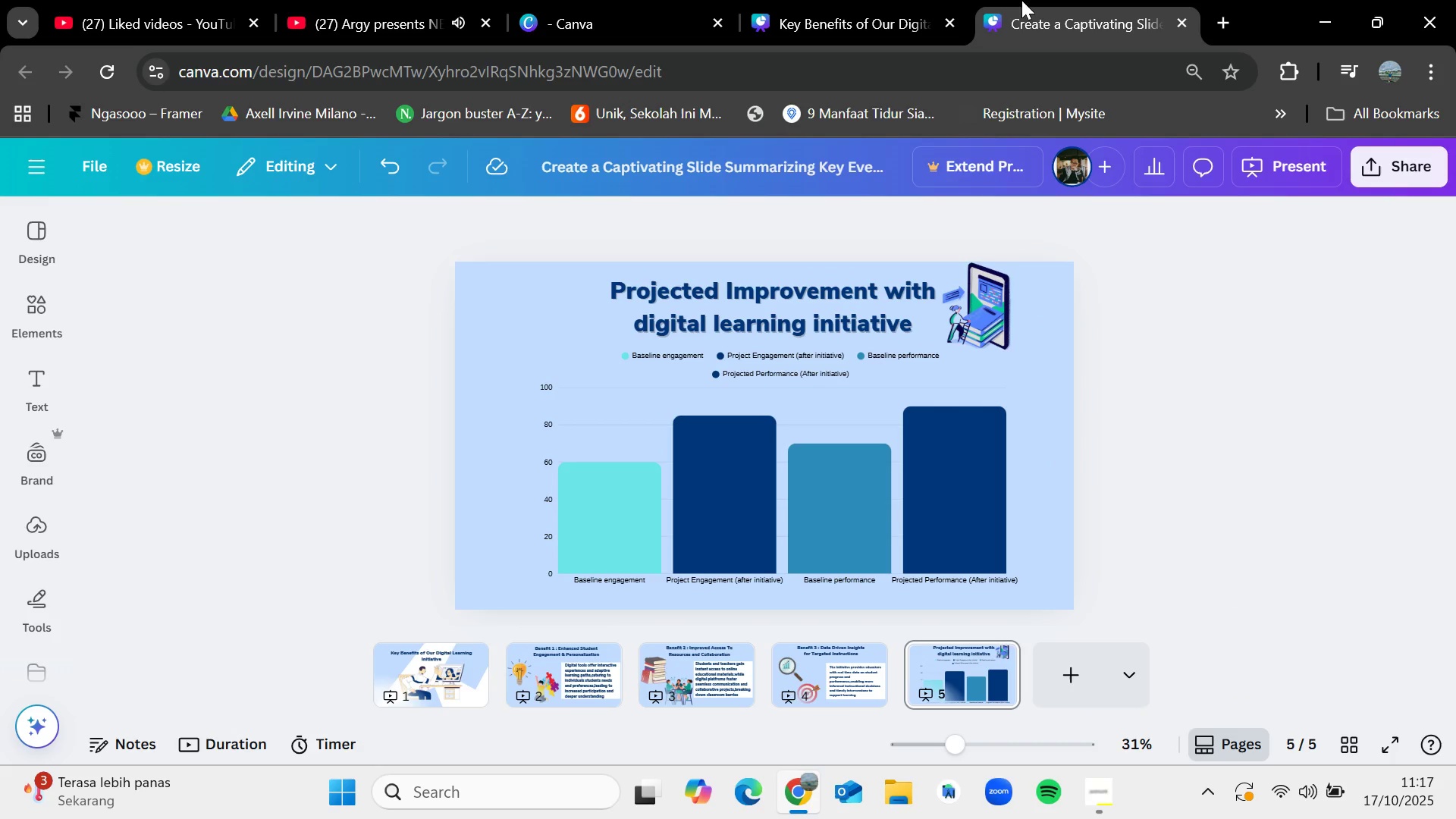 
hold_key(key=ControlLeft, duration=0.6)
 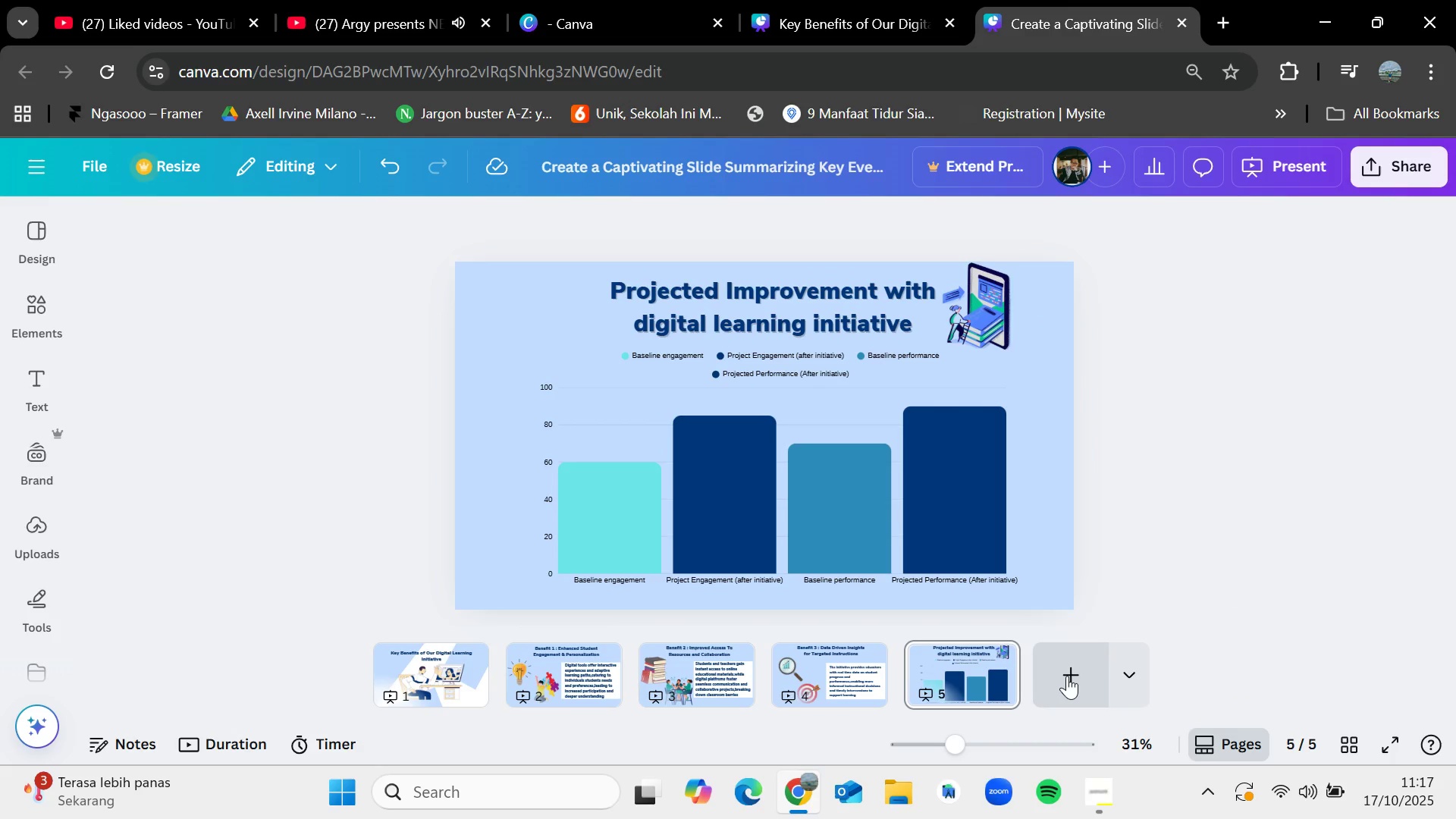 
left_click([1067, 676])
 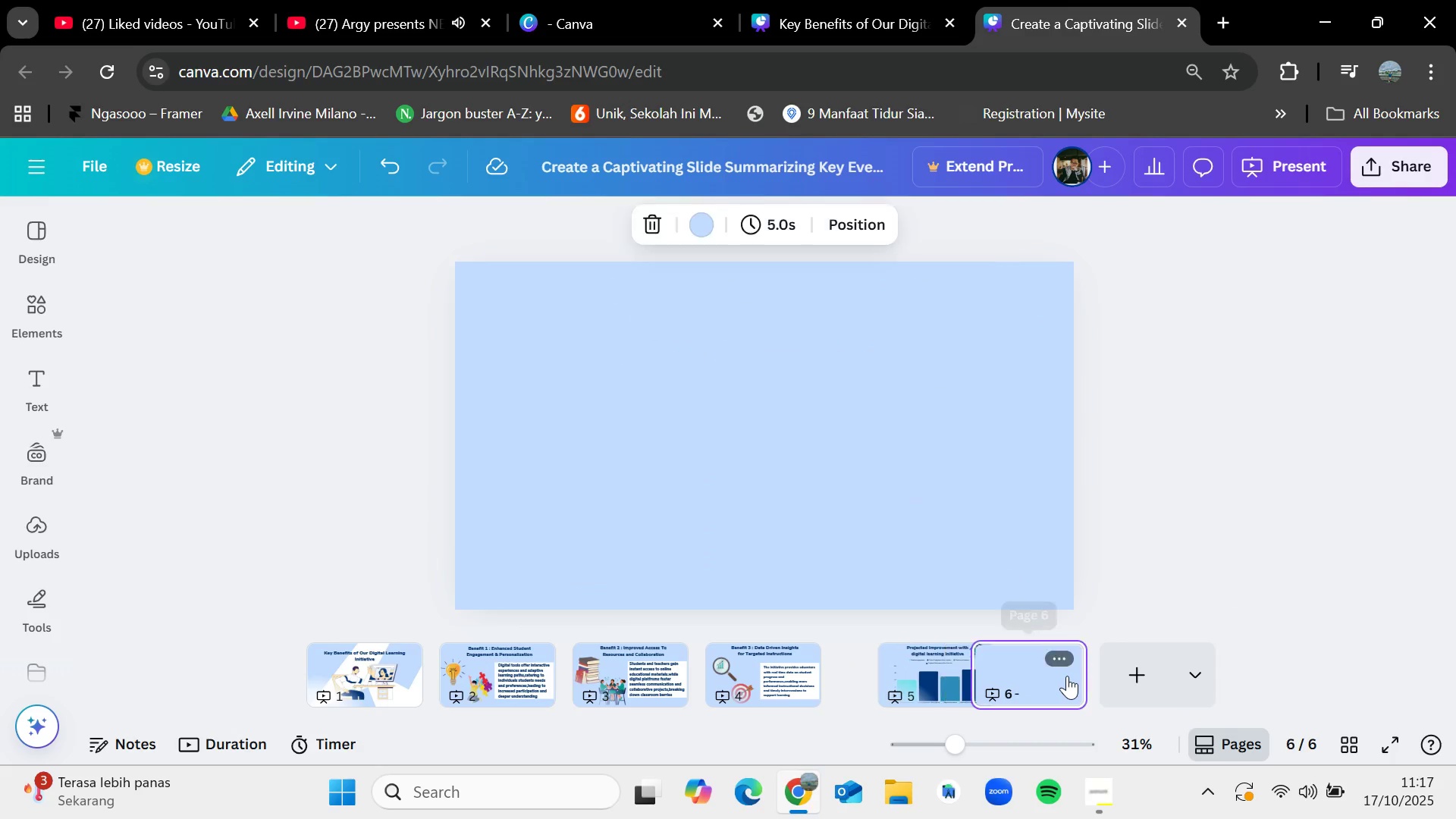 
key(Control+V)
 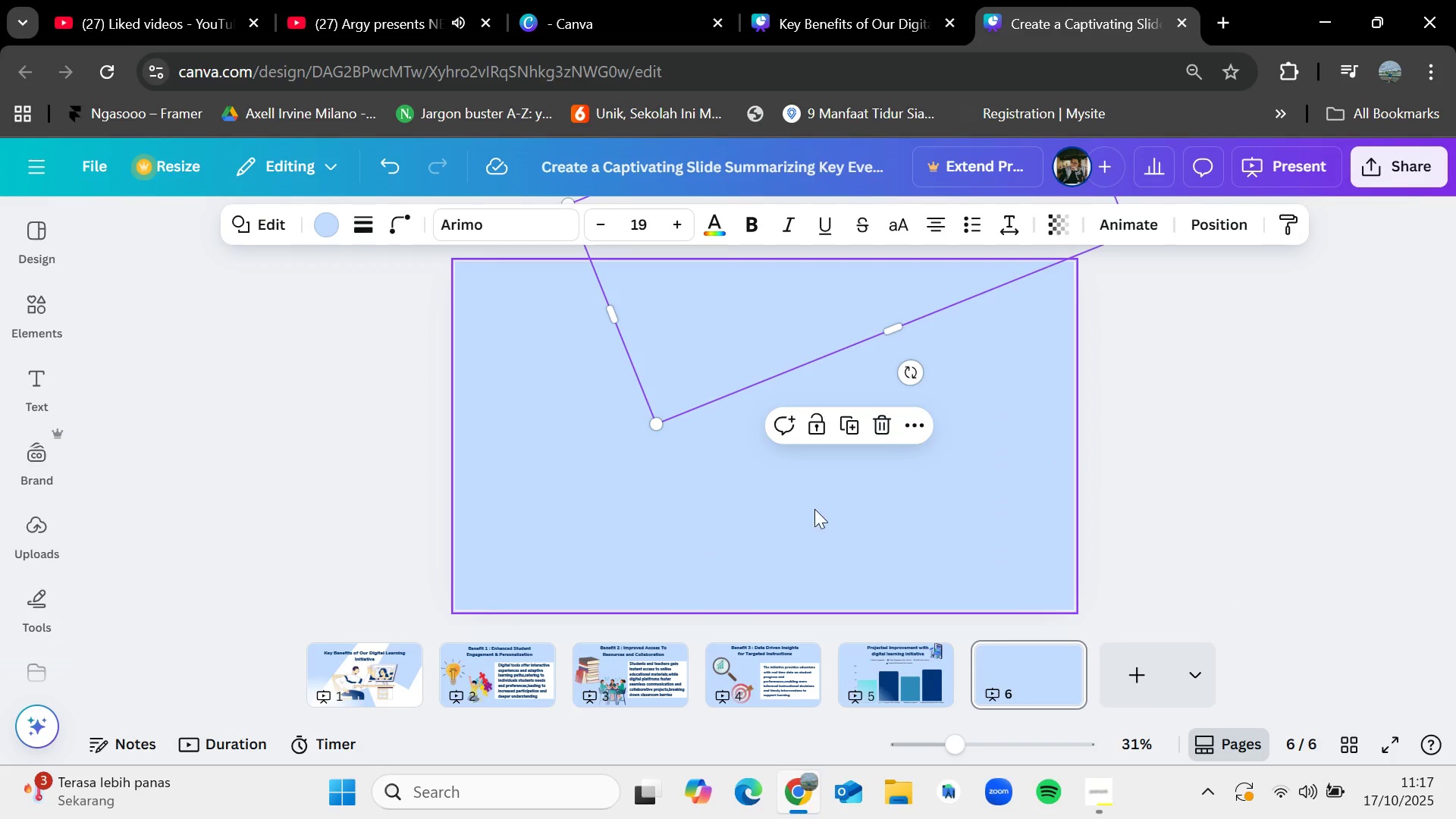 
left_click([814, 511])
 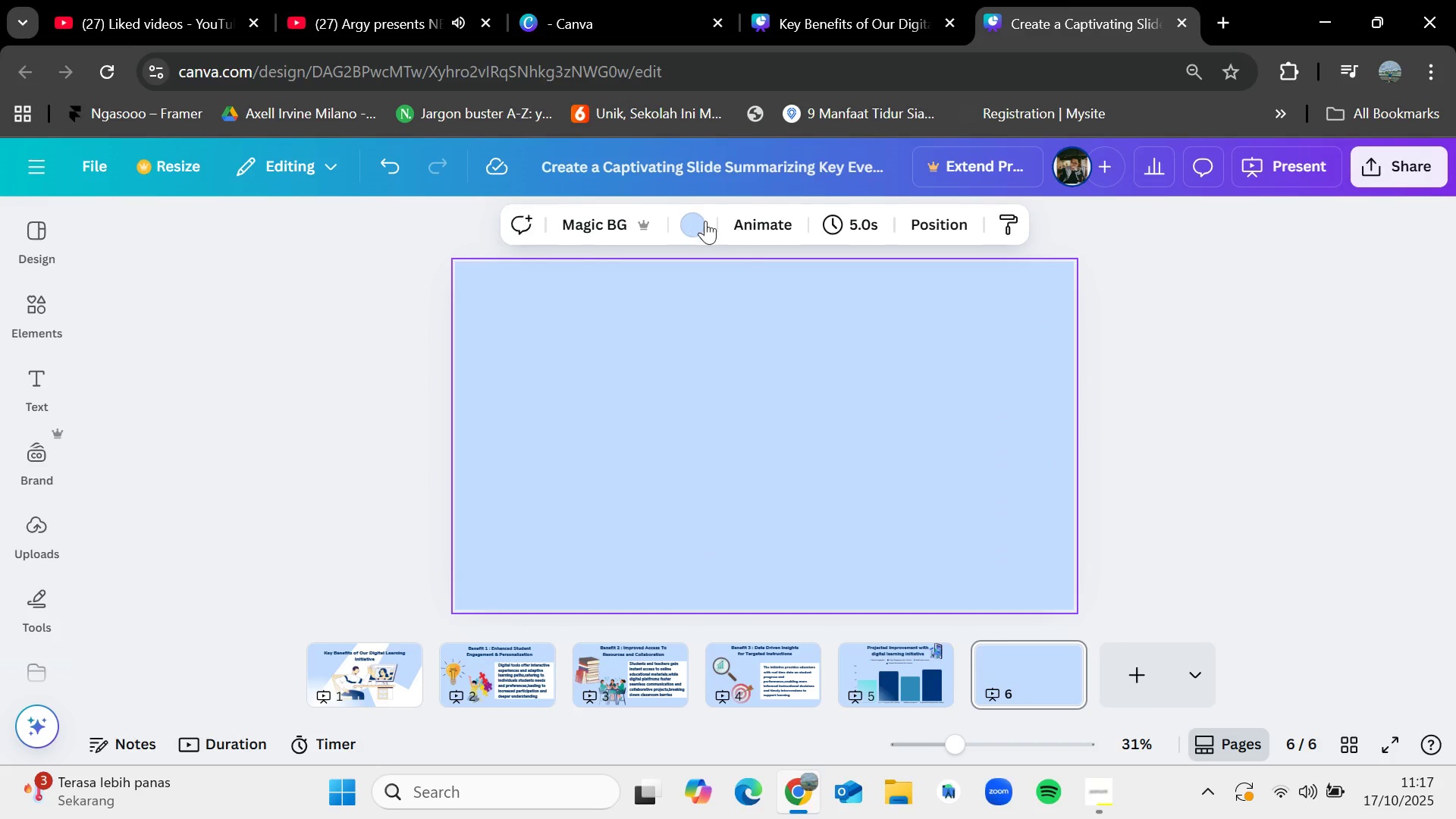 
left_click([704, 223])
 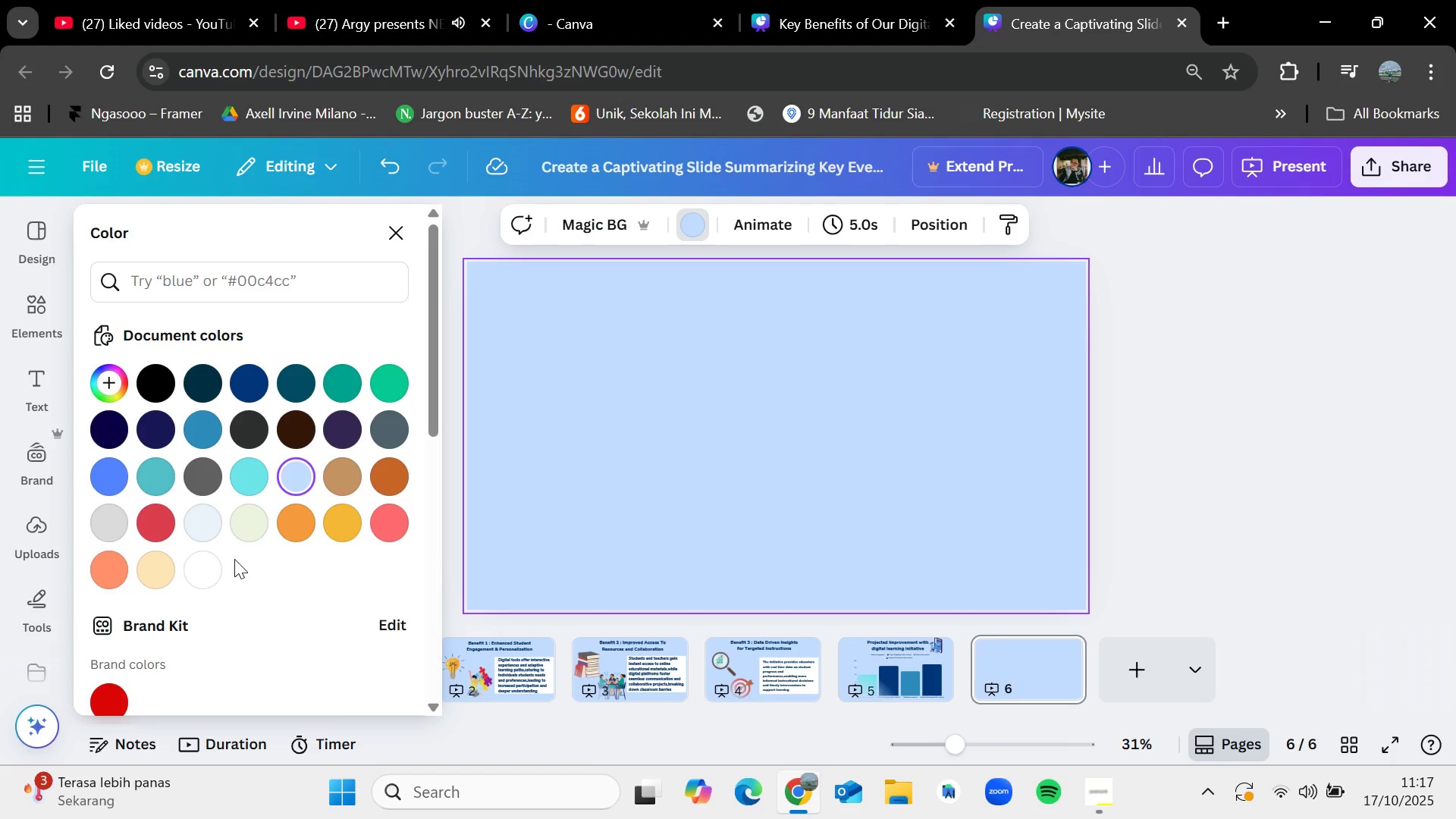 
left_click([215, 559])
 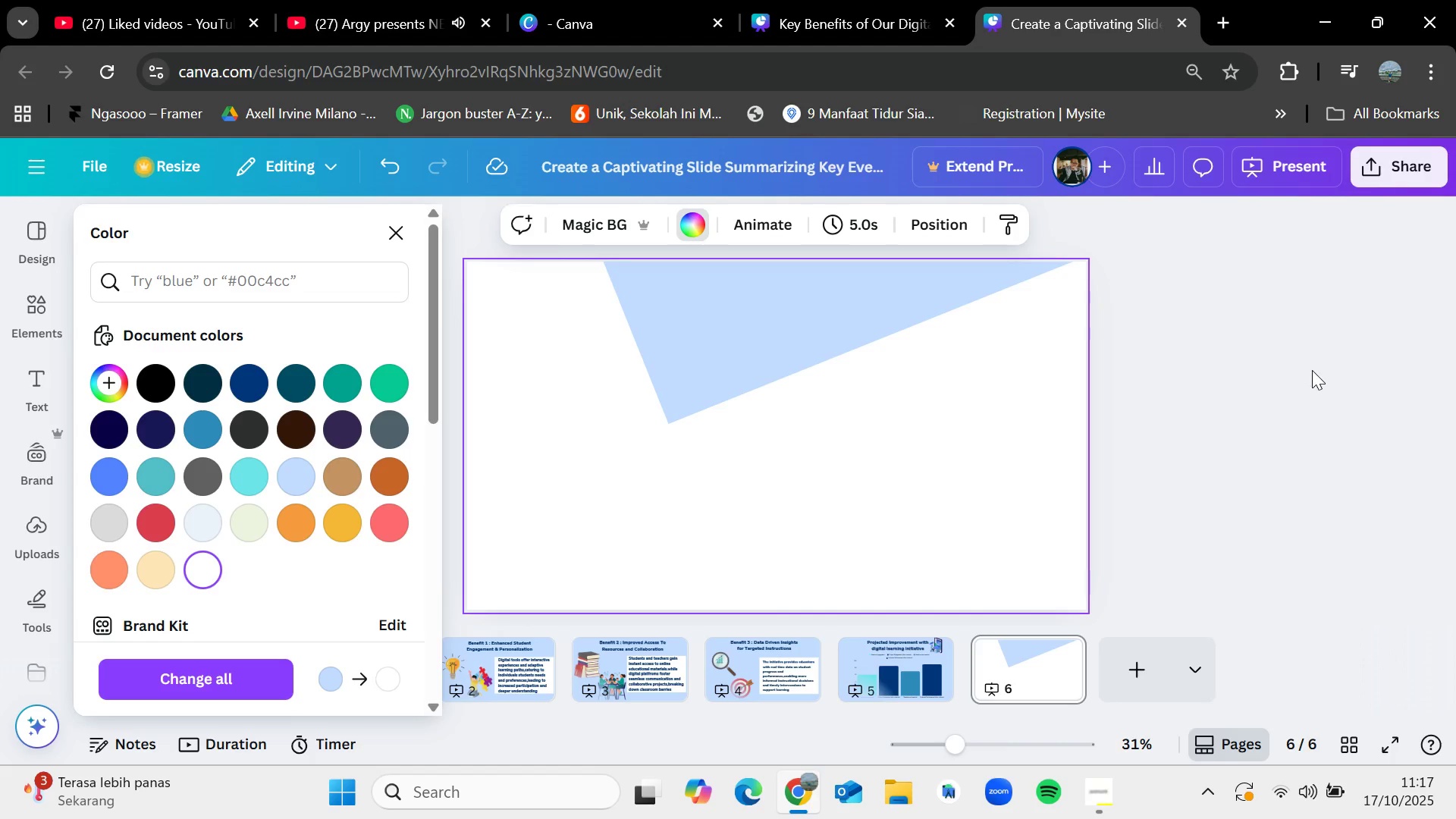 
left_click([1313, 372])
 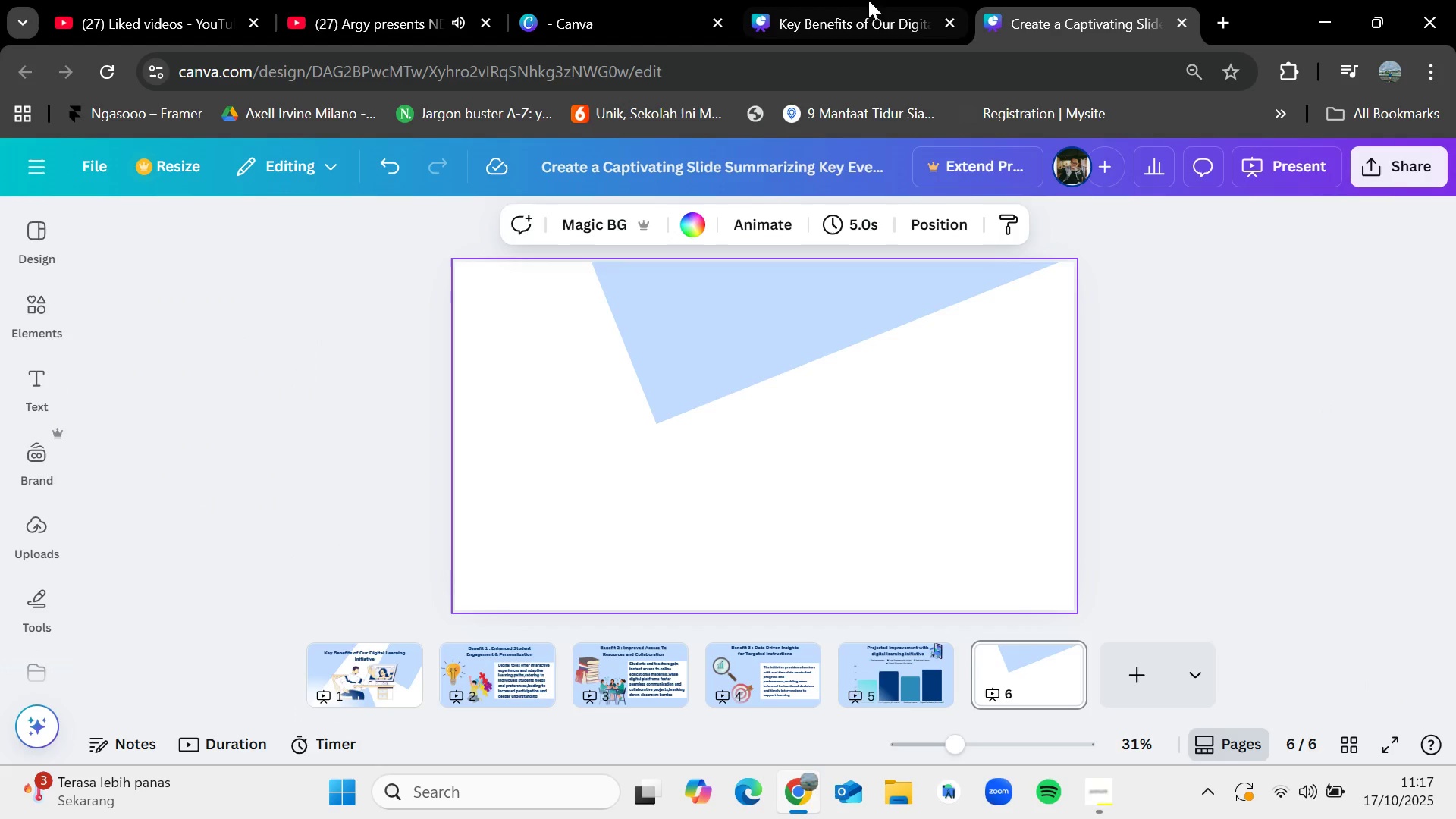 
left_click([838, 0])
 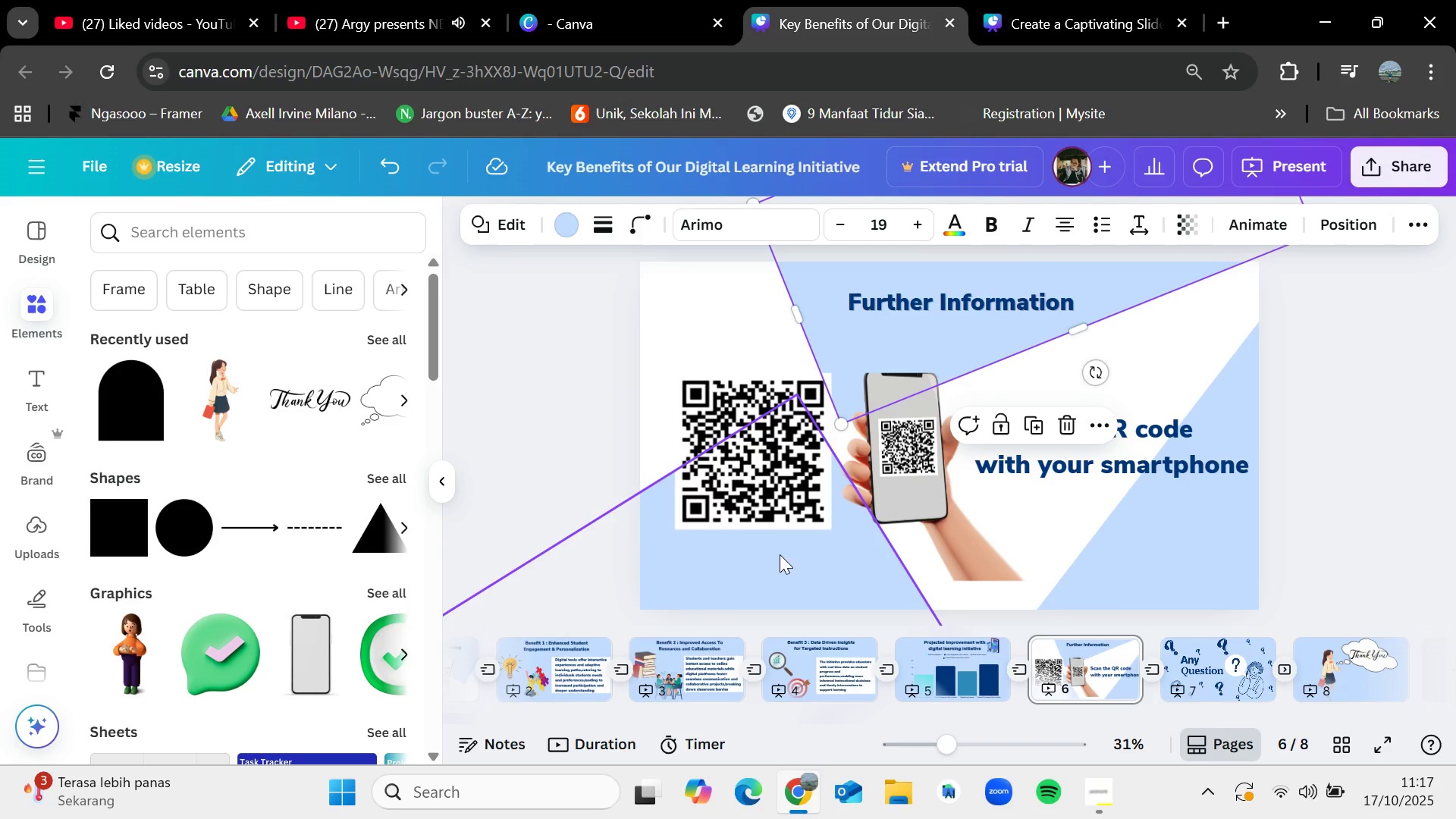 
left_click([784, 570])
 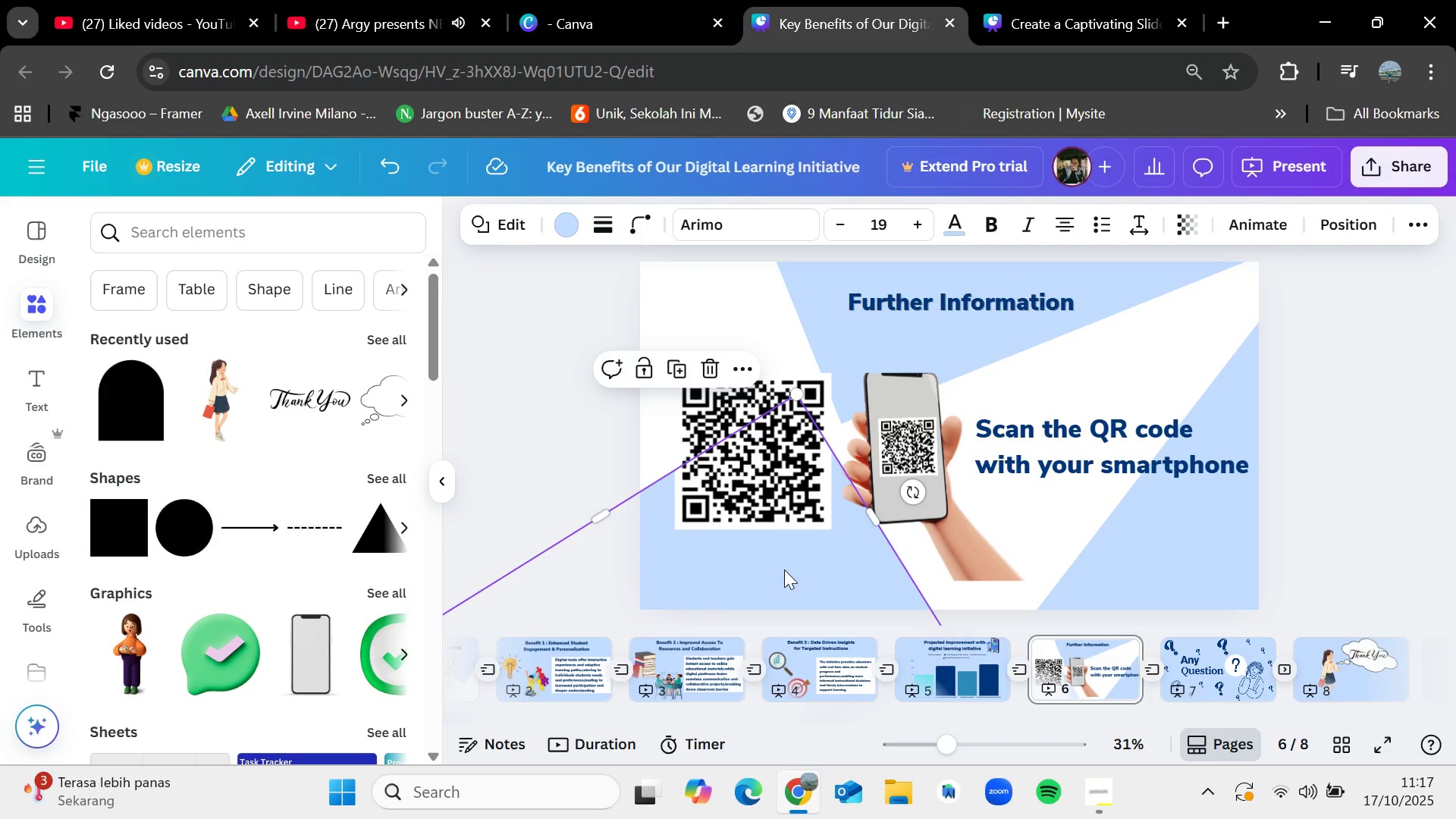 
key(Control+C)
 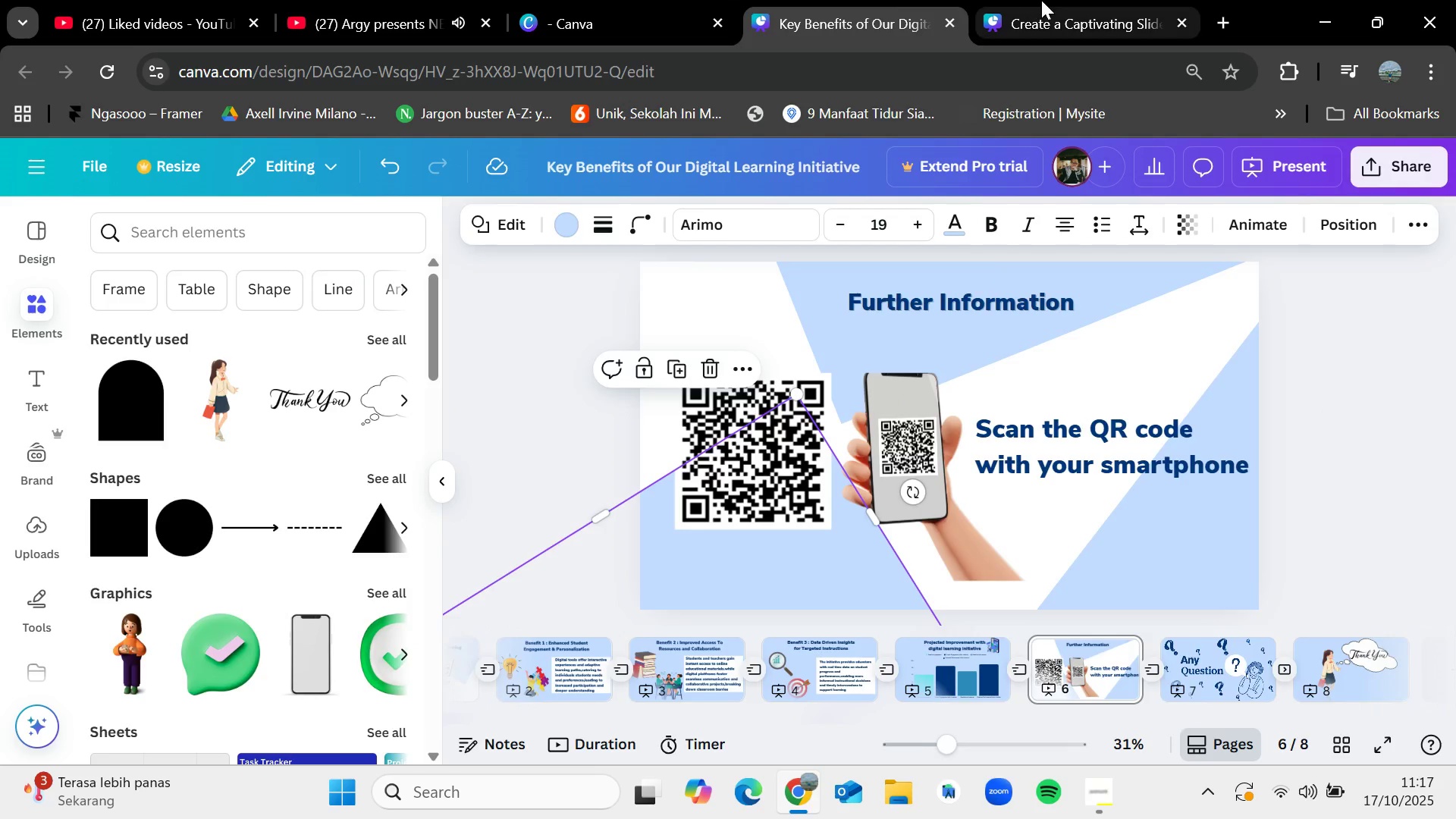 
left_click([1041, 0])
 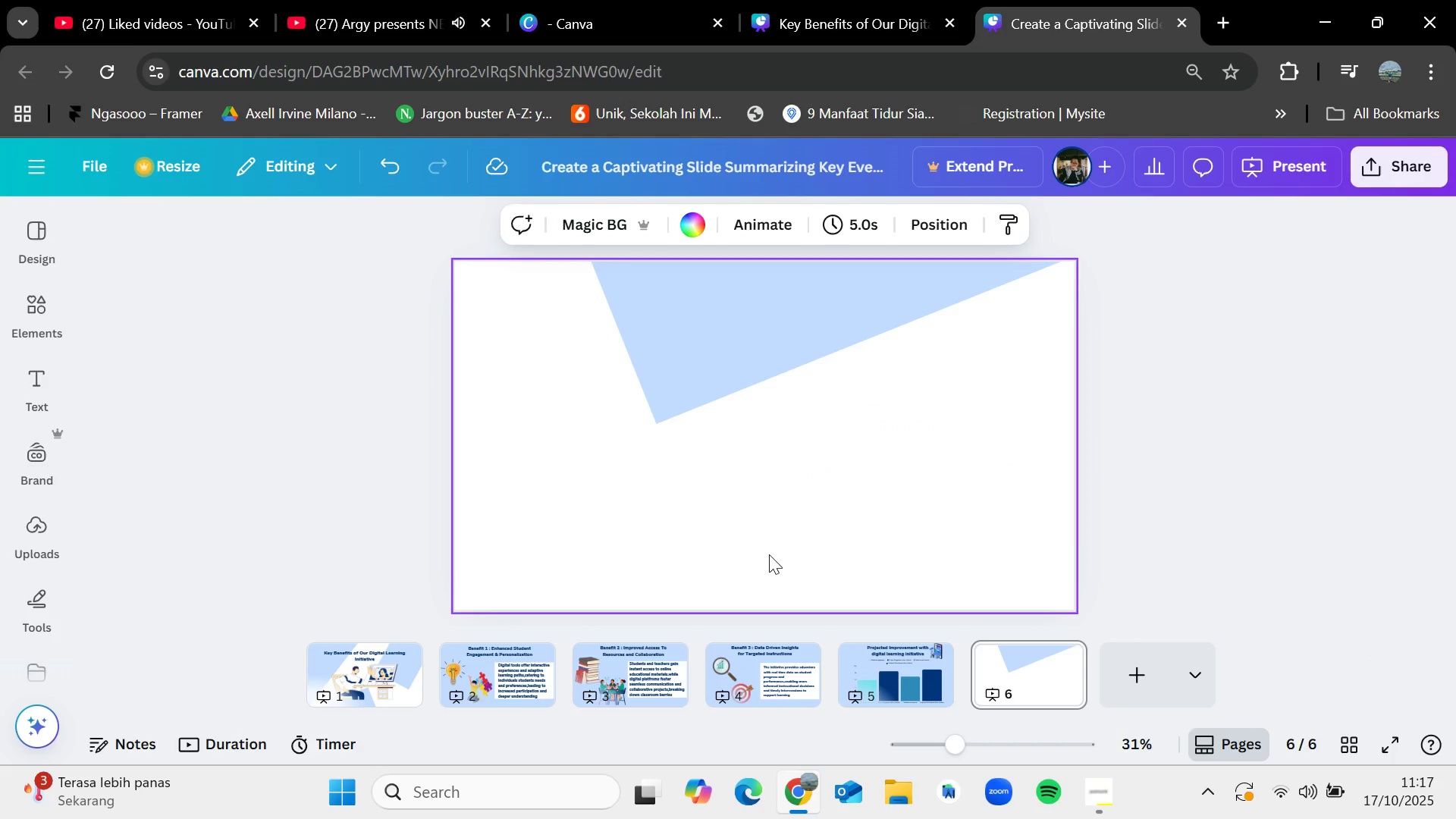 
key(Control+V)
 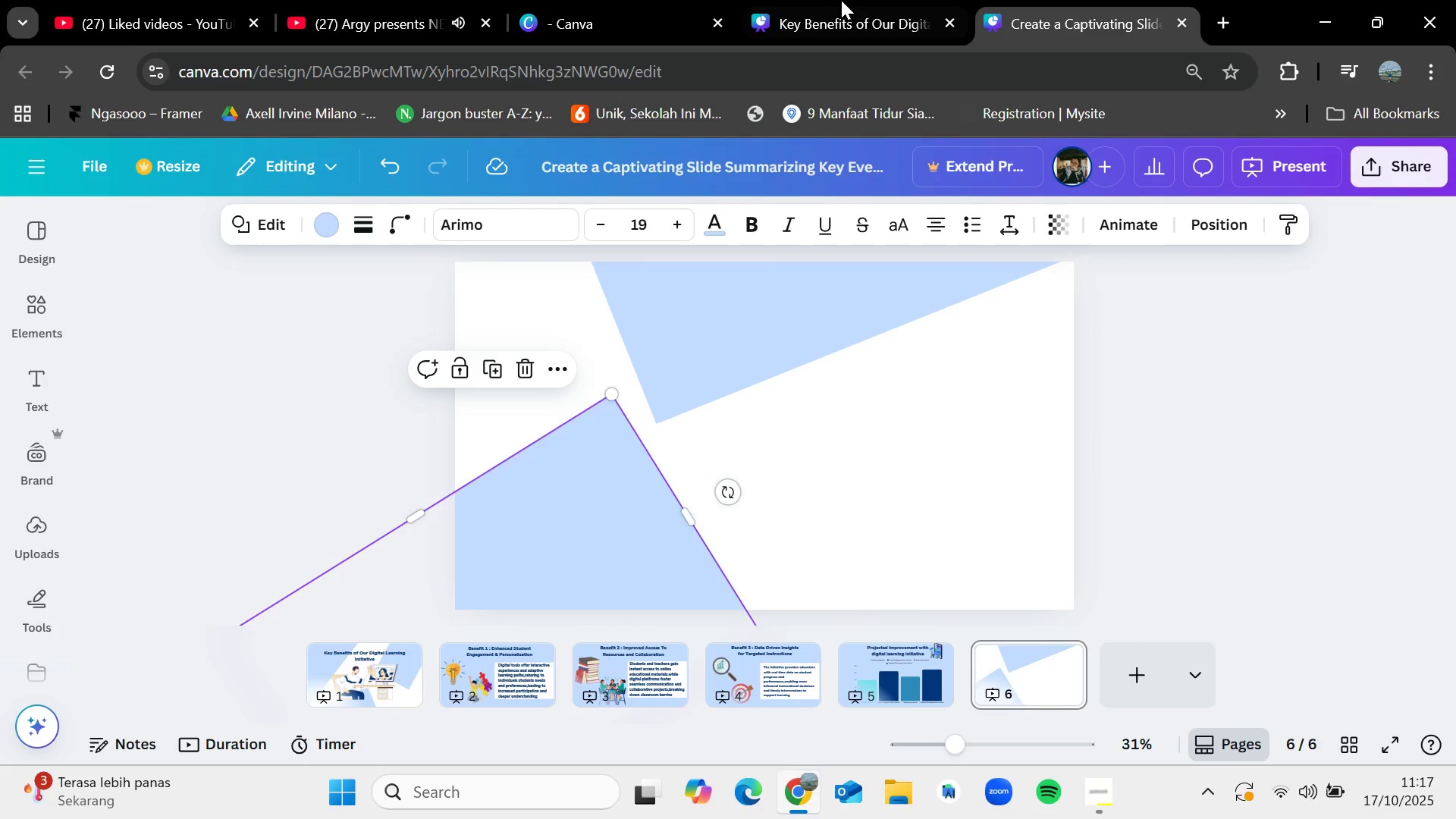 
left_click([839, 0])
 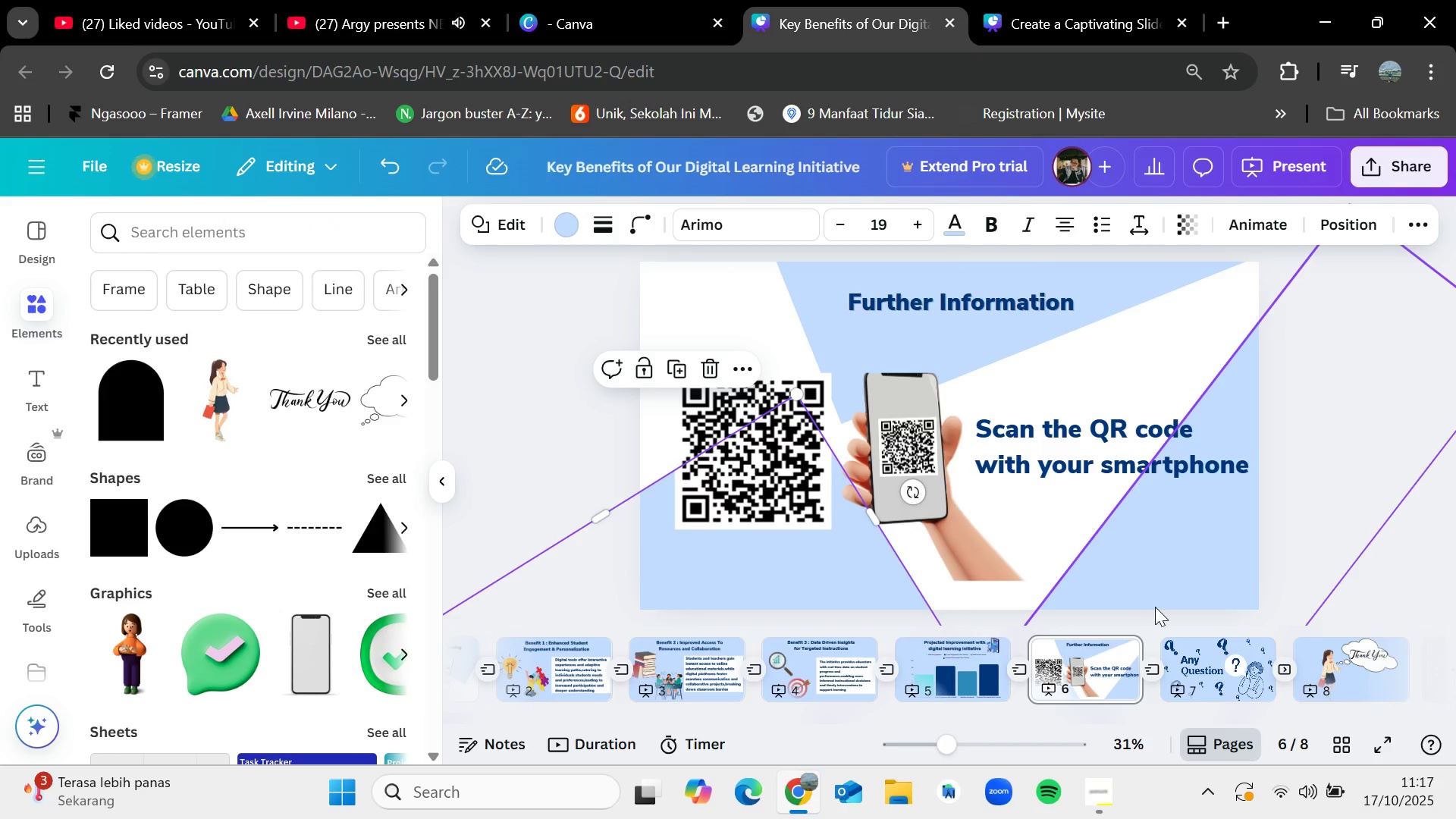 
left_click([1155, 607])
 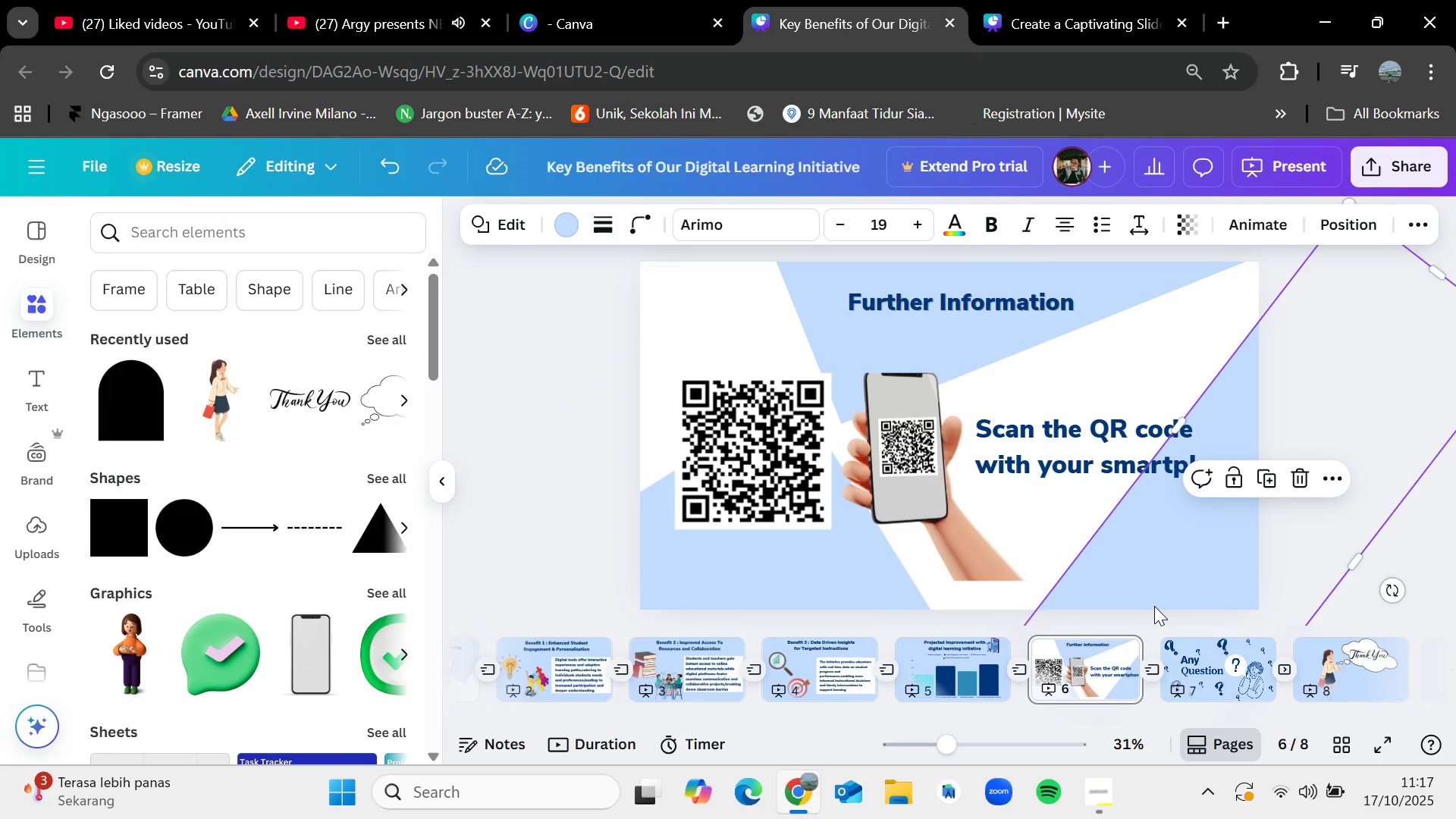 
key(Control+C)
 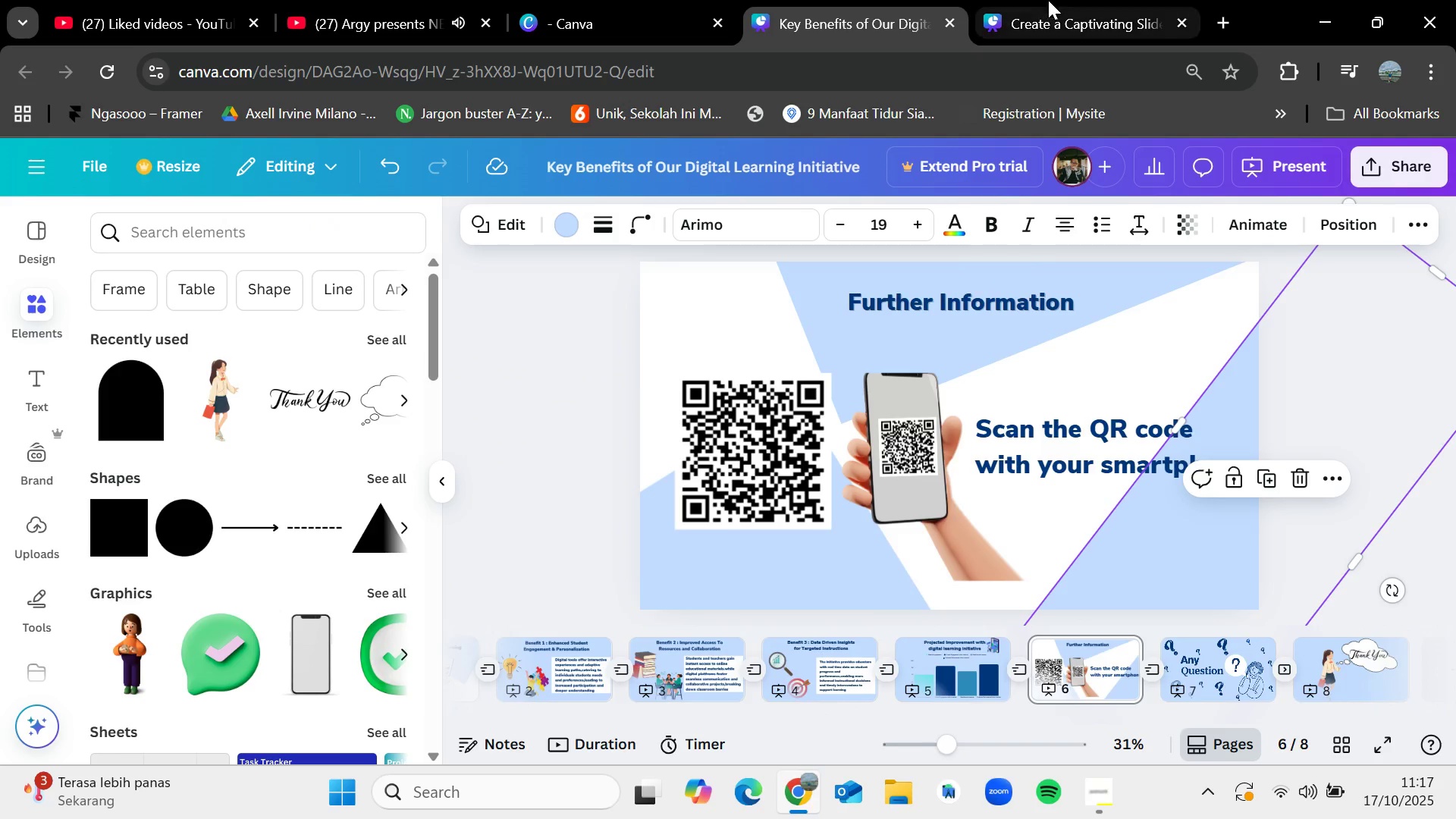 
left_click([1049, 0])
 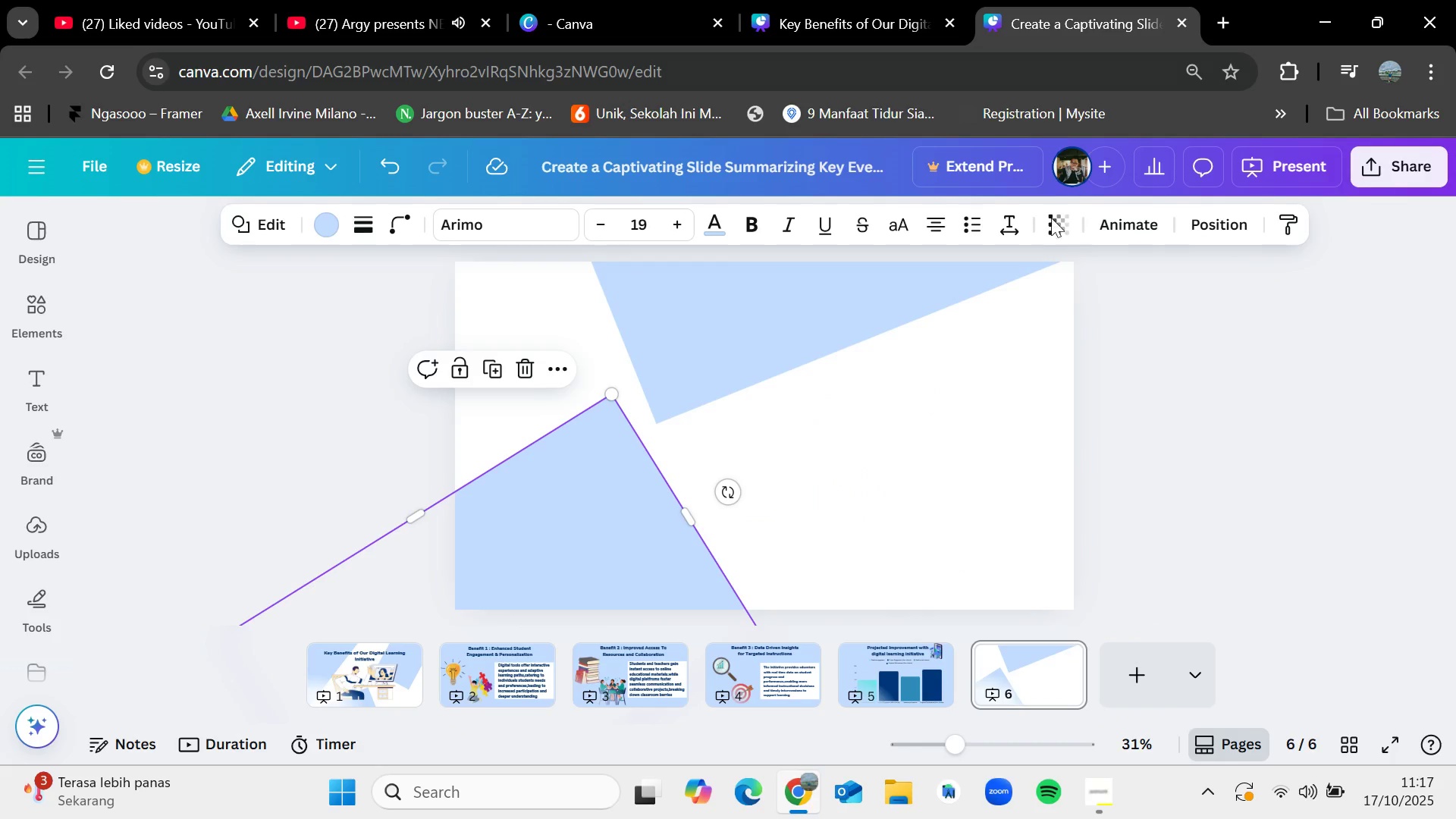 
key(Control+V)
 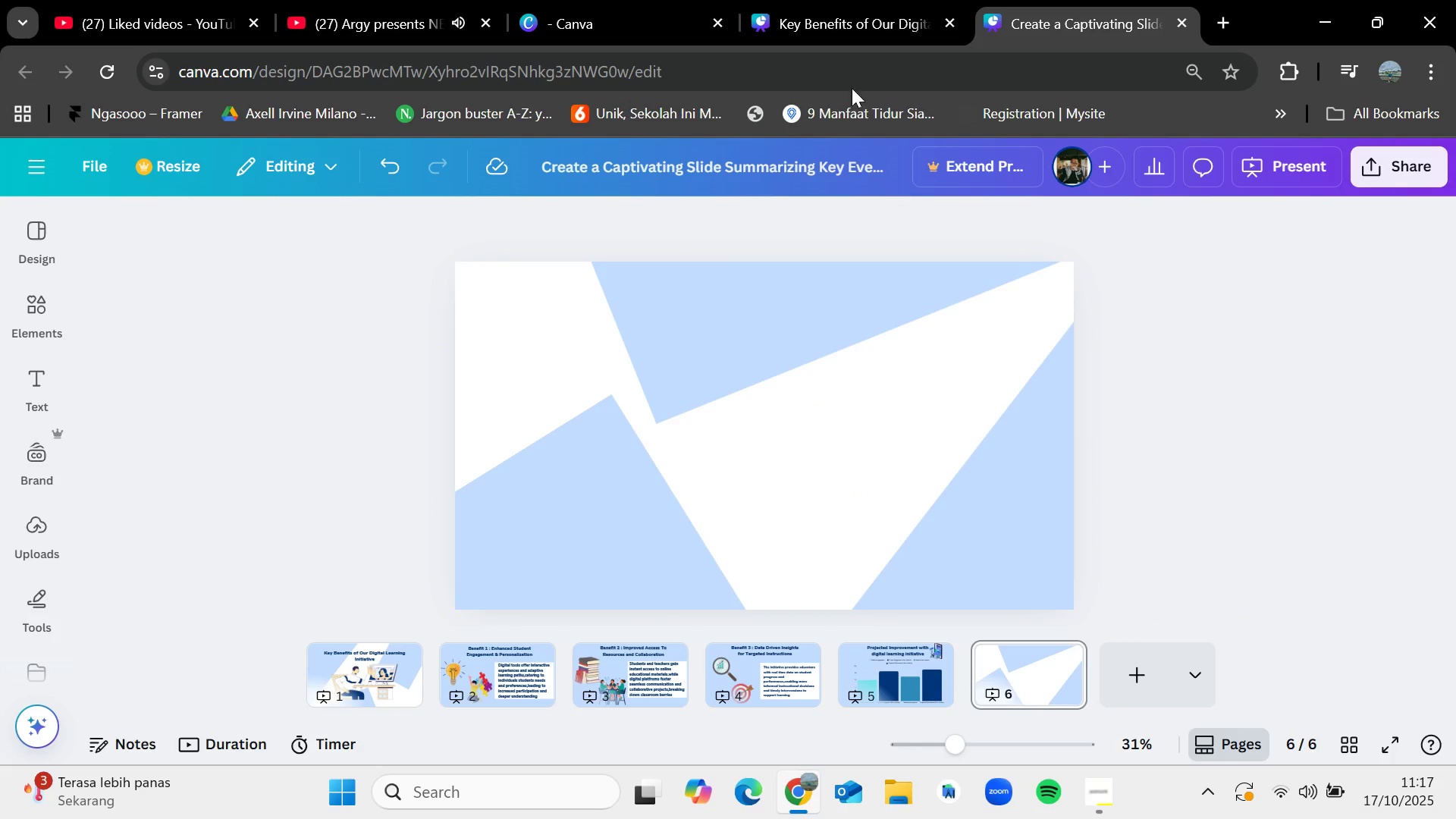 
left_click([865, 0])
 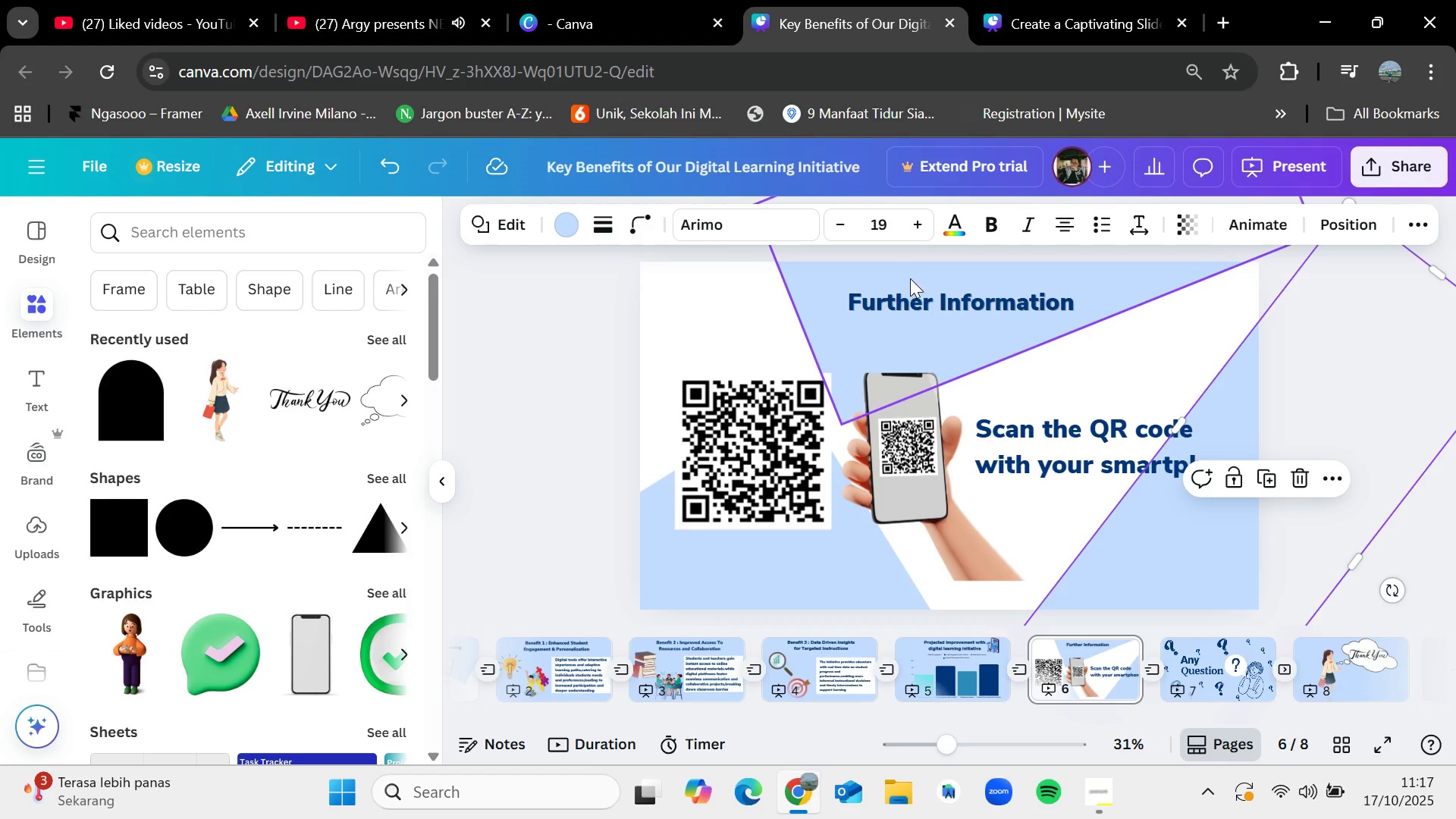 
left_click([917, 302])
 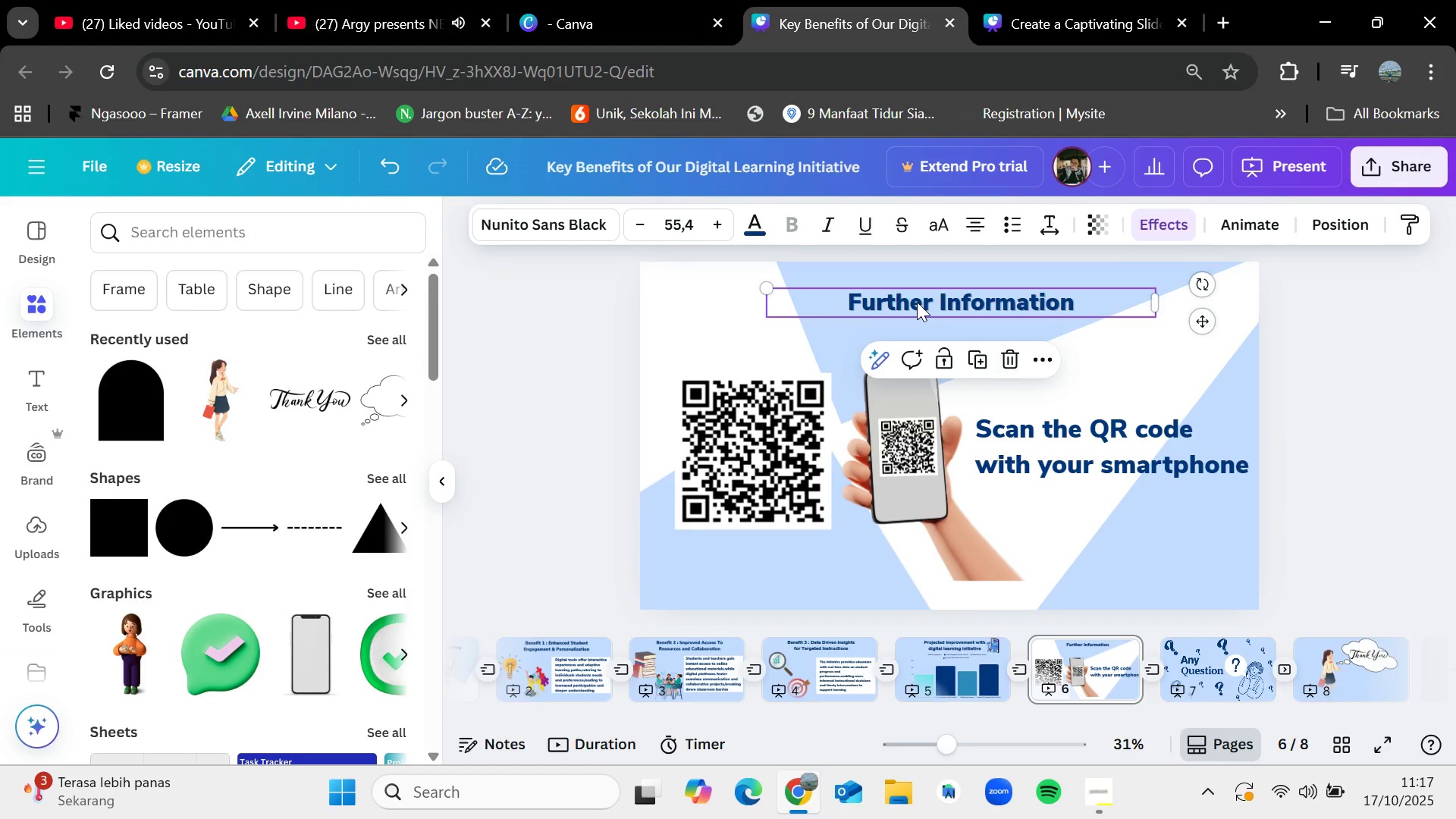 
key(Control+C)
 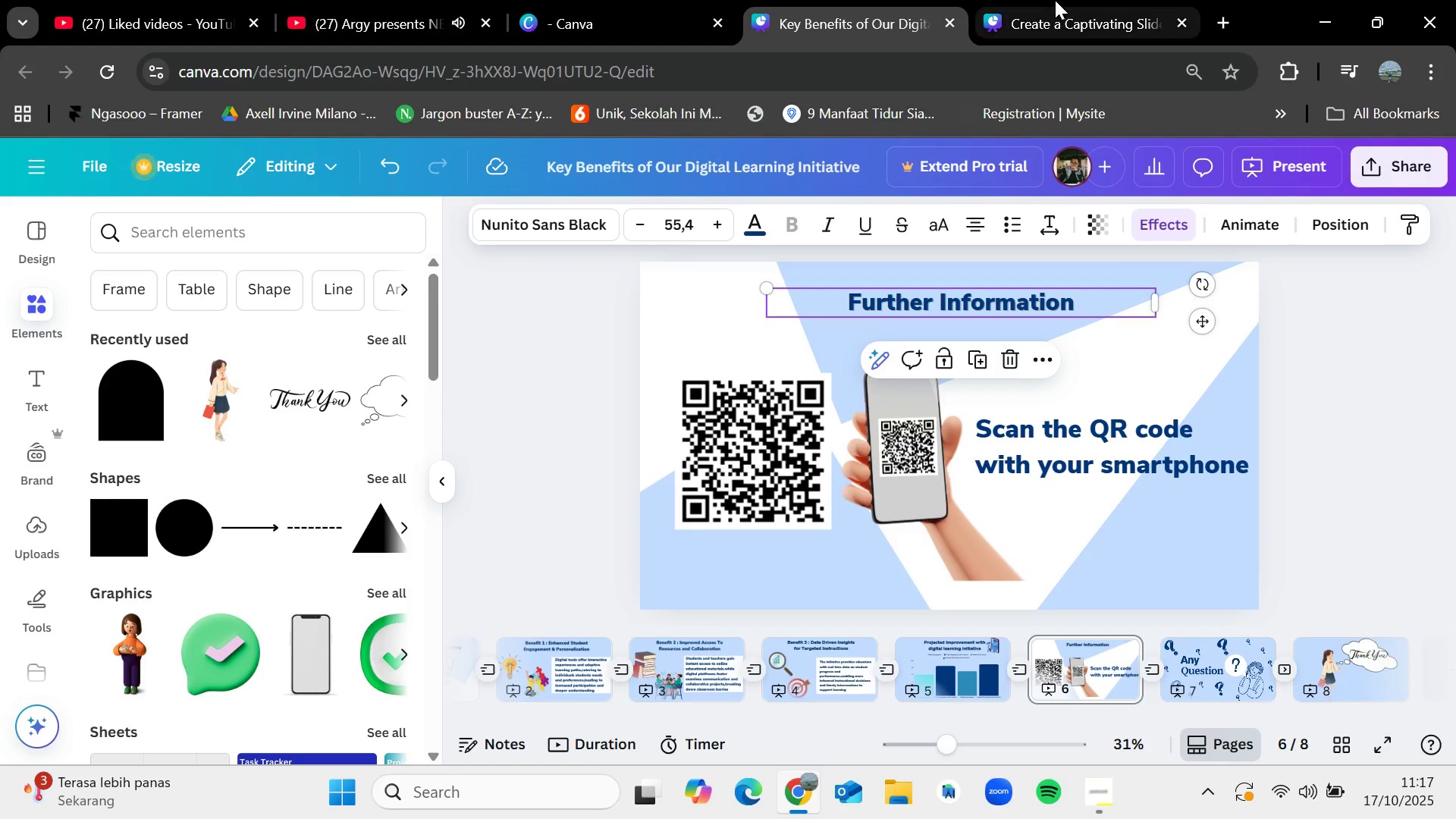 
left_click([1055, 0])
 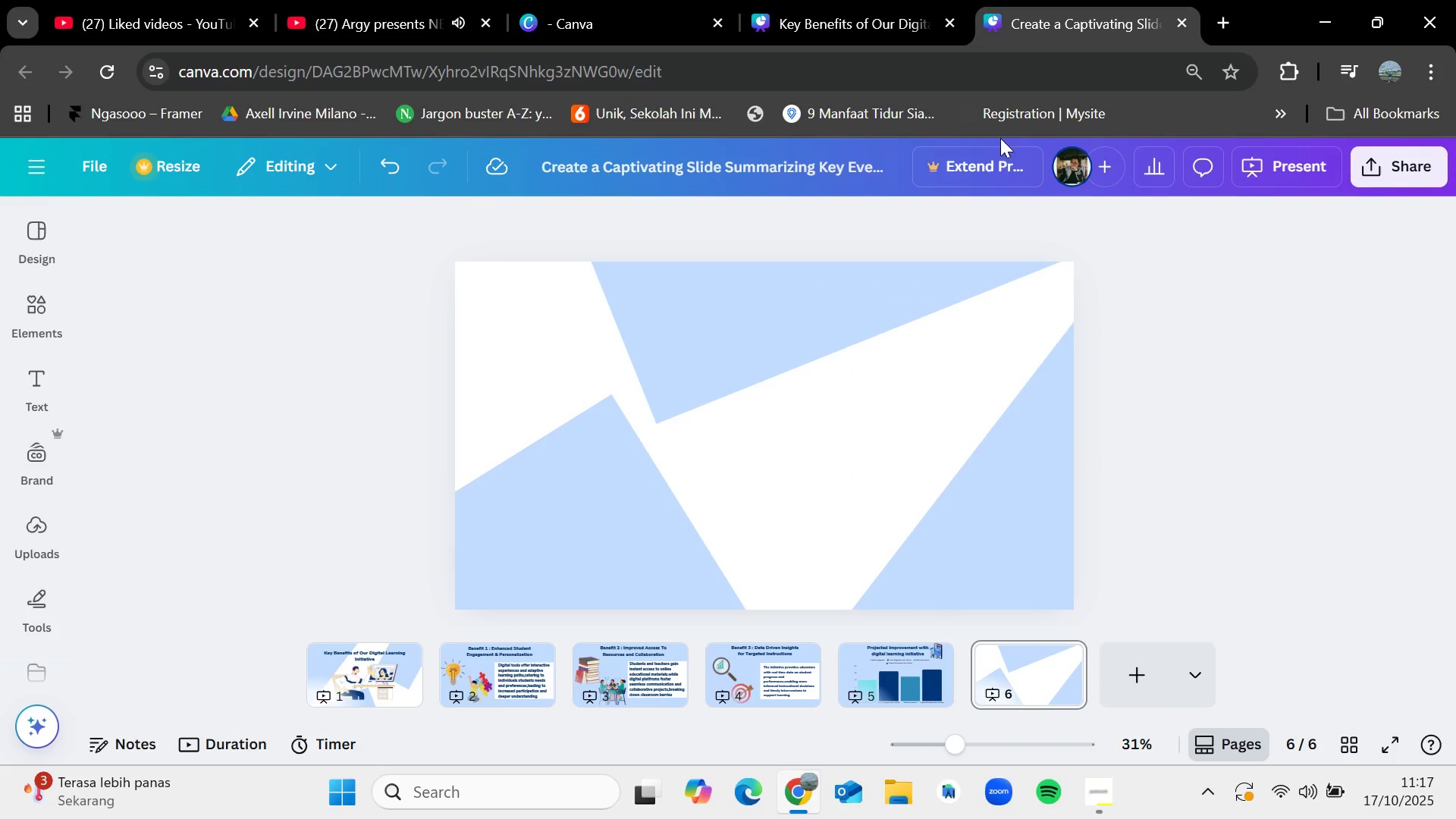 
key(Control+V)
 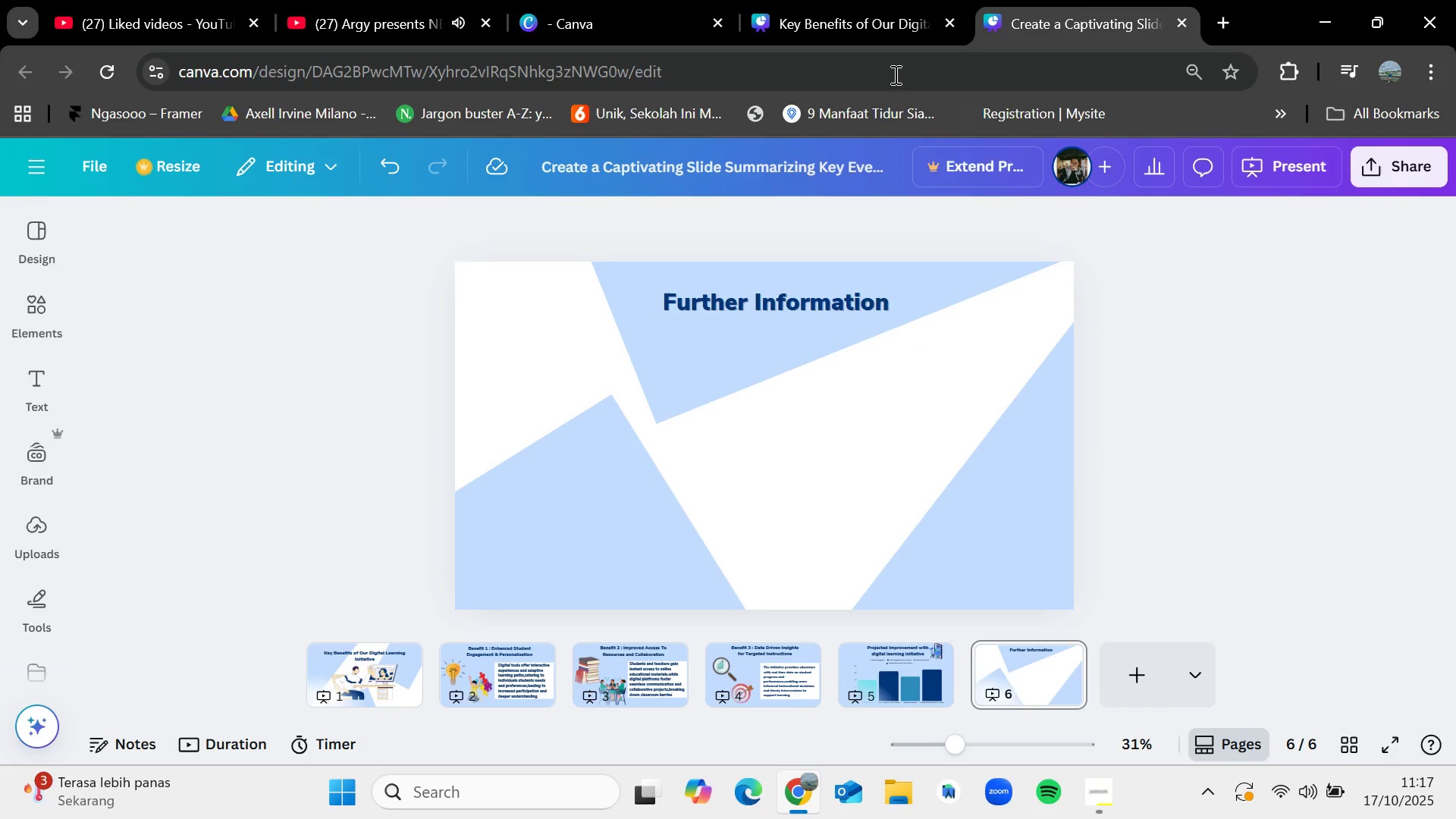 
double_click([838, 0])
 